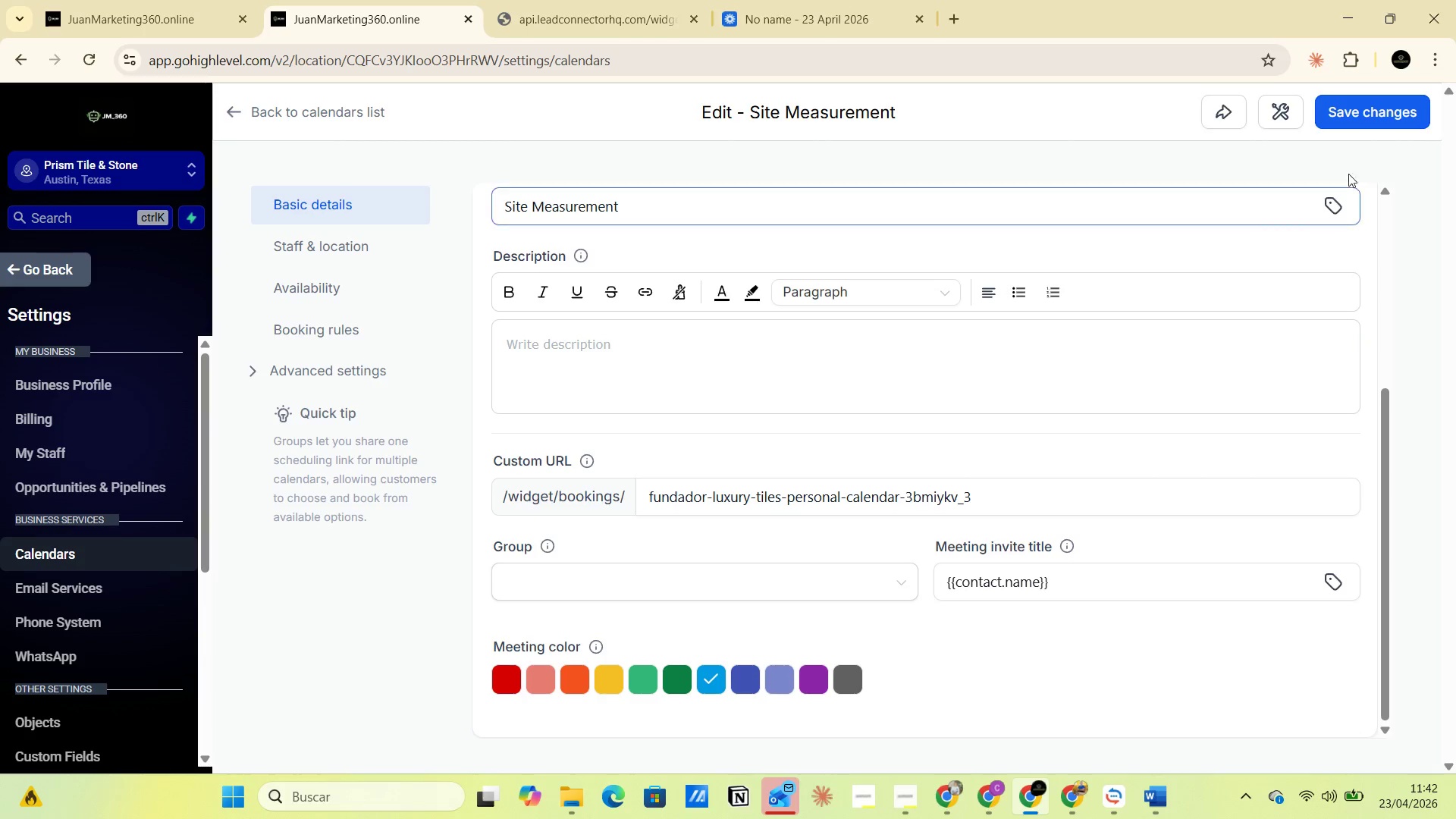 
left_click([1360, 117])
 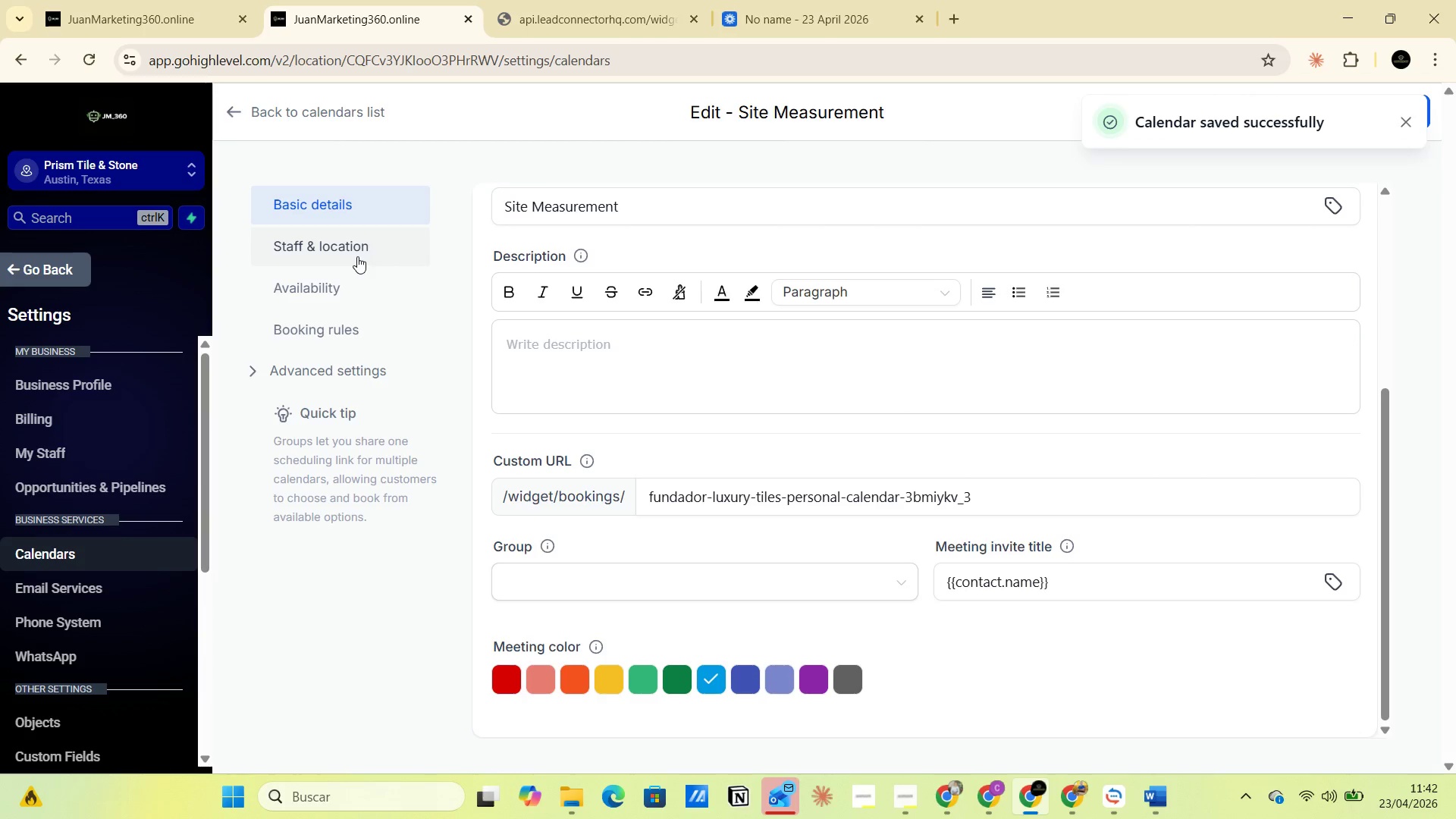 
left_click([344, 249])
 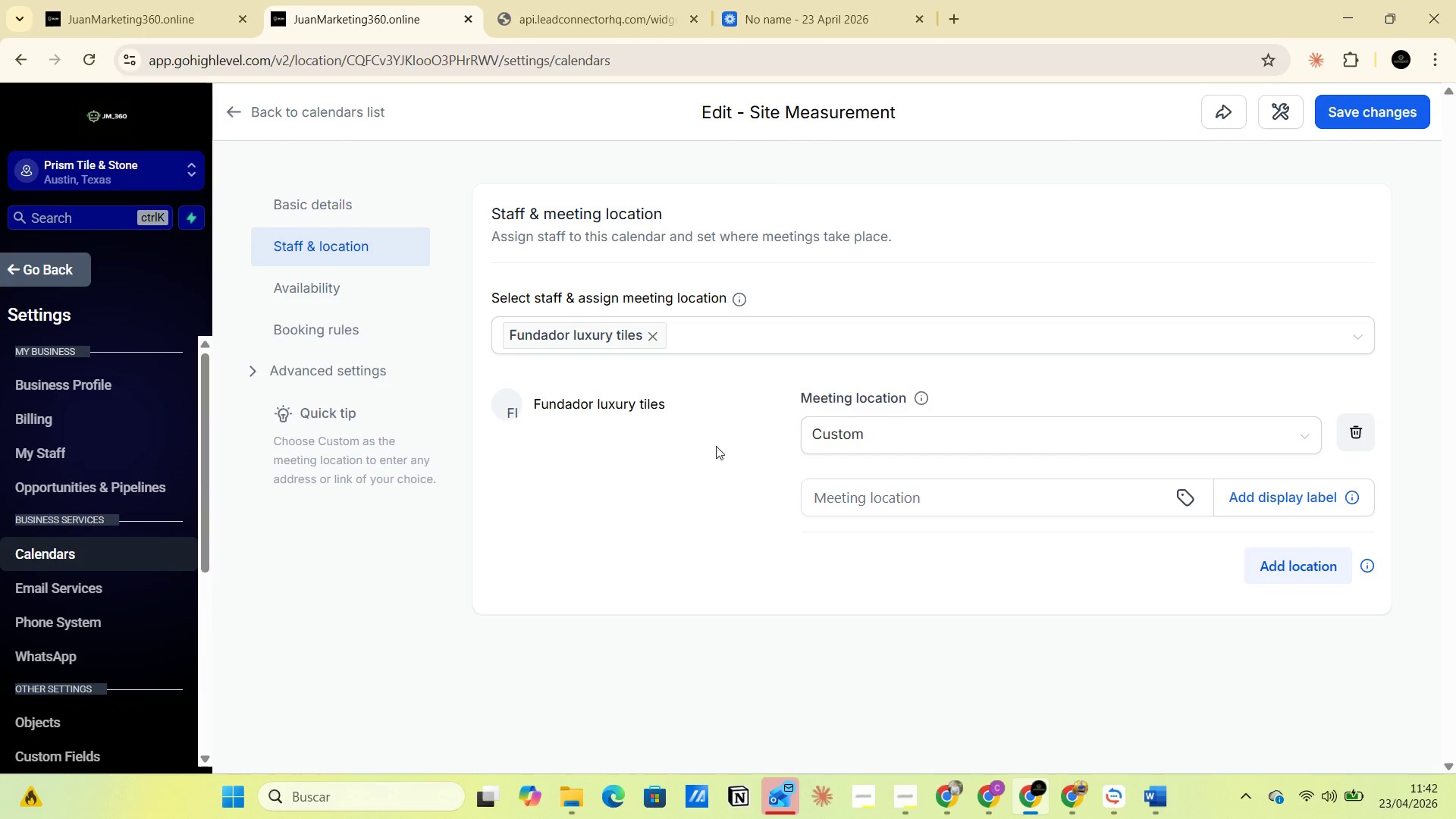 
wait(5.55)
 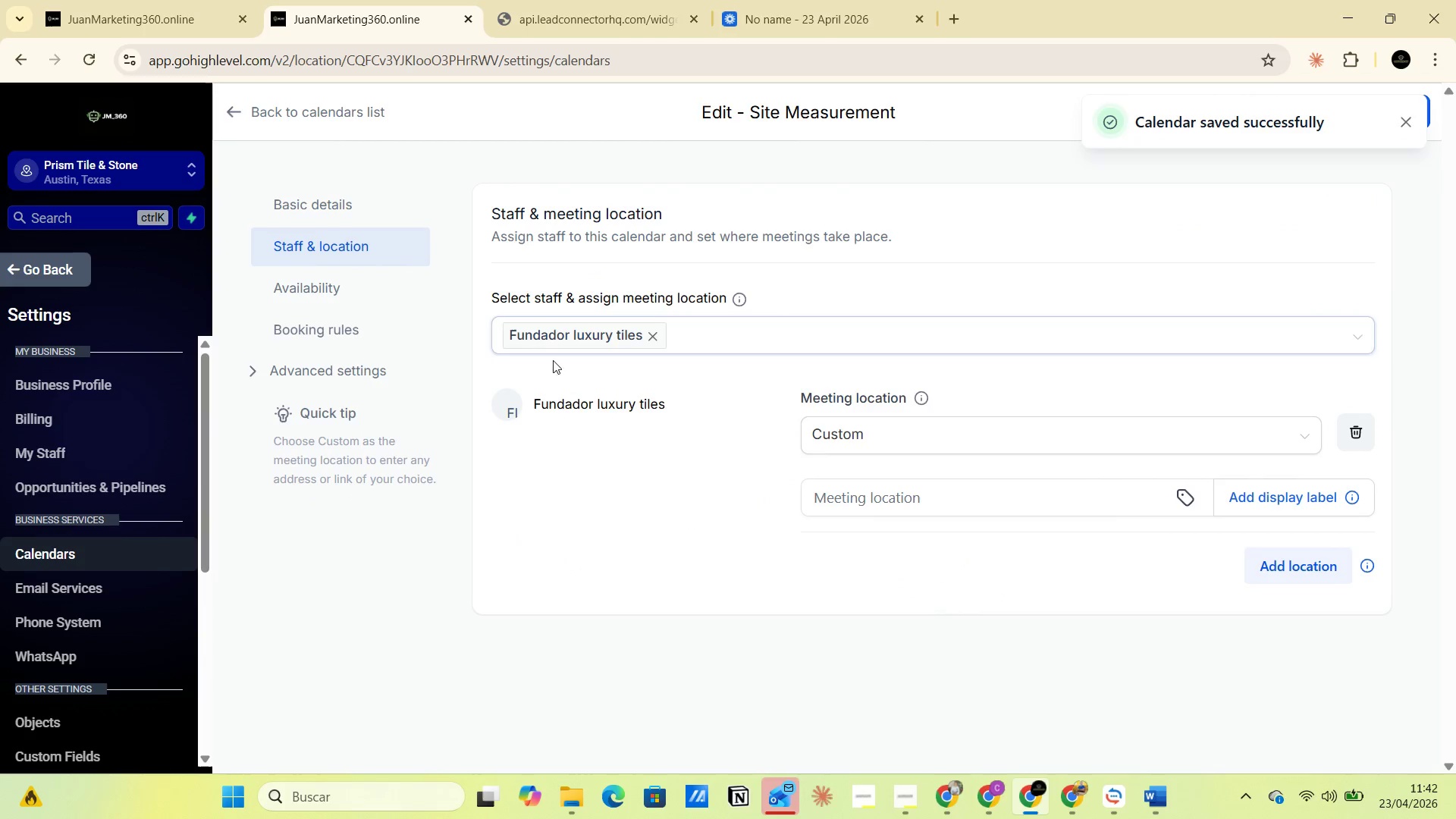 
left_click([934, 505])
 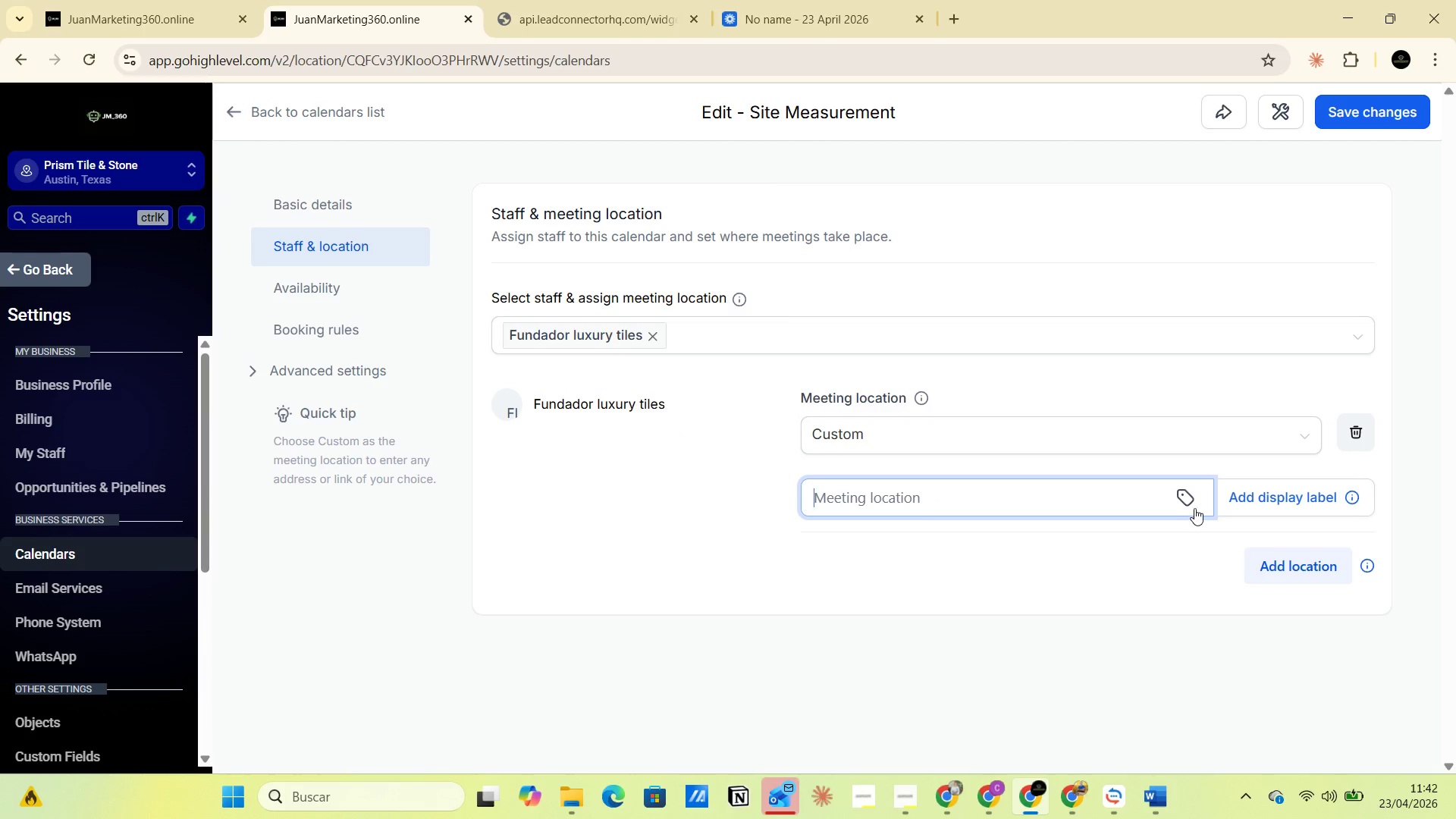 
left_click([1186, 500])
 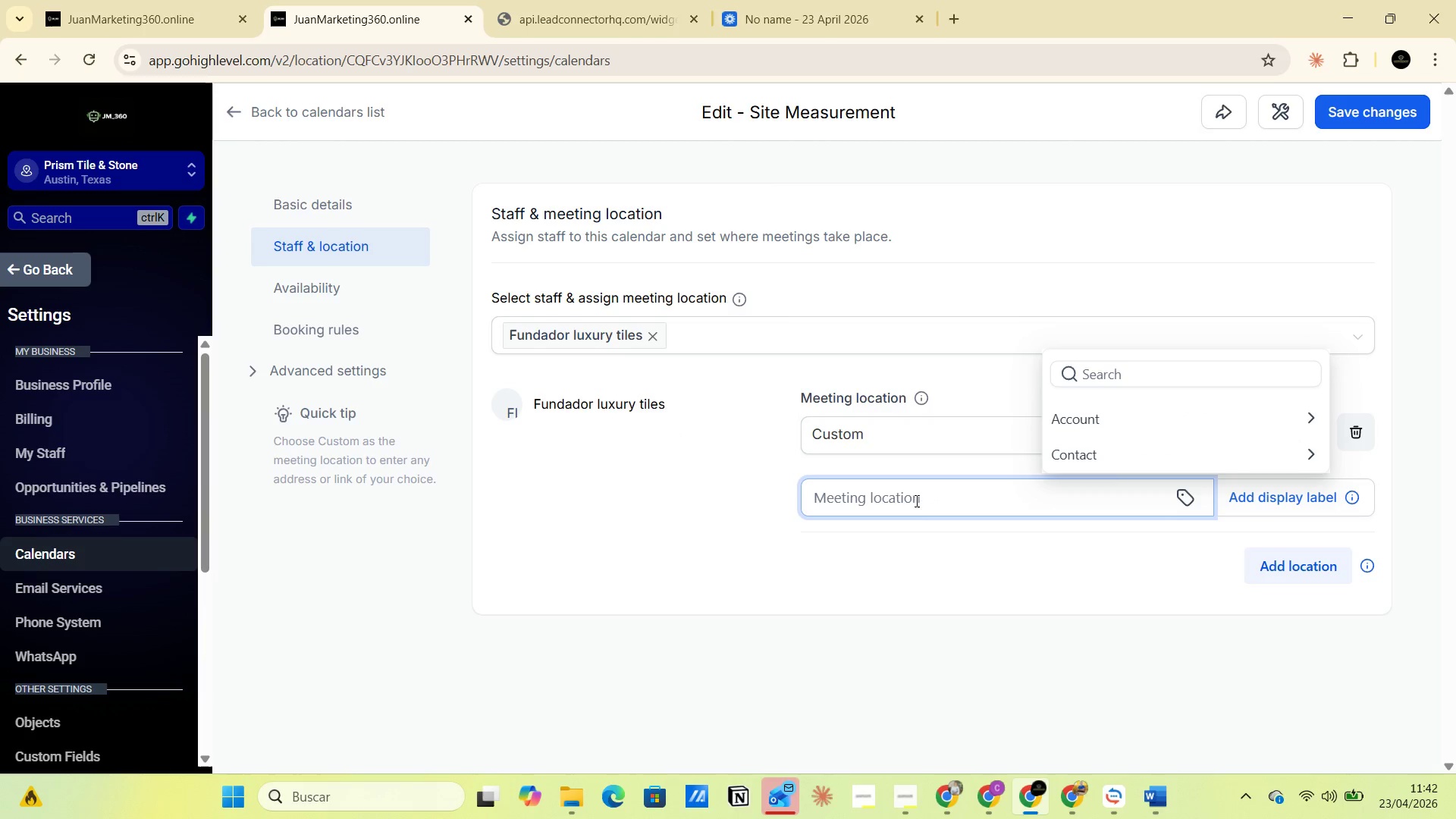 
left_click([868, 497])
 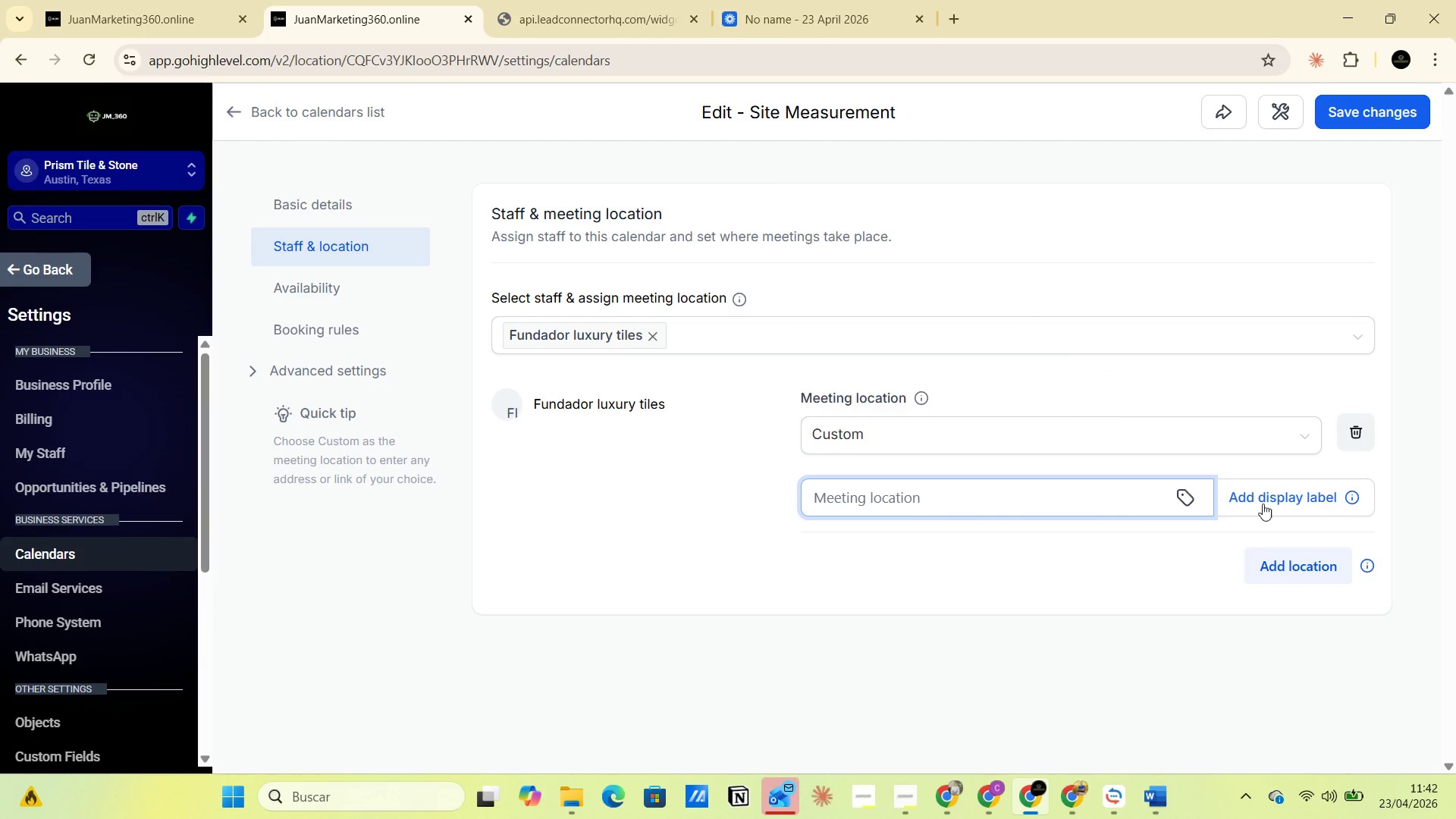 
left_click([1284, 499])
 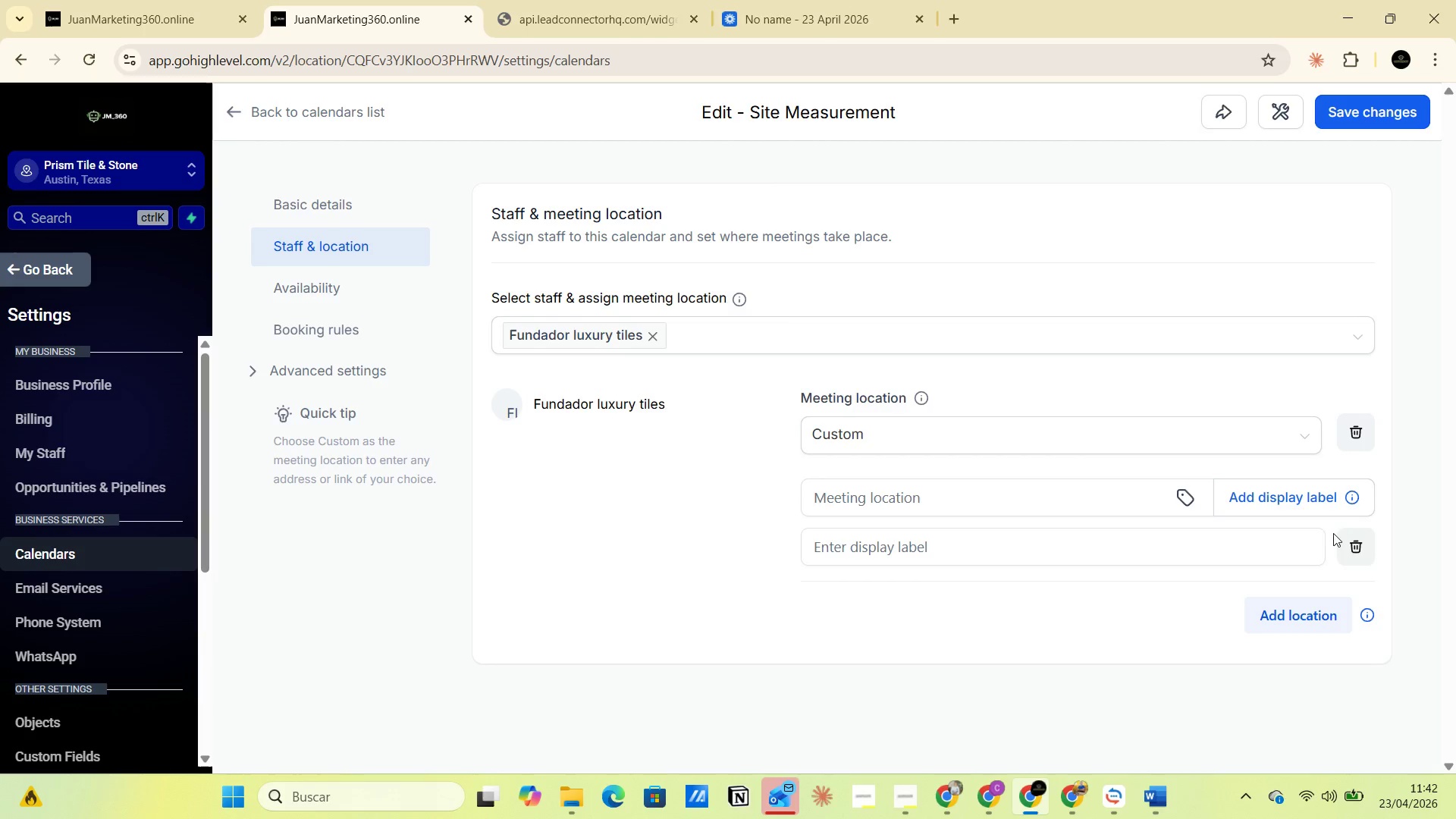 
left_click([1356, 548])
 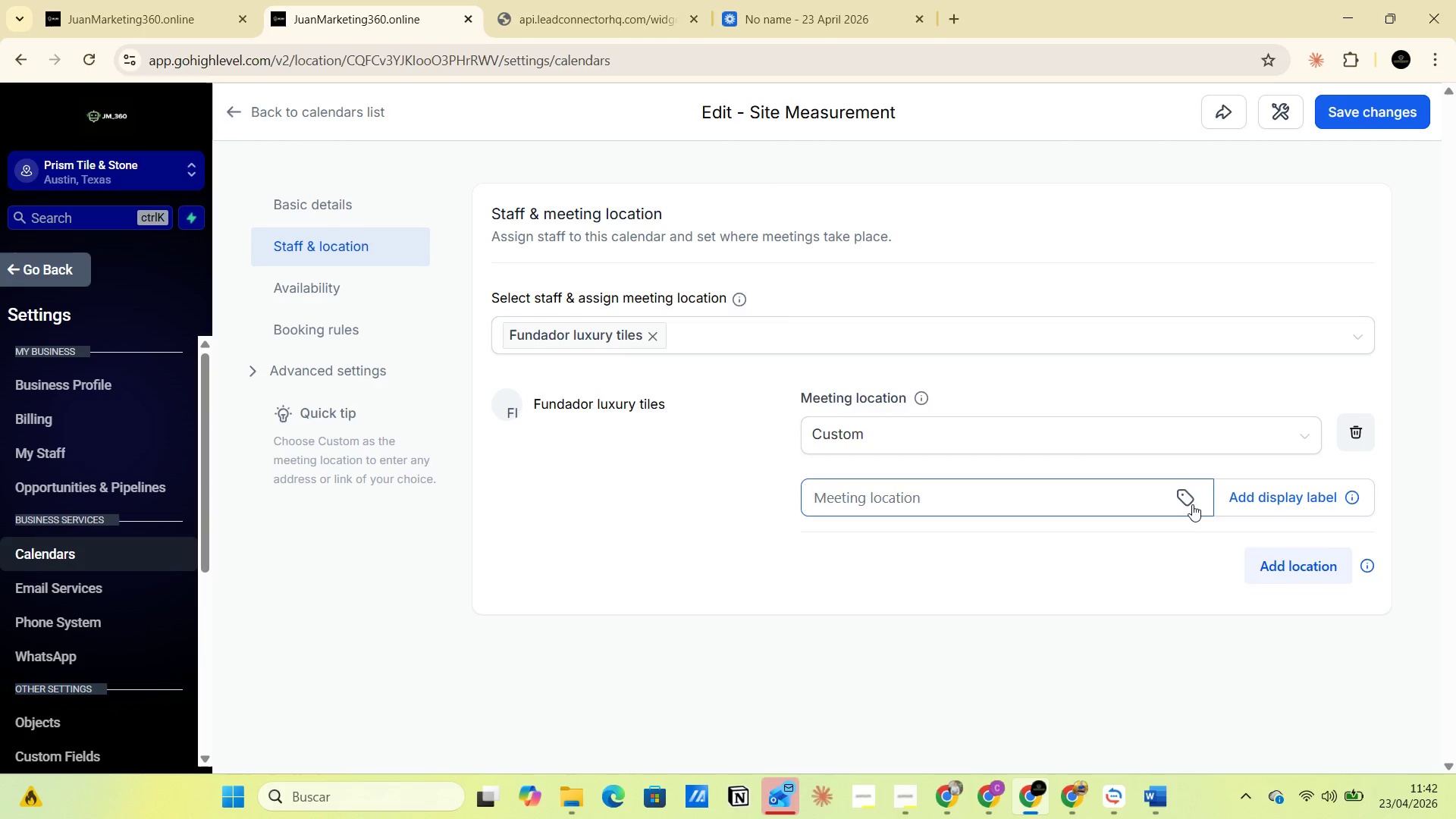 
left_click([1306, 438])
 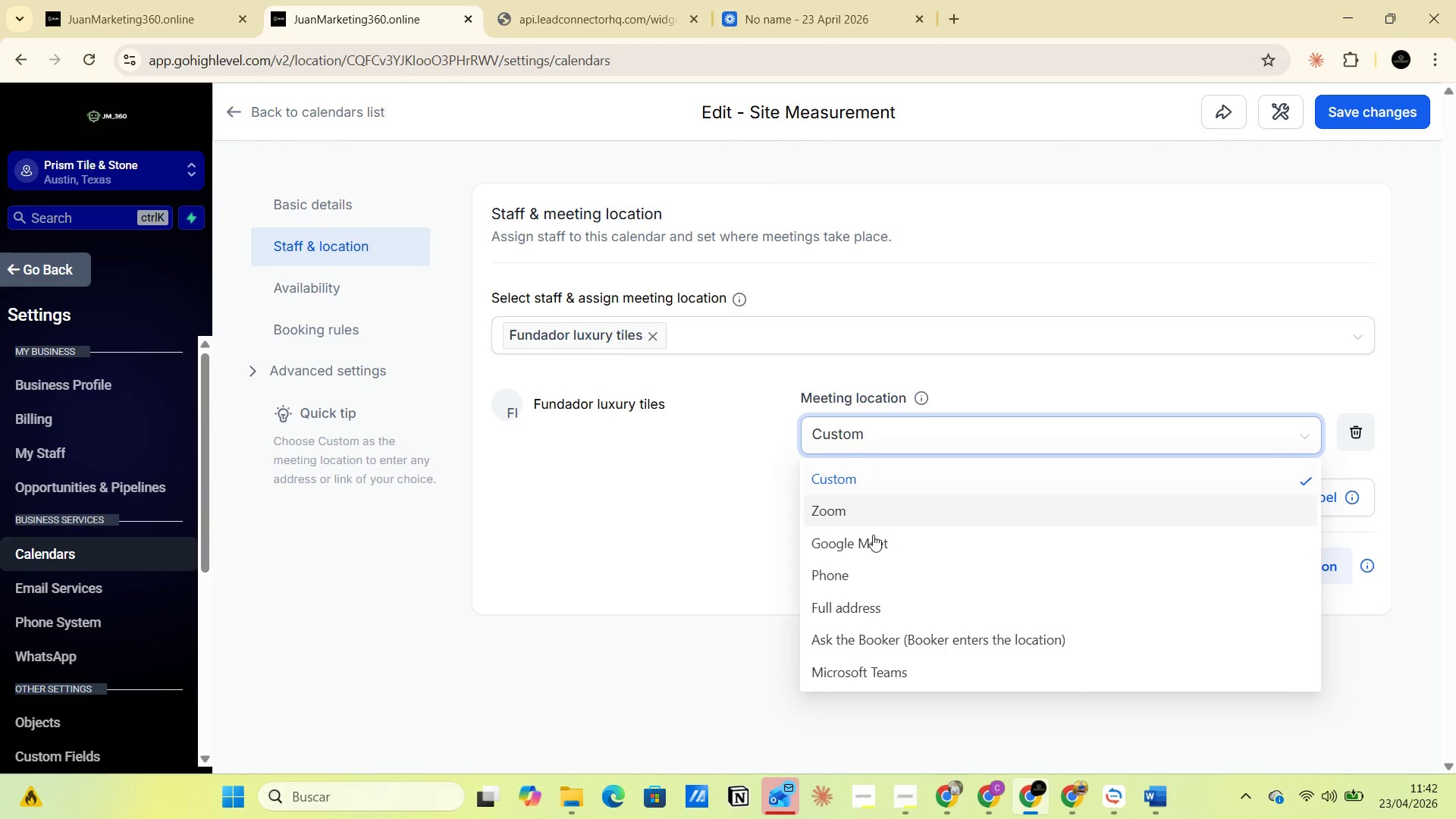 
left_click([873, 540])
 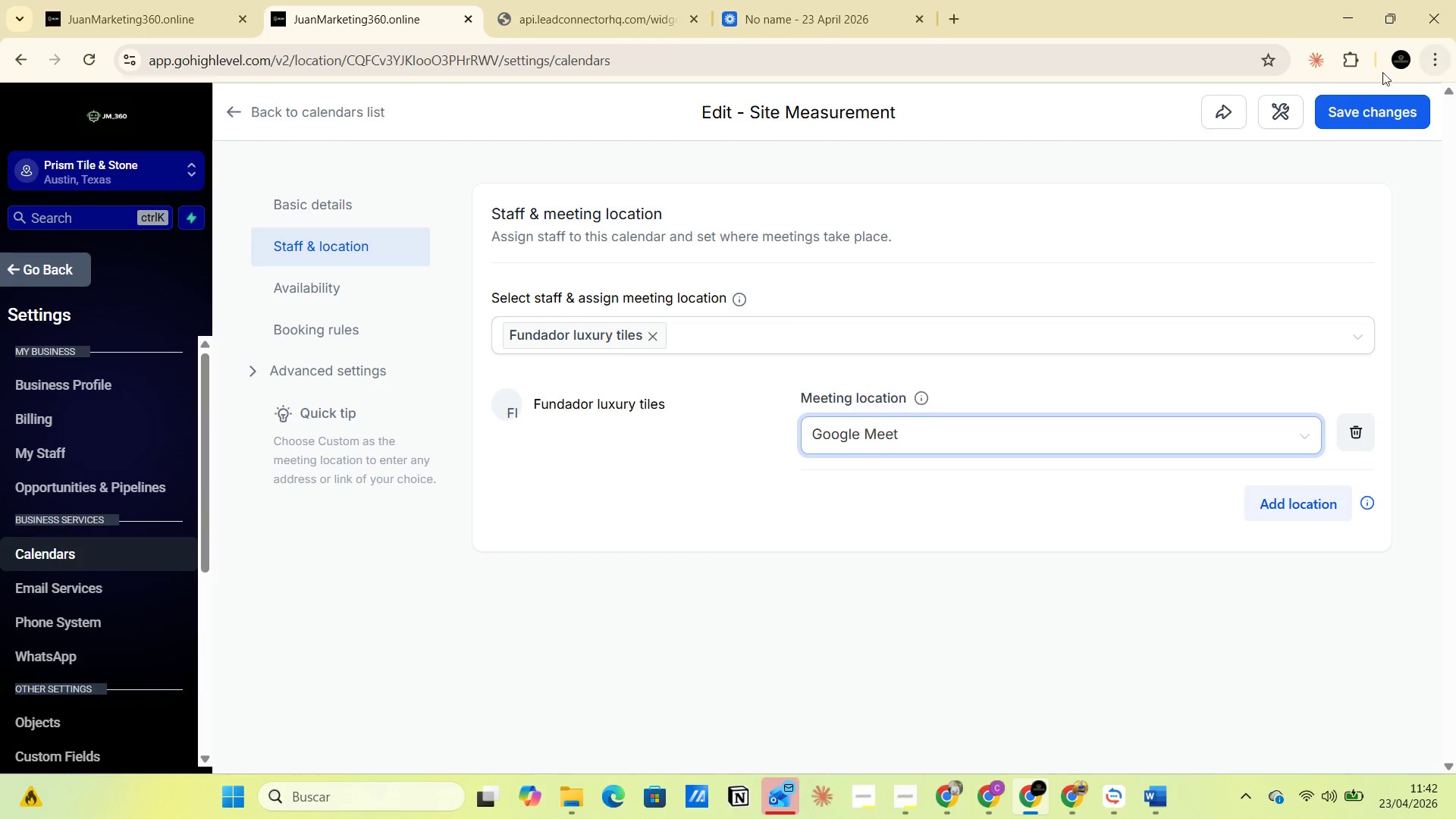 
wait(6.7)
 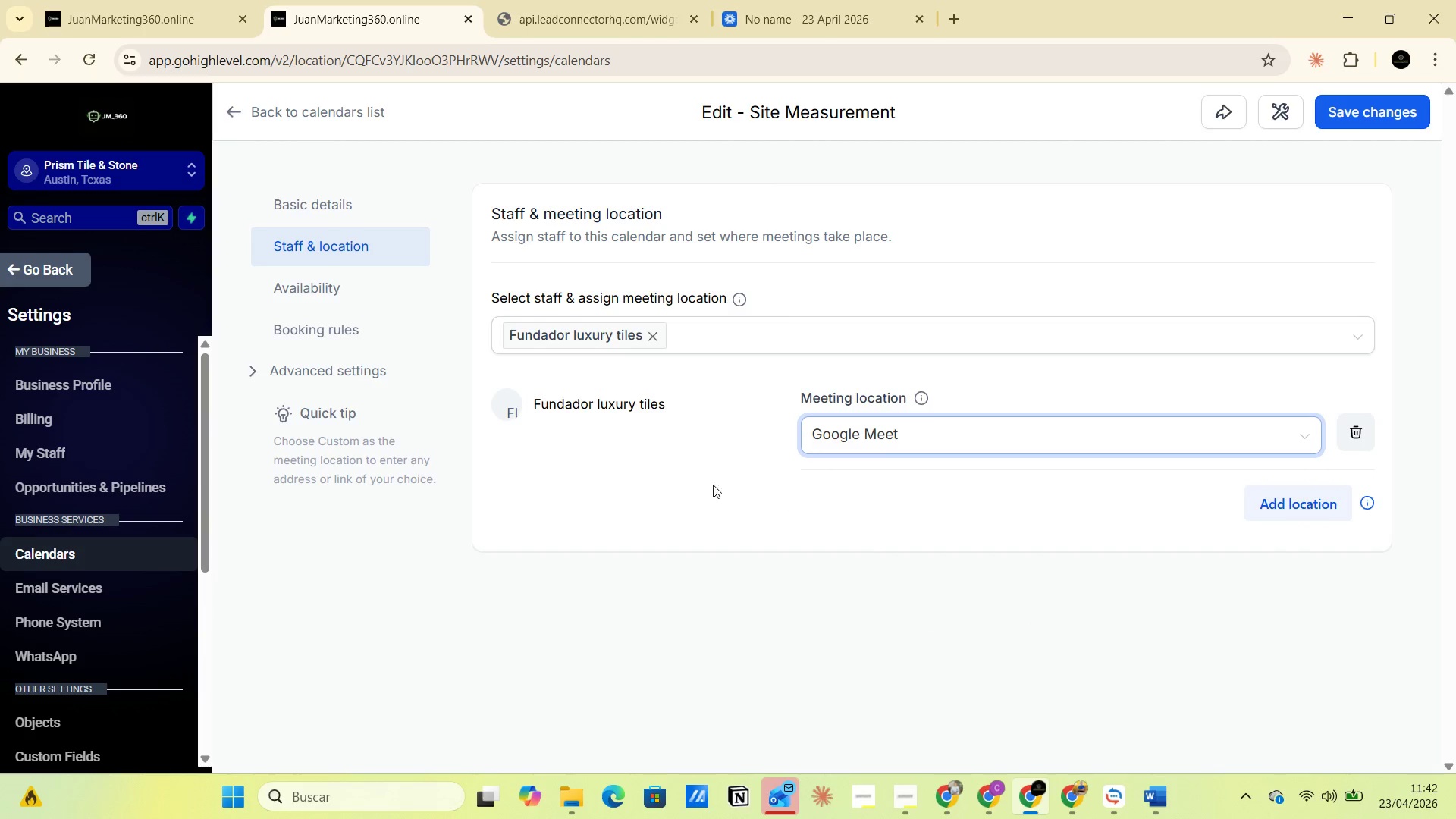 
left_click([1357, 117])
 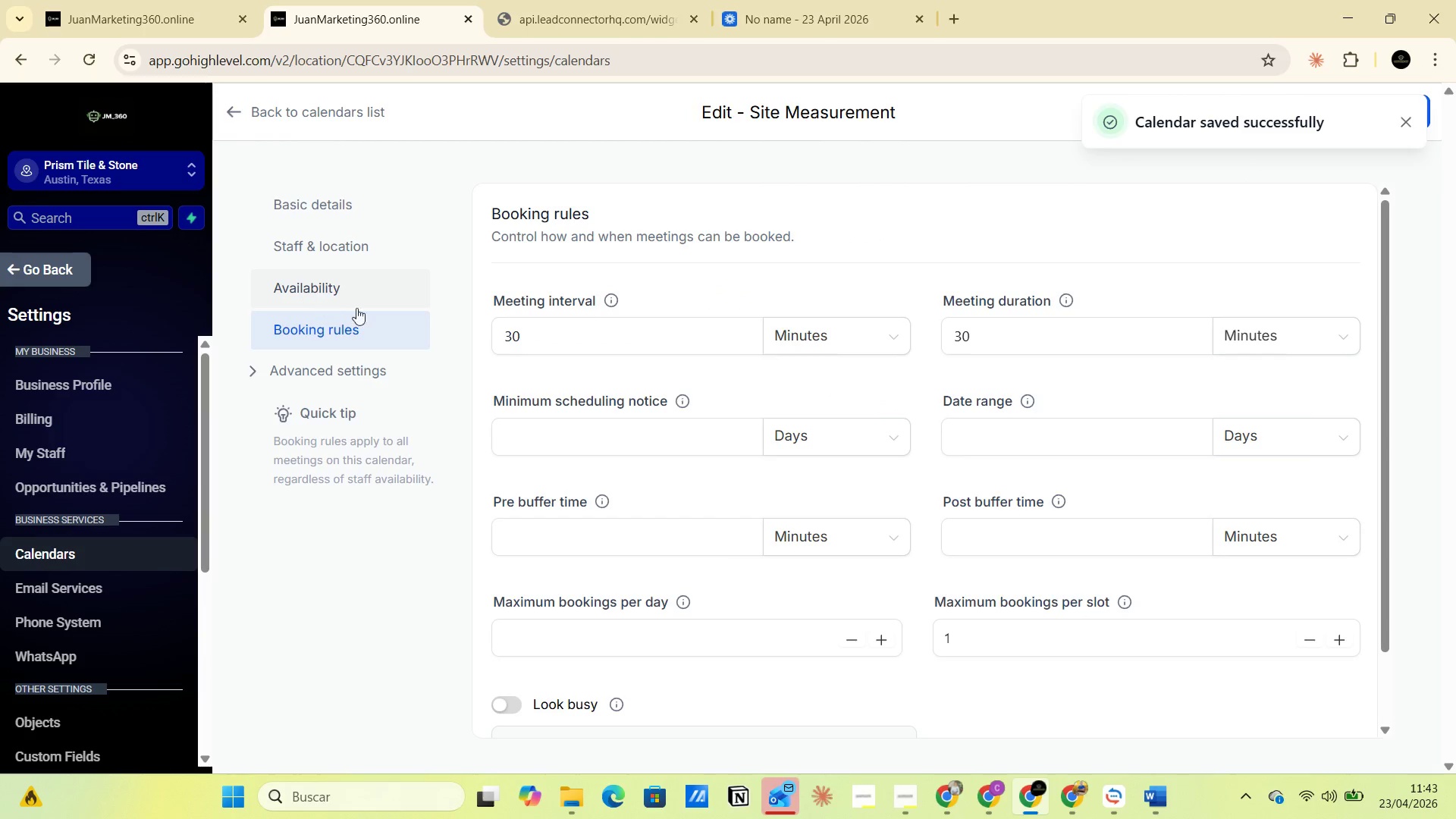 
wait(6.36)
 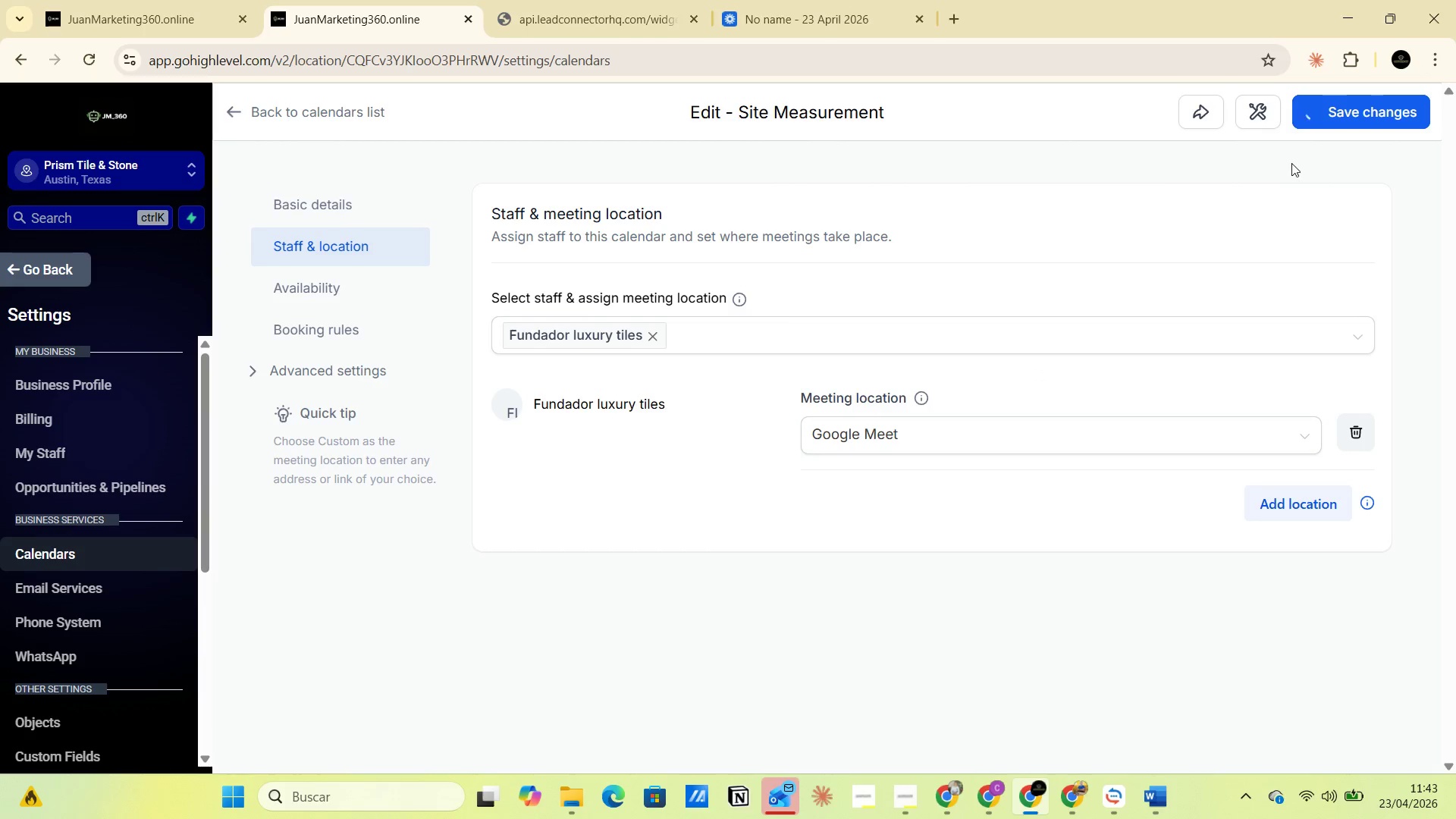 
double_click([563, 328])
 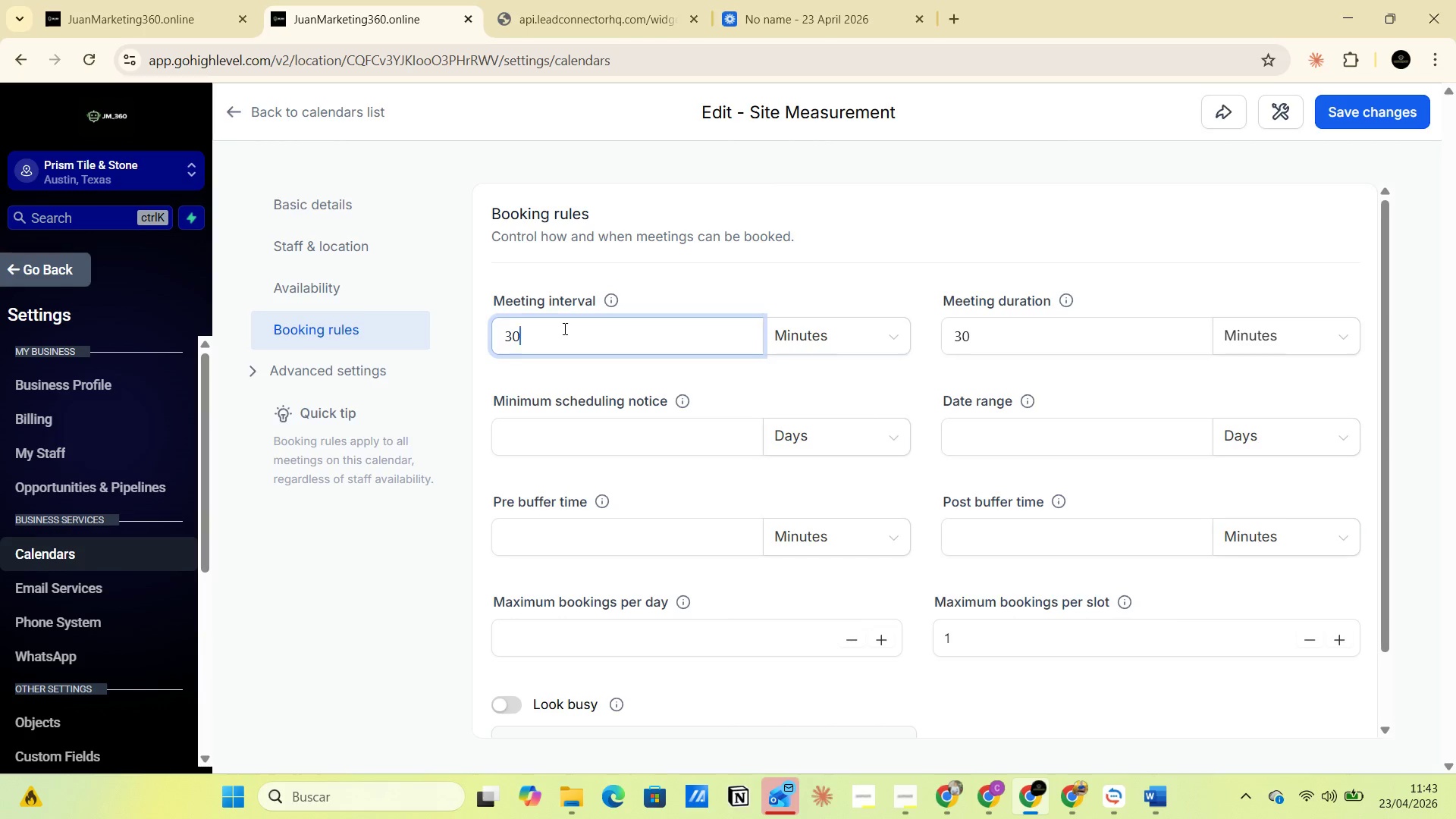 
left_click_drag(start_coordinate=[563, 328], to_coordinate=[478, 328])
 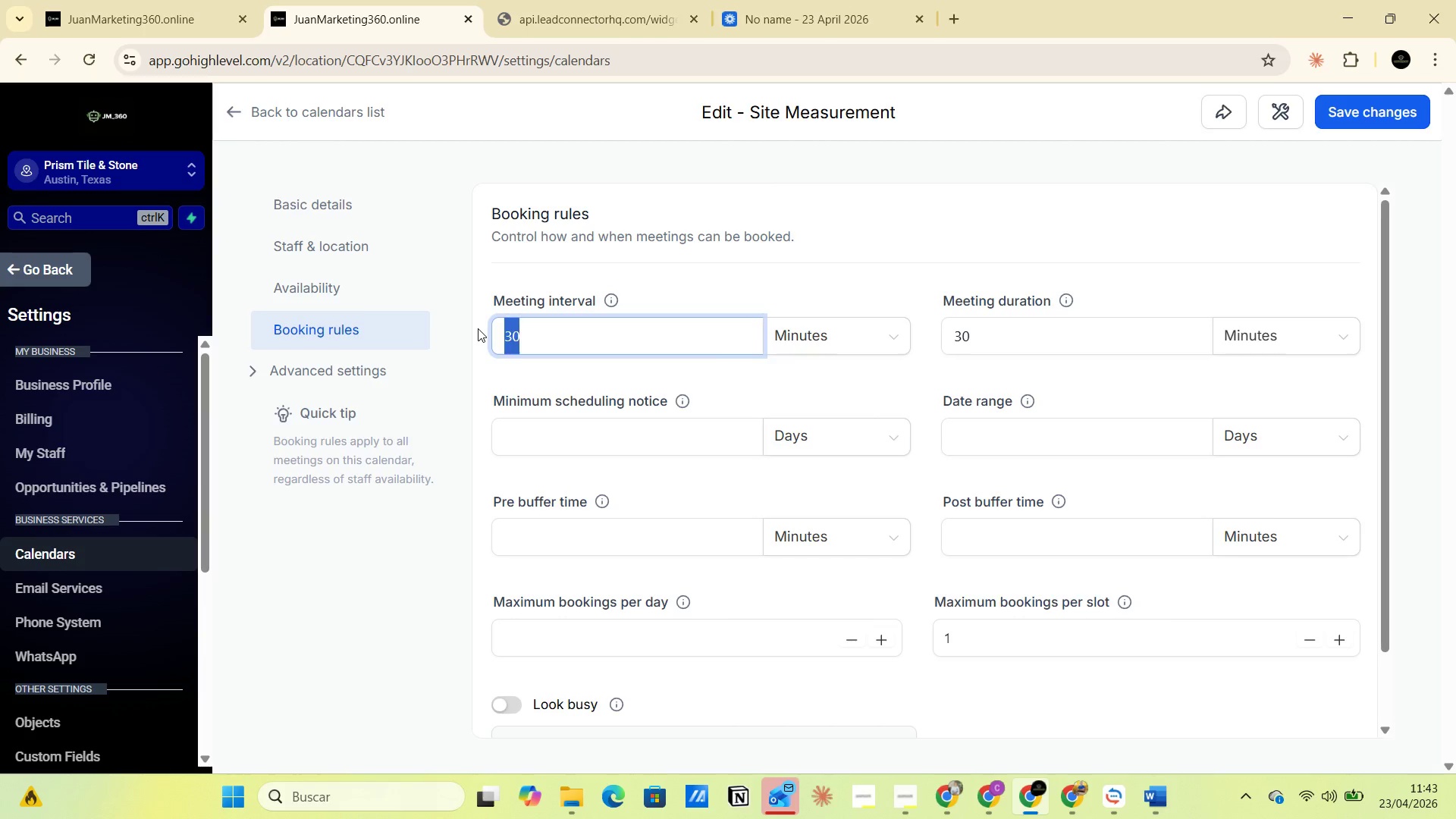 
type(45)
 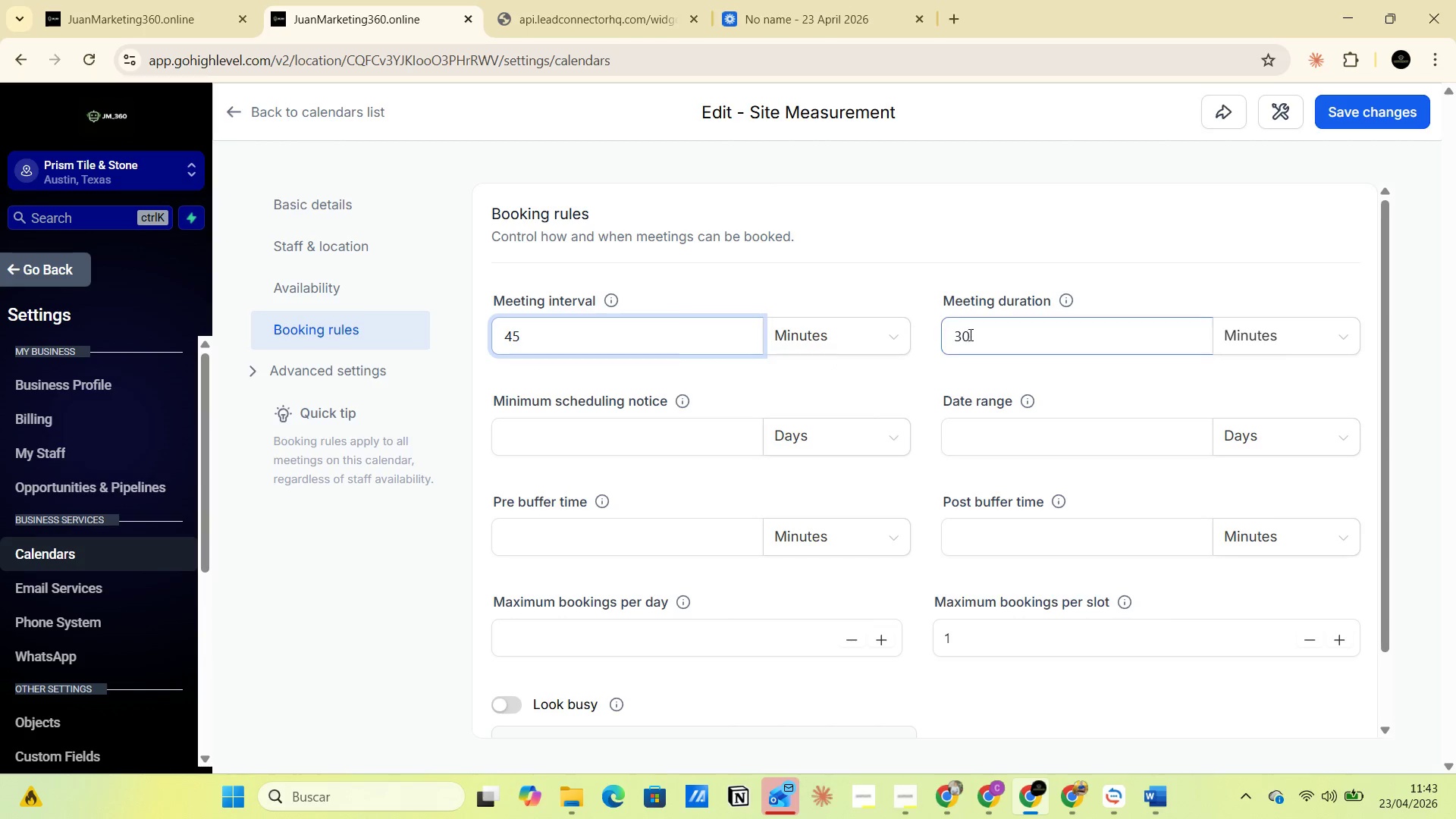 
left_click_drag(start_coordinate=[971, 331], to_coordinate=[937, 334])
 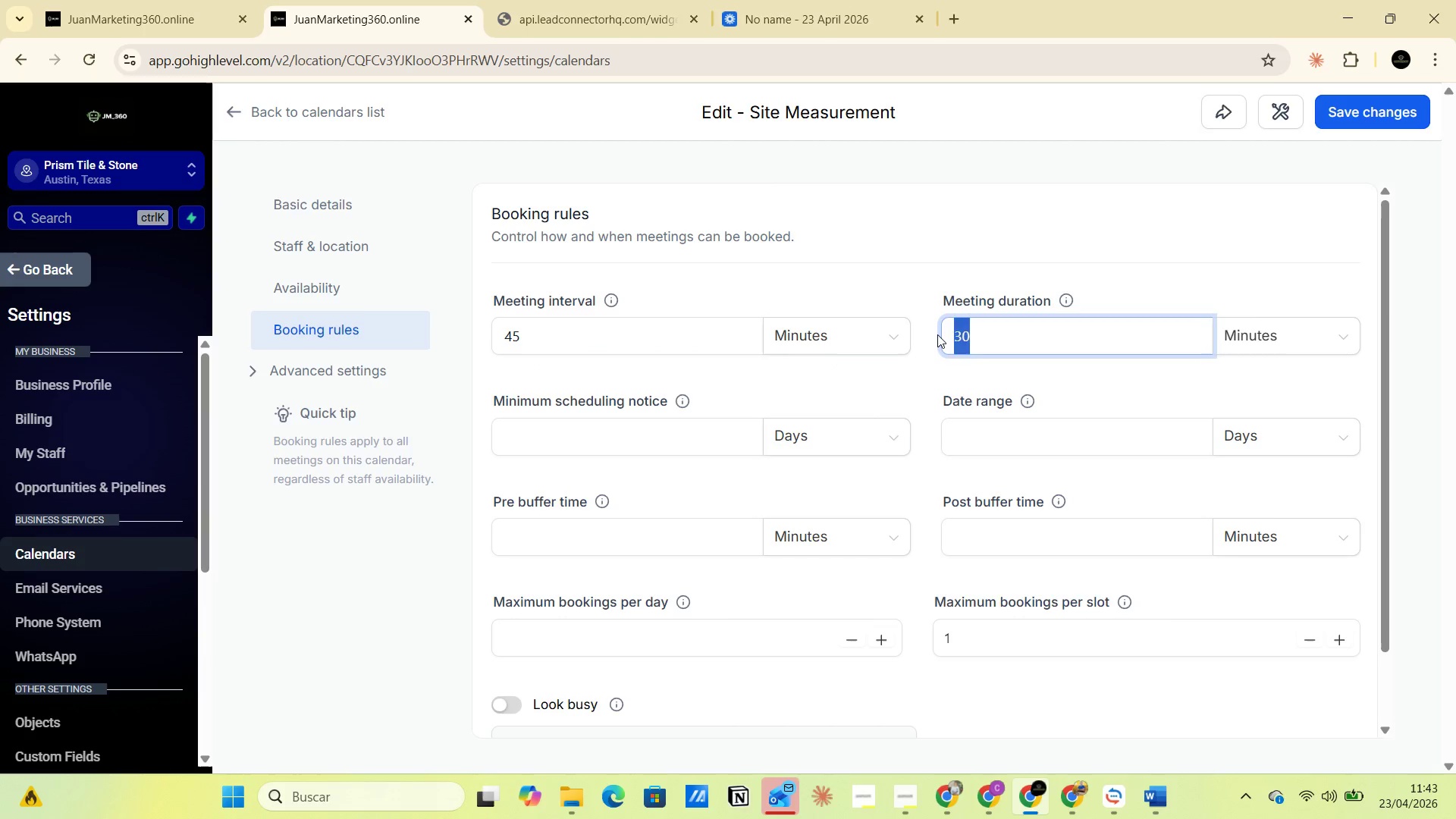 
type(45)
 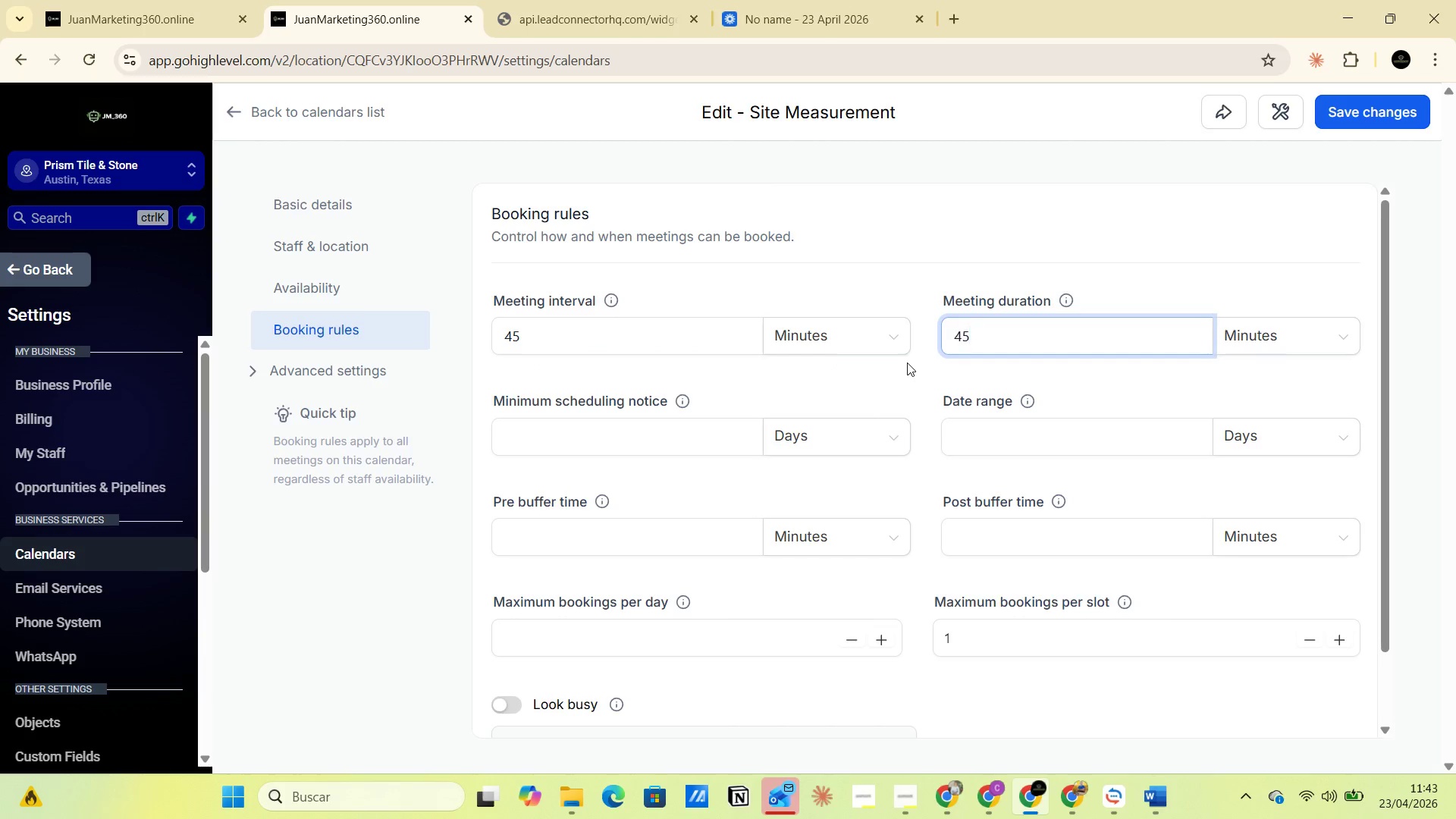 
left_click([905, 363])
 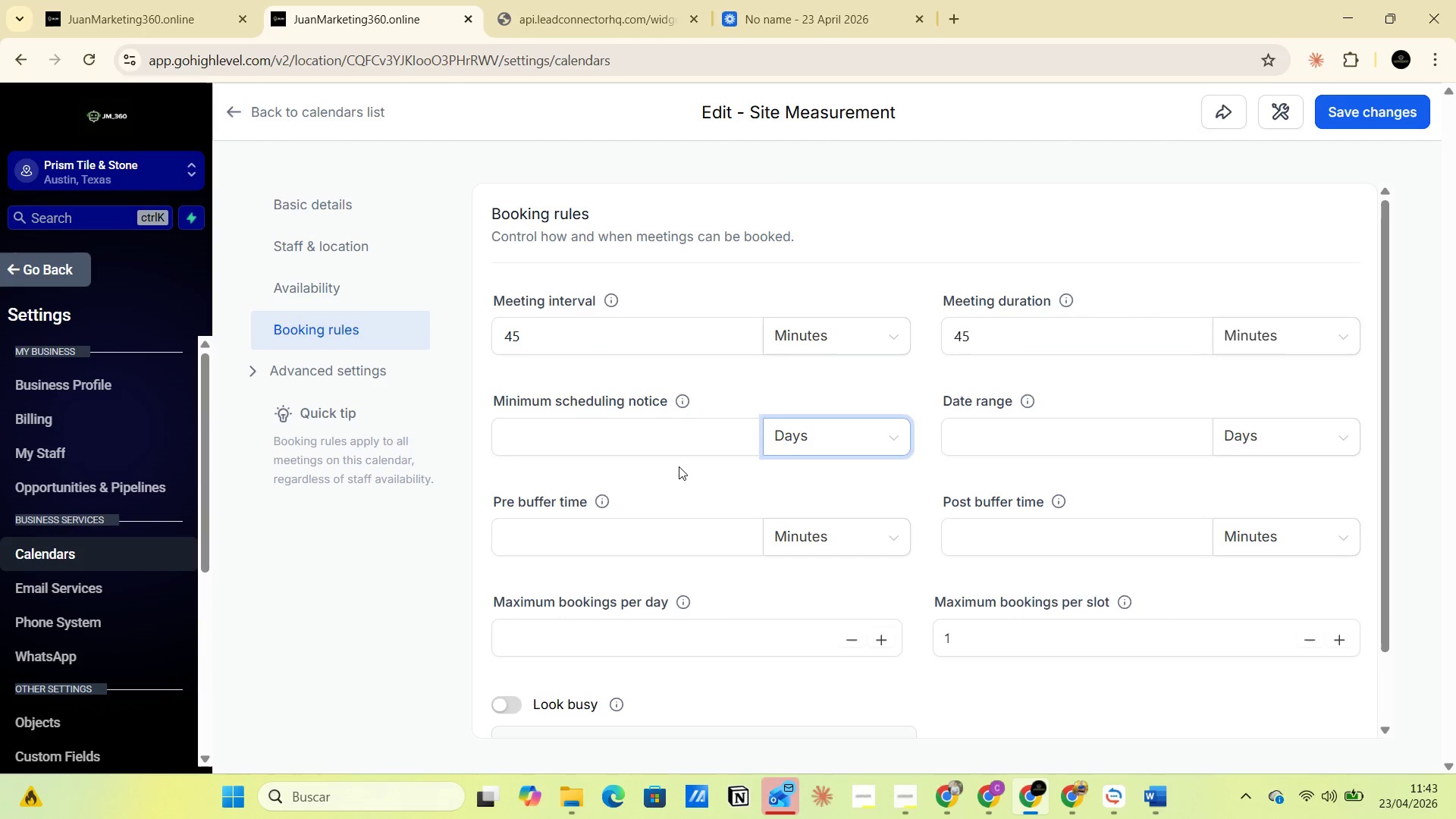 
left_click([592, 446])
 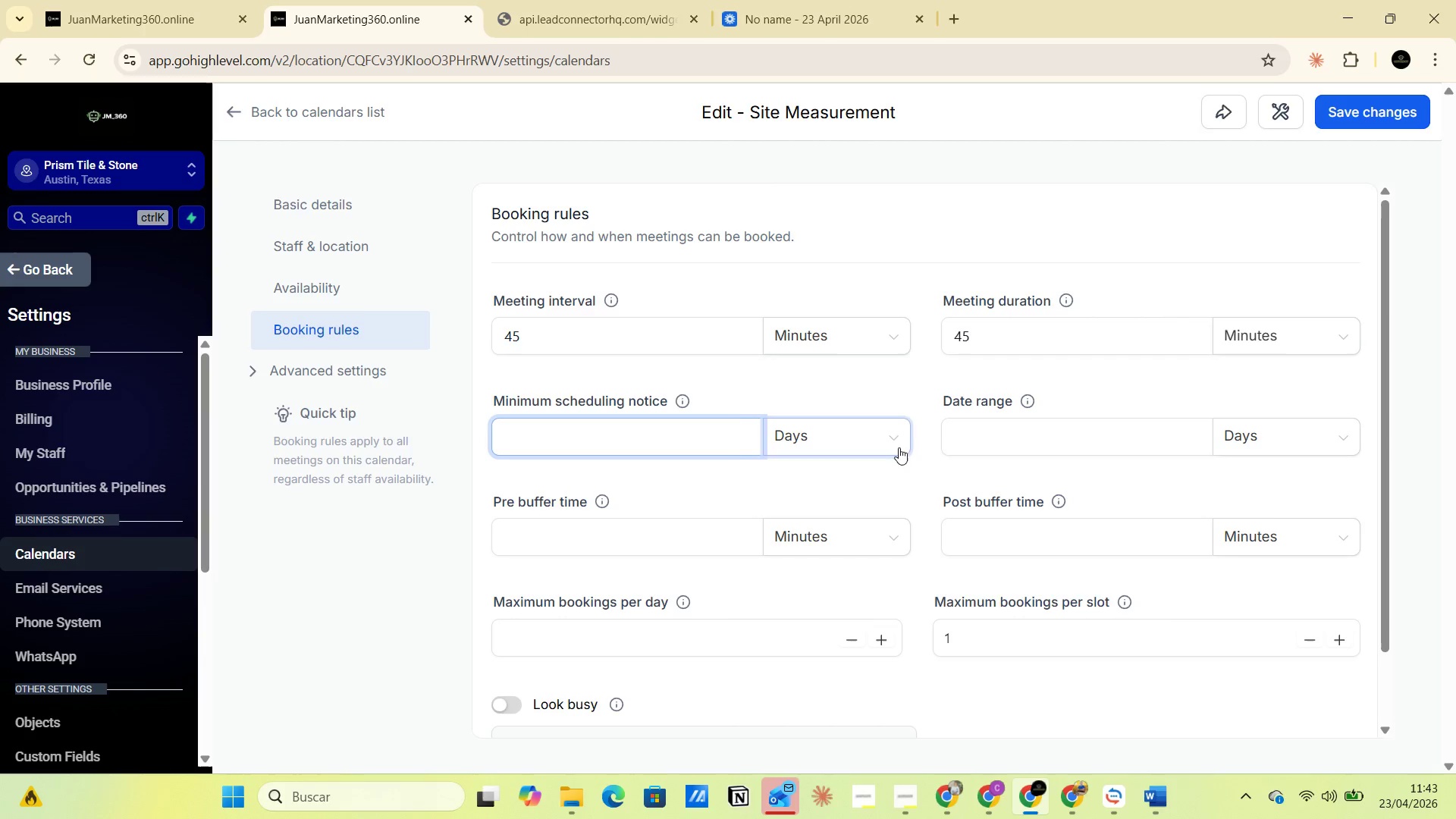 
left_click([968, 442])
 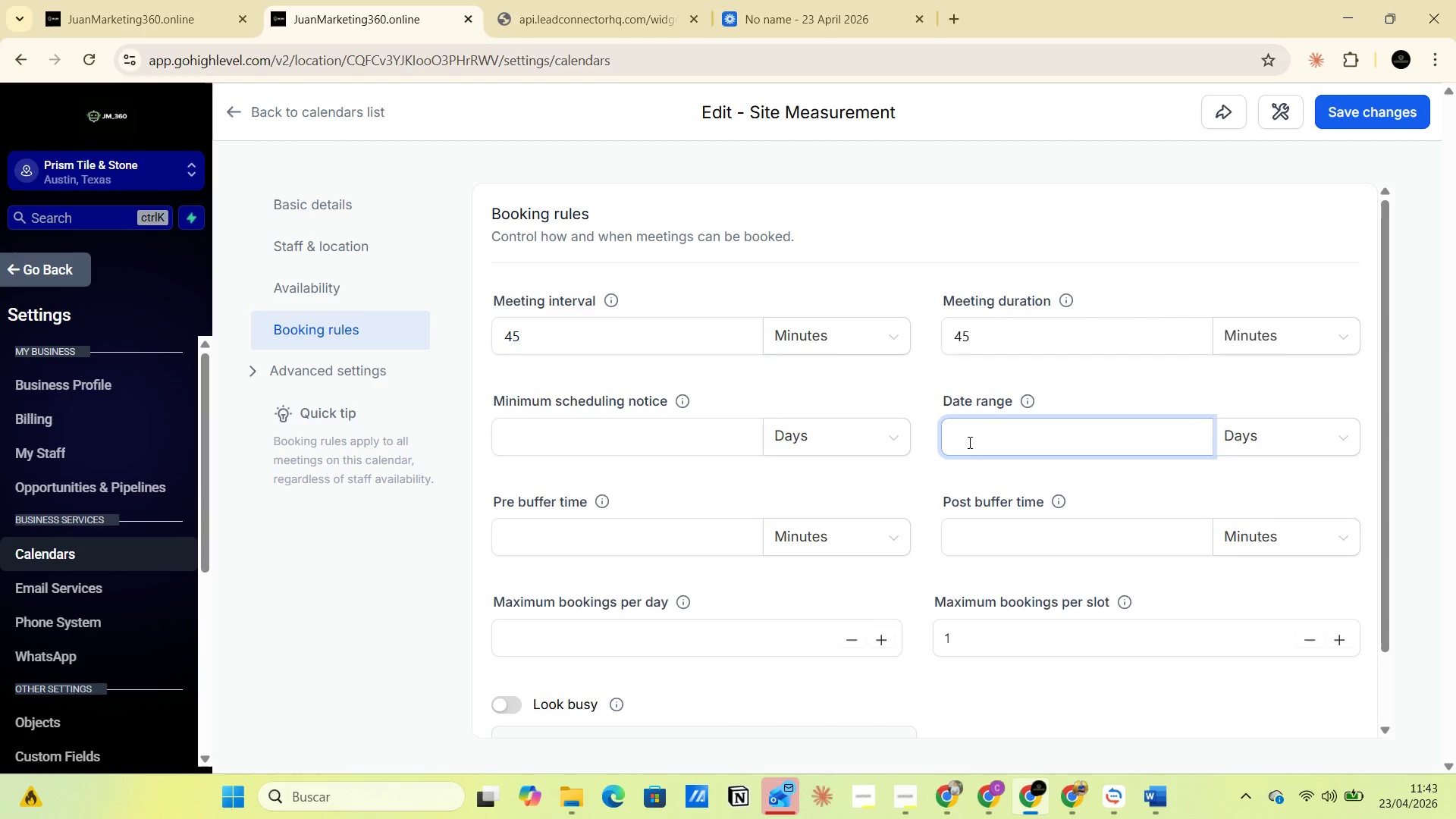 
type(30)
 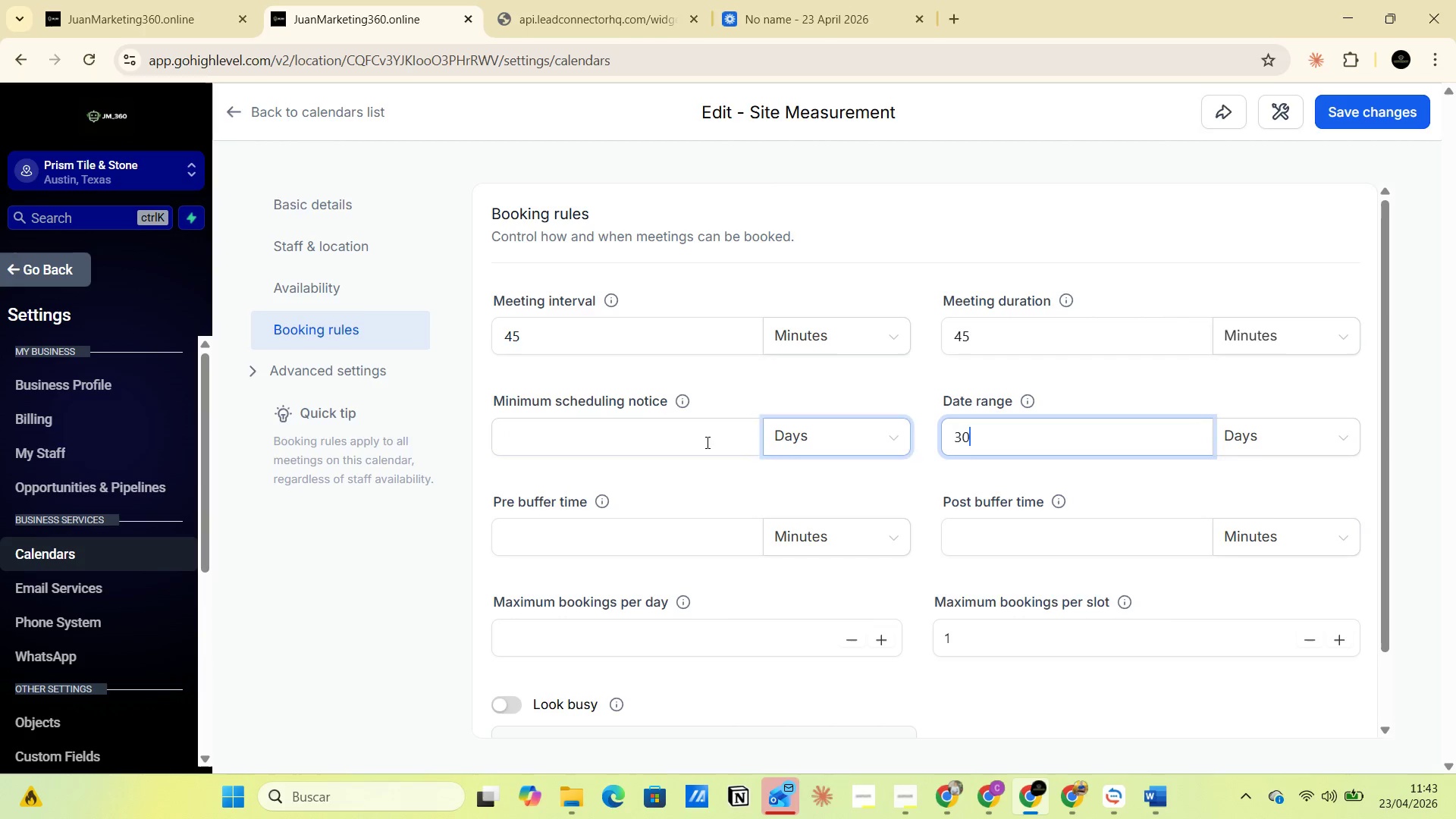 
left_click([682, 442])
 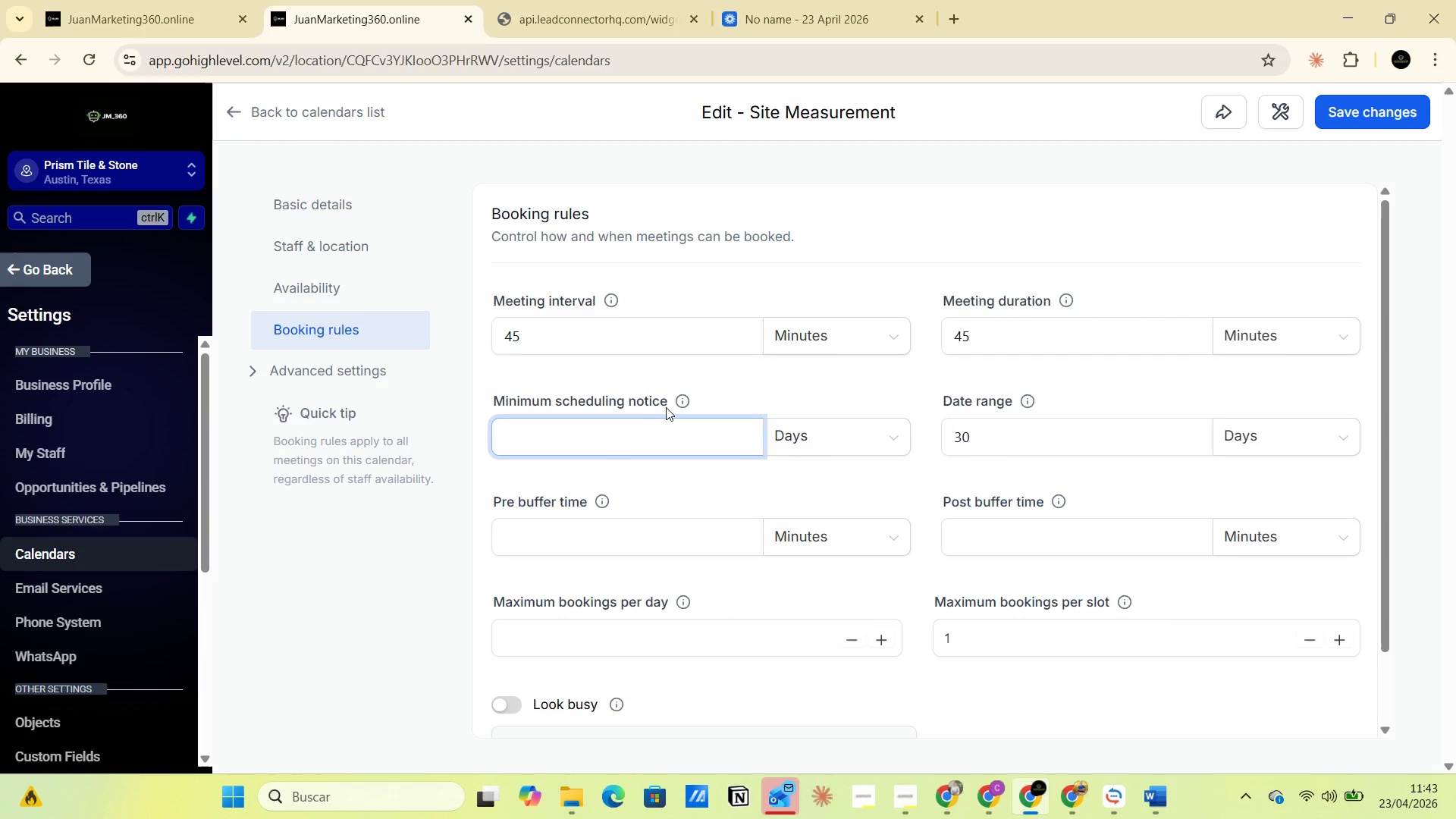 
wait(8.84)
 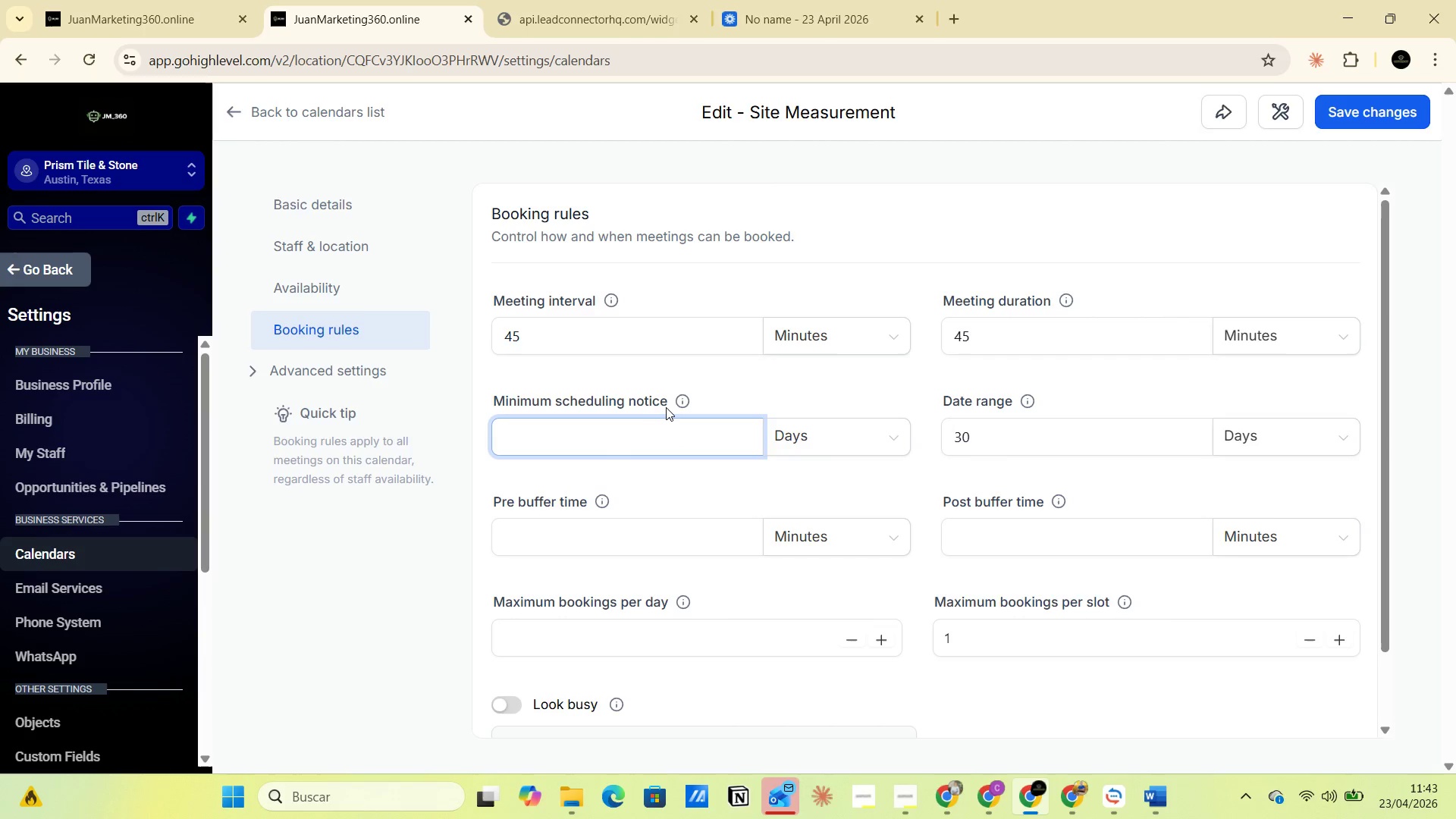 
left_click([974, 532])
 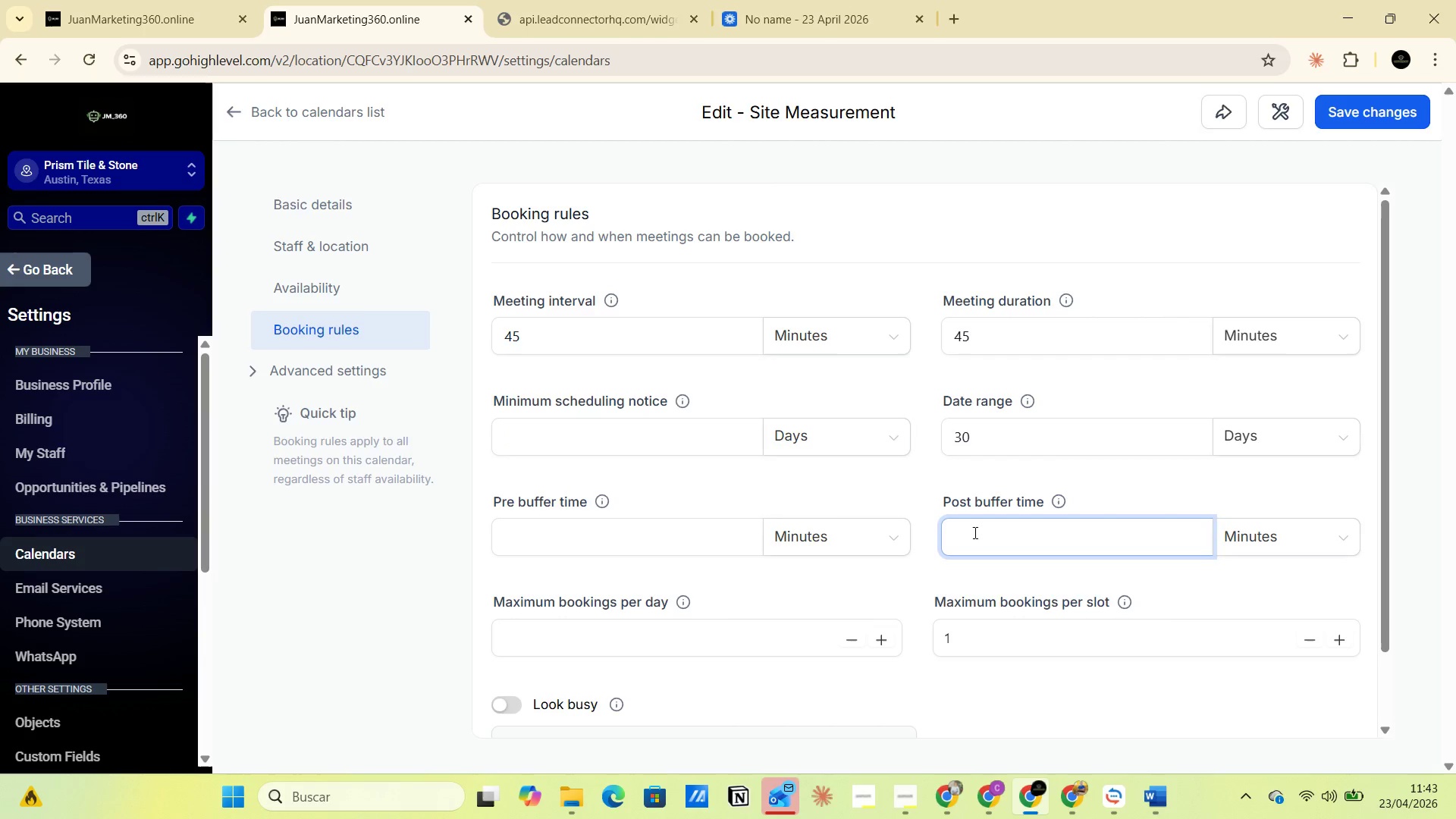 
type(15)
 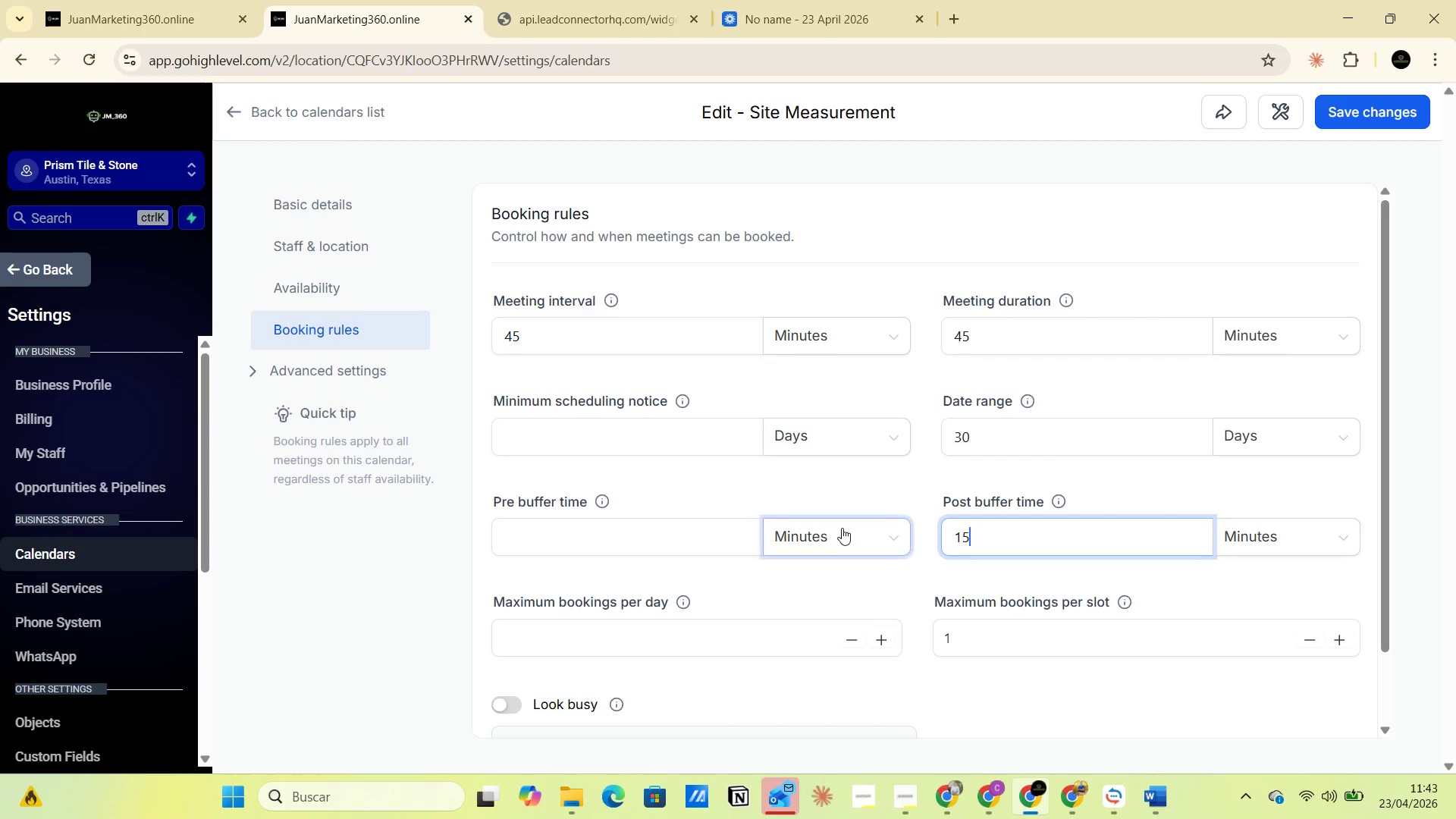 
left_click([858, 498])
 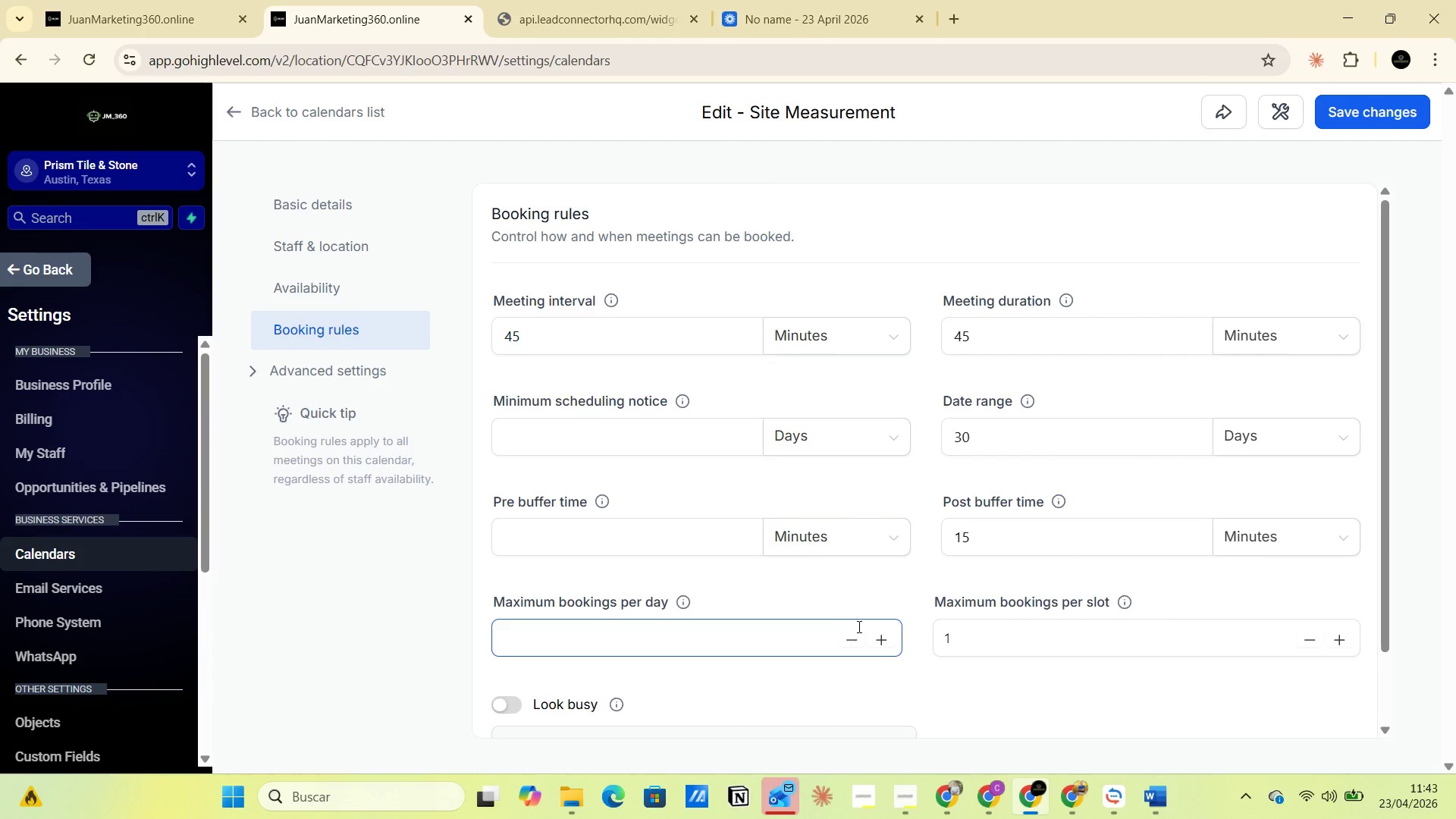 
left_click([880, 639])
 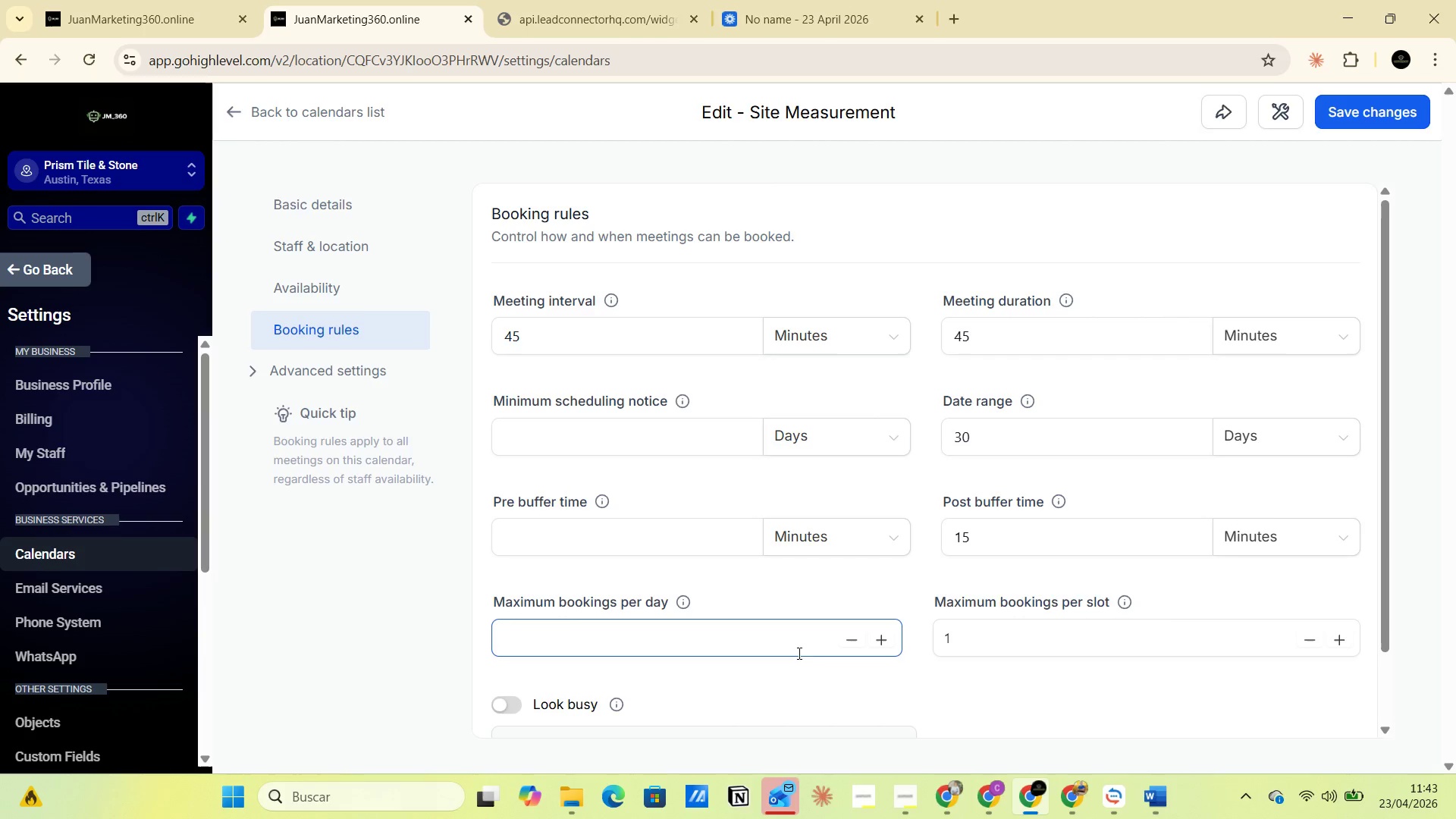 
left_click([878, 642])
 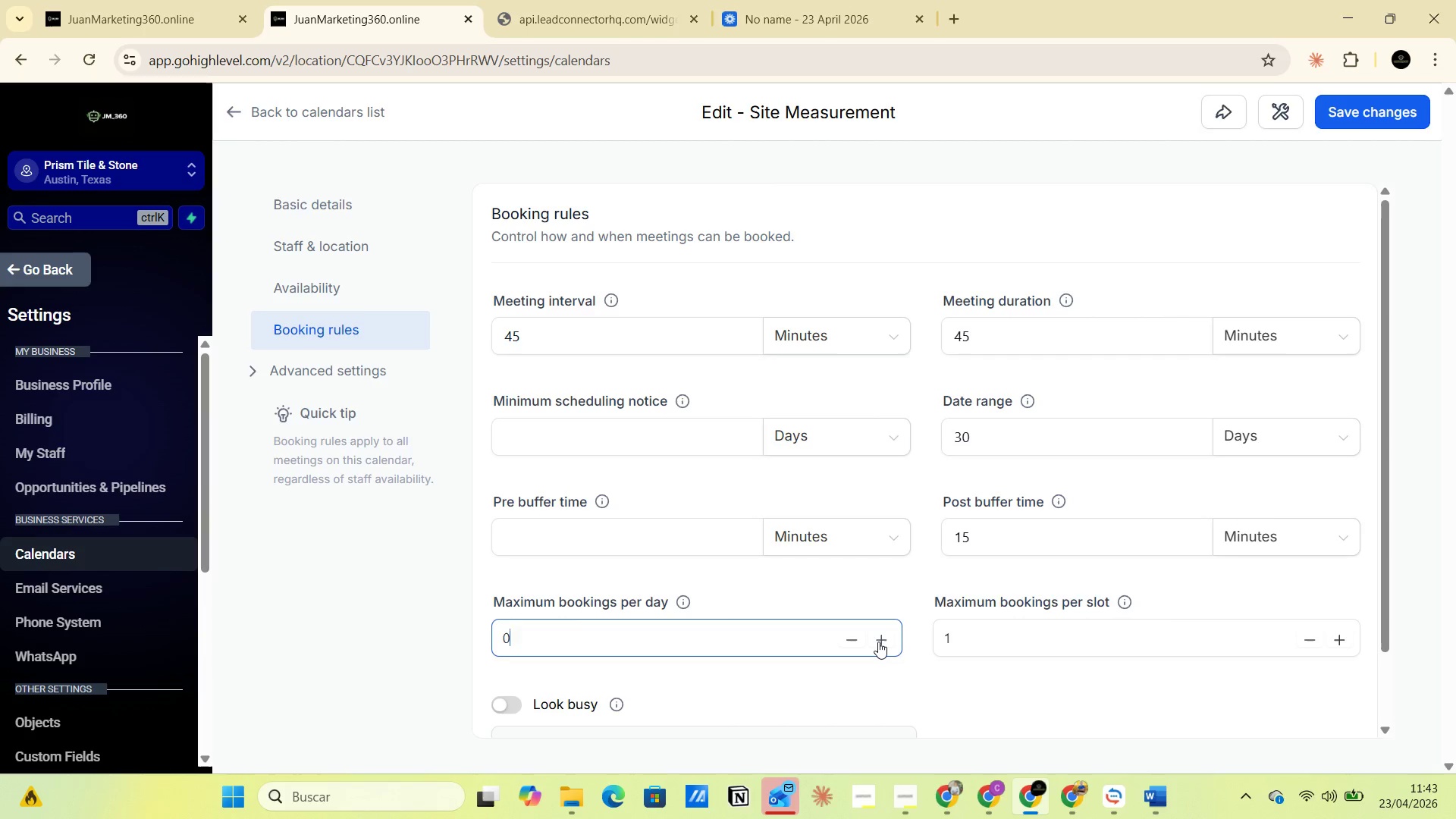 
left_click([878, 642])
 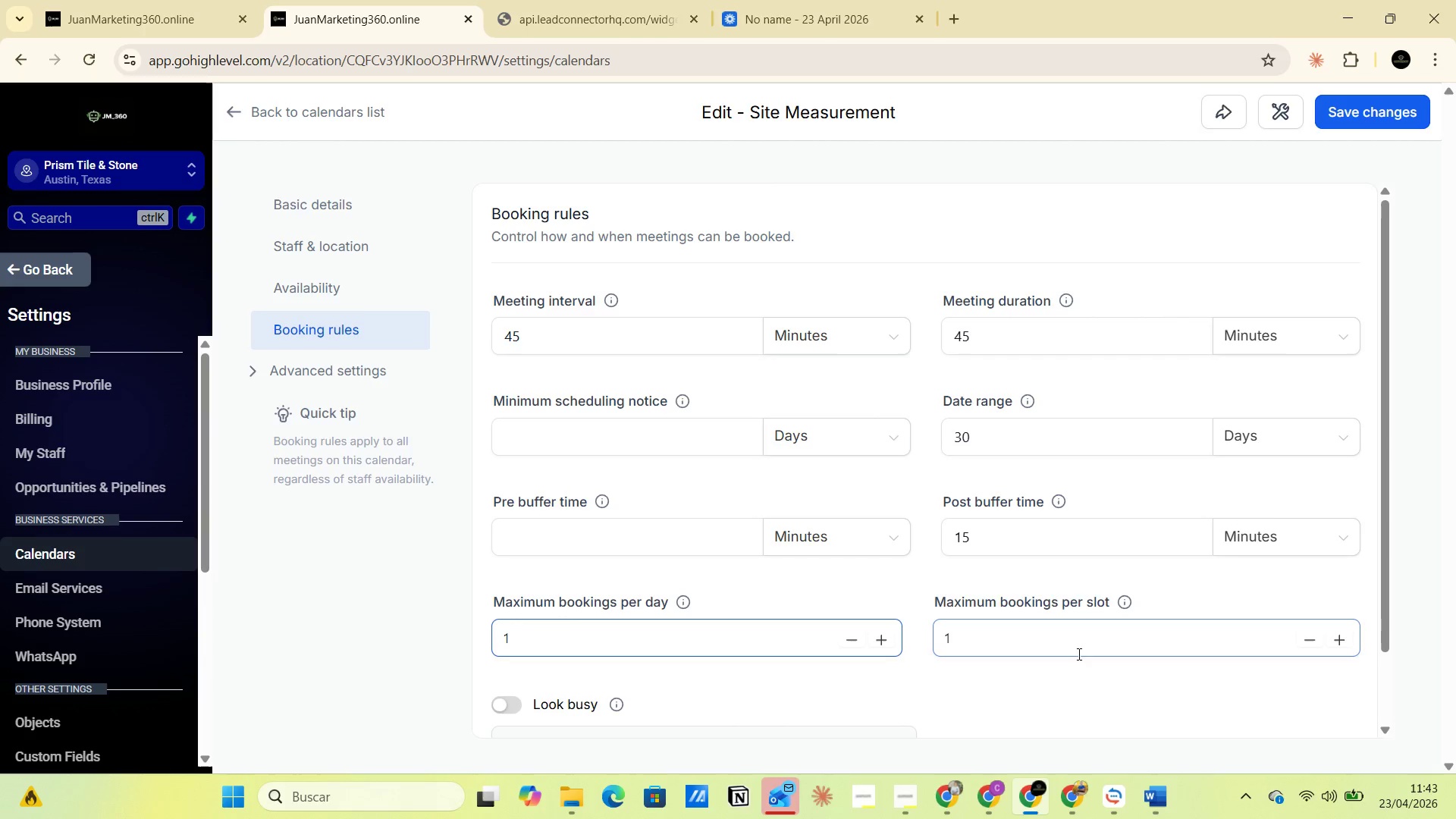 
left_click([882, 643])
 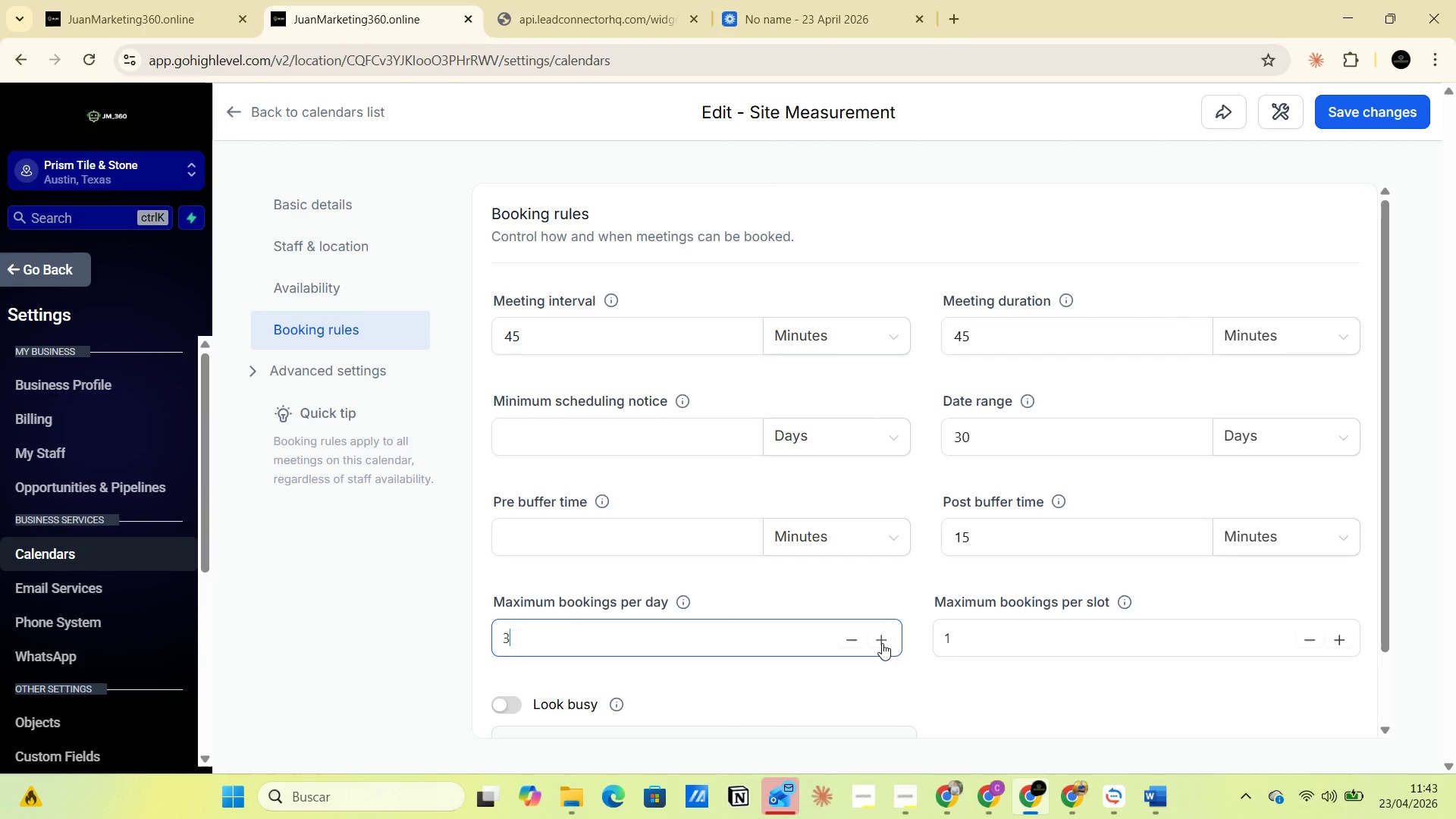 
double_click([882, 643])
 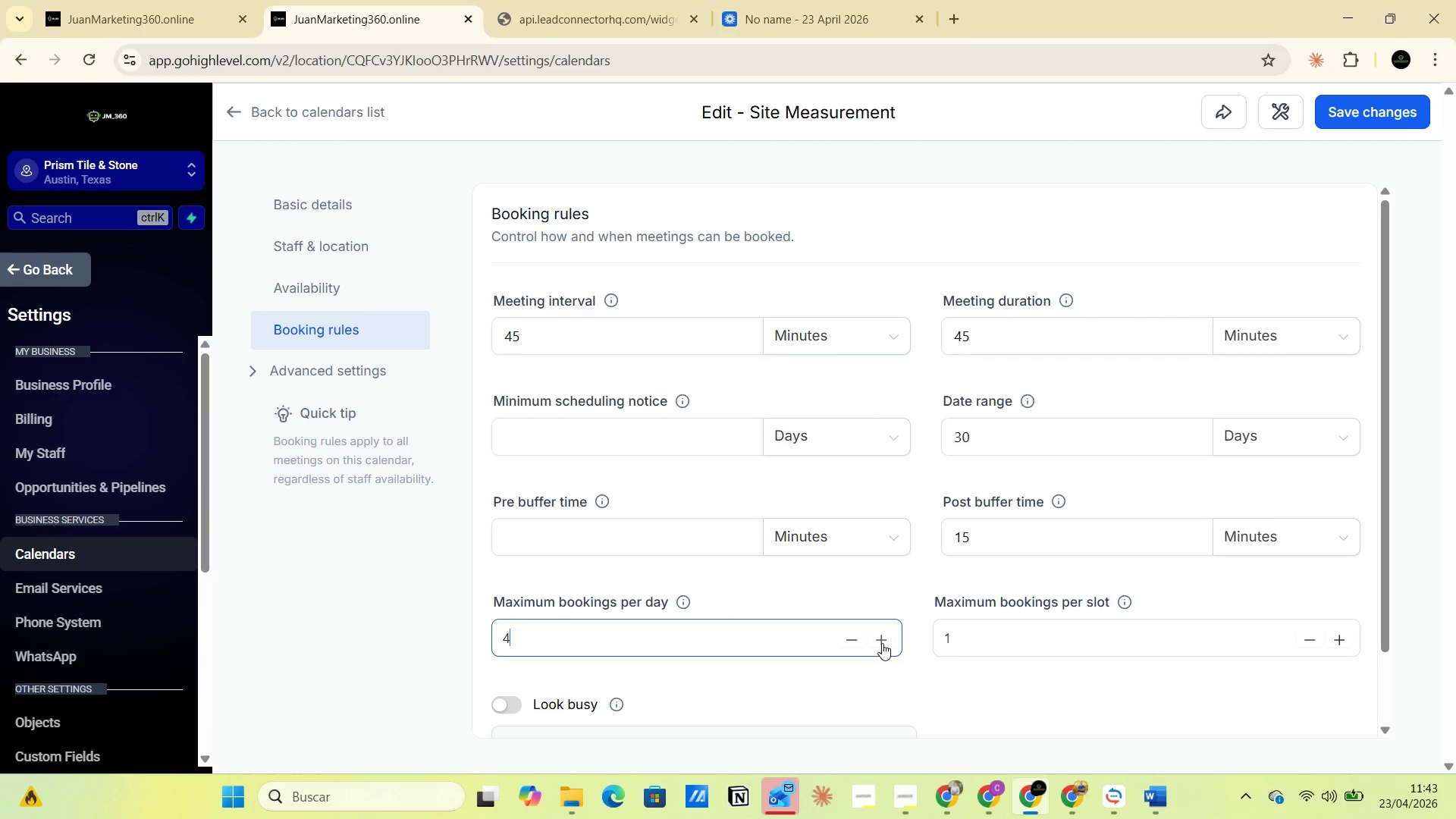 
triple_click([882, 643])
 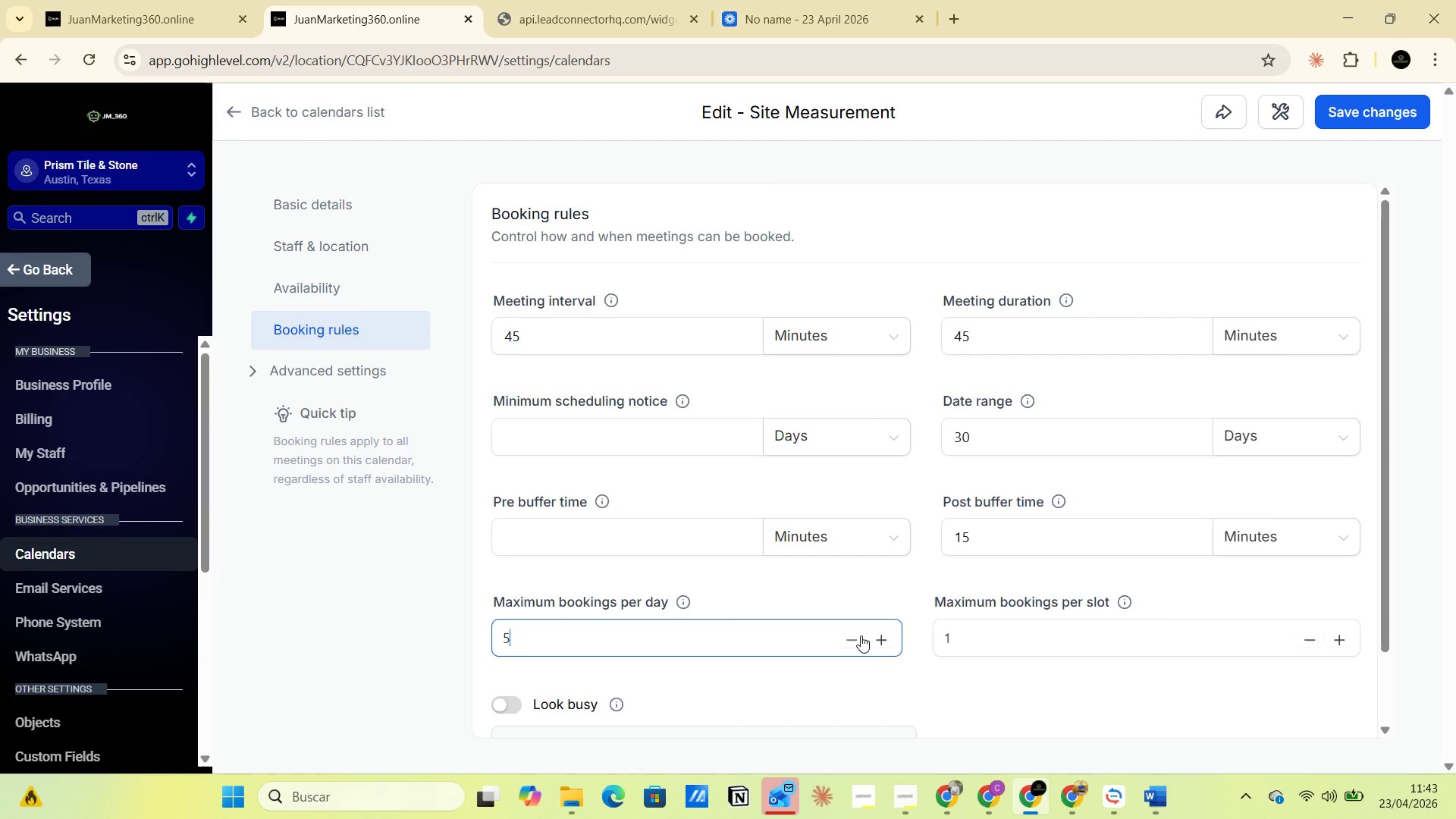 
wait(7.16)
 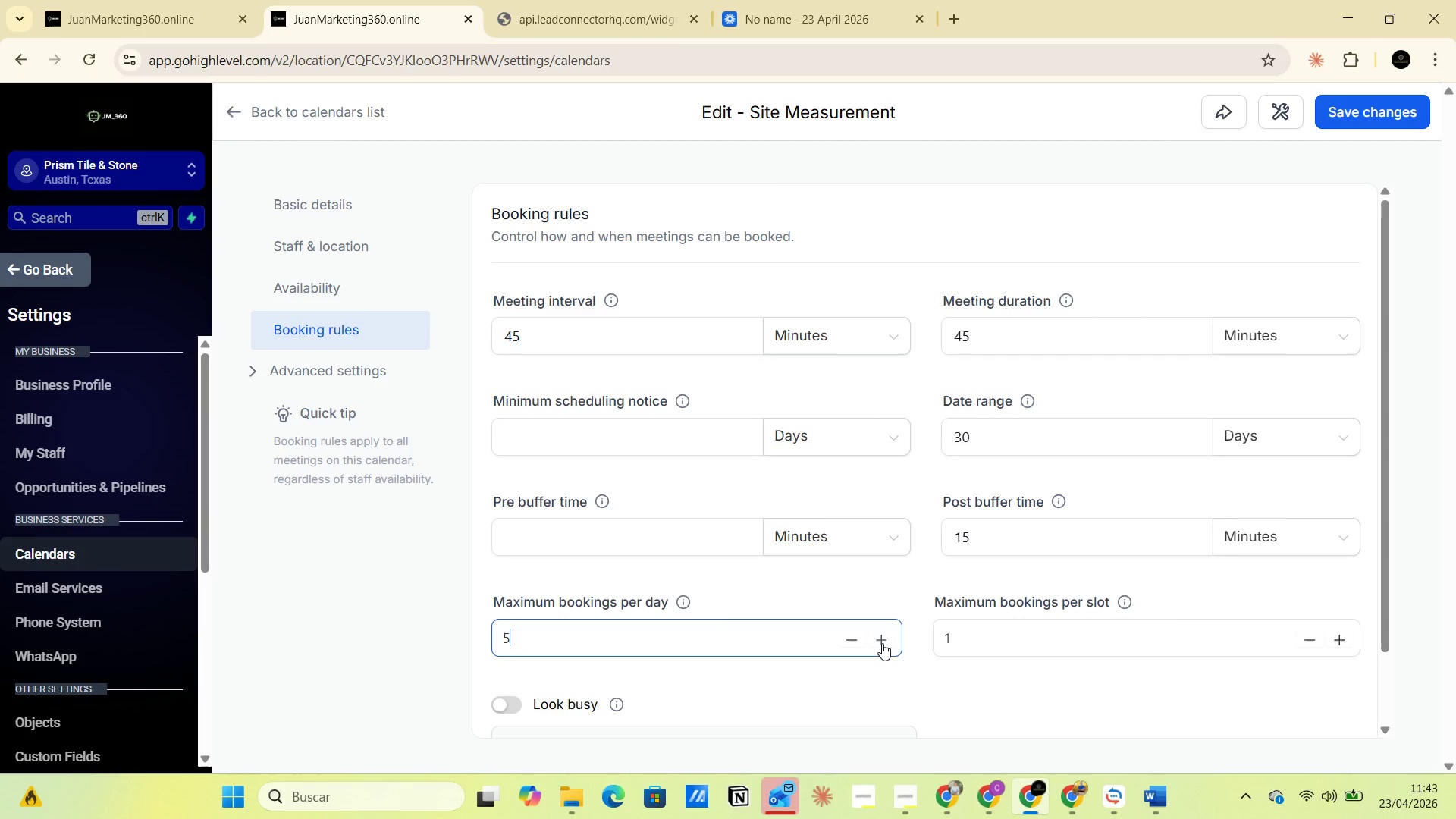 
double_click([877, 642])
 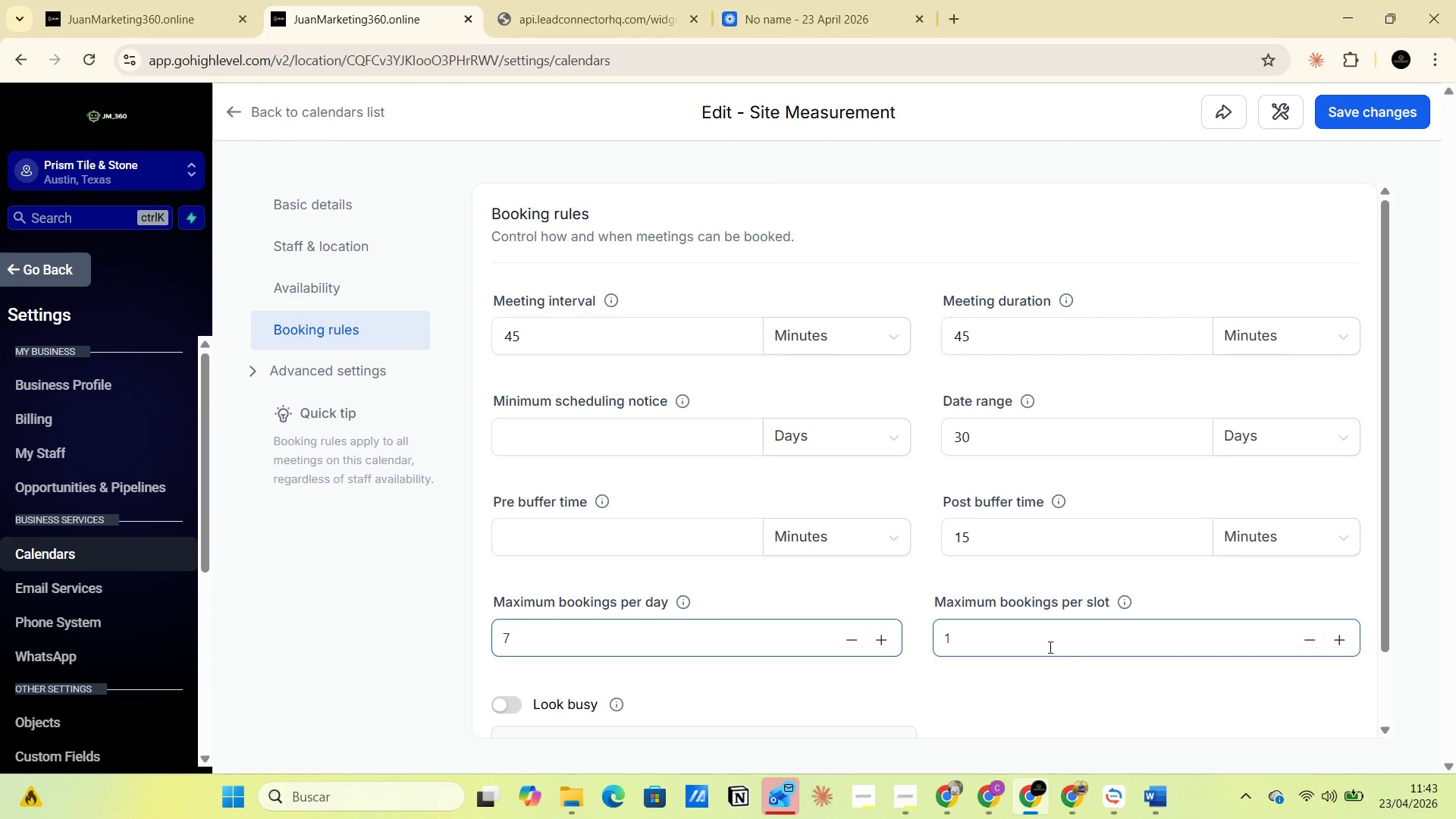 
left_click([798, 694])
 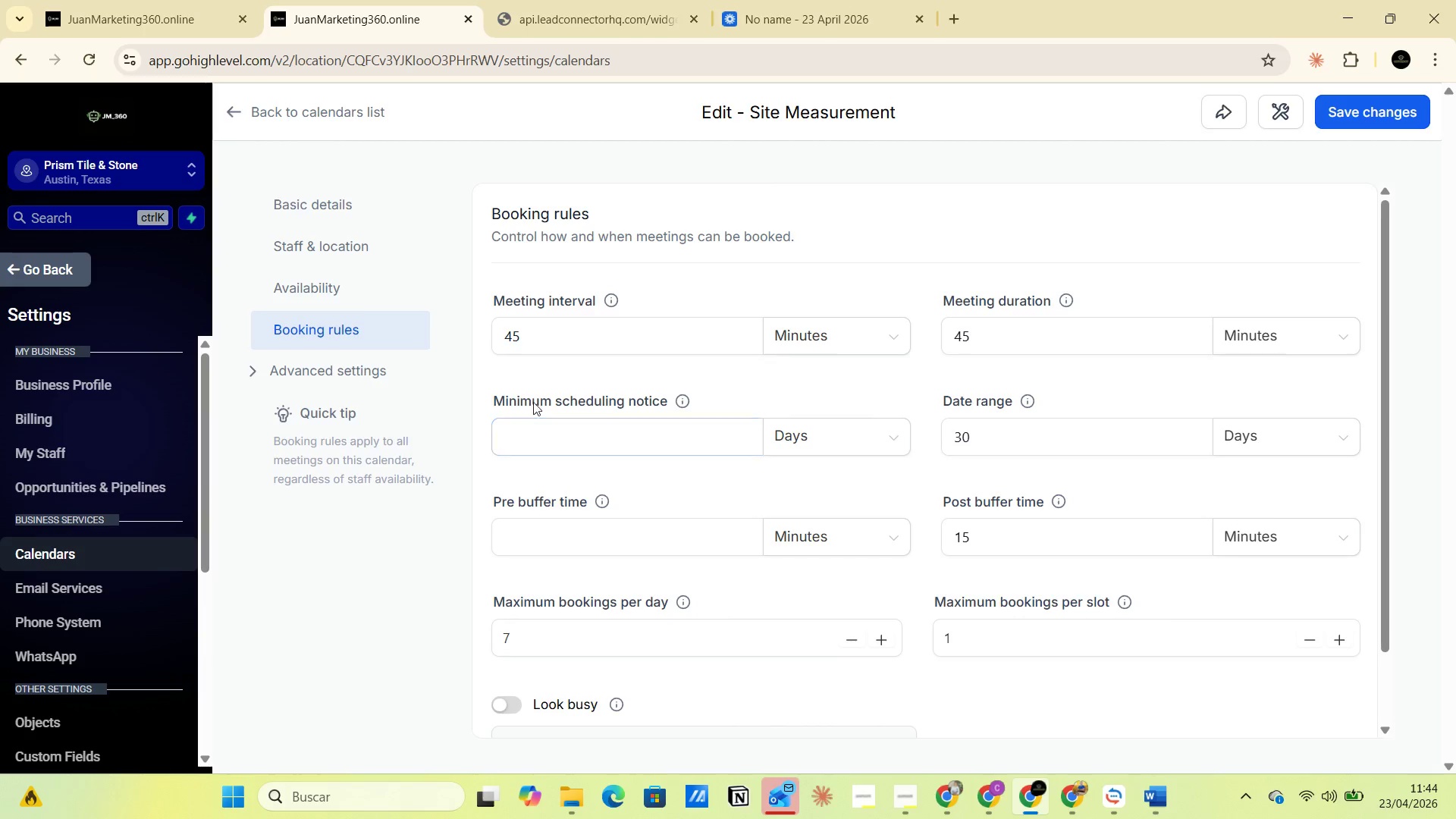 
left_click_drag(start_coordinate=[490, 399], to_coordinate=[667, 400])
 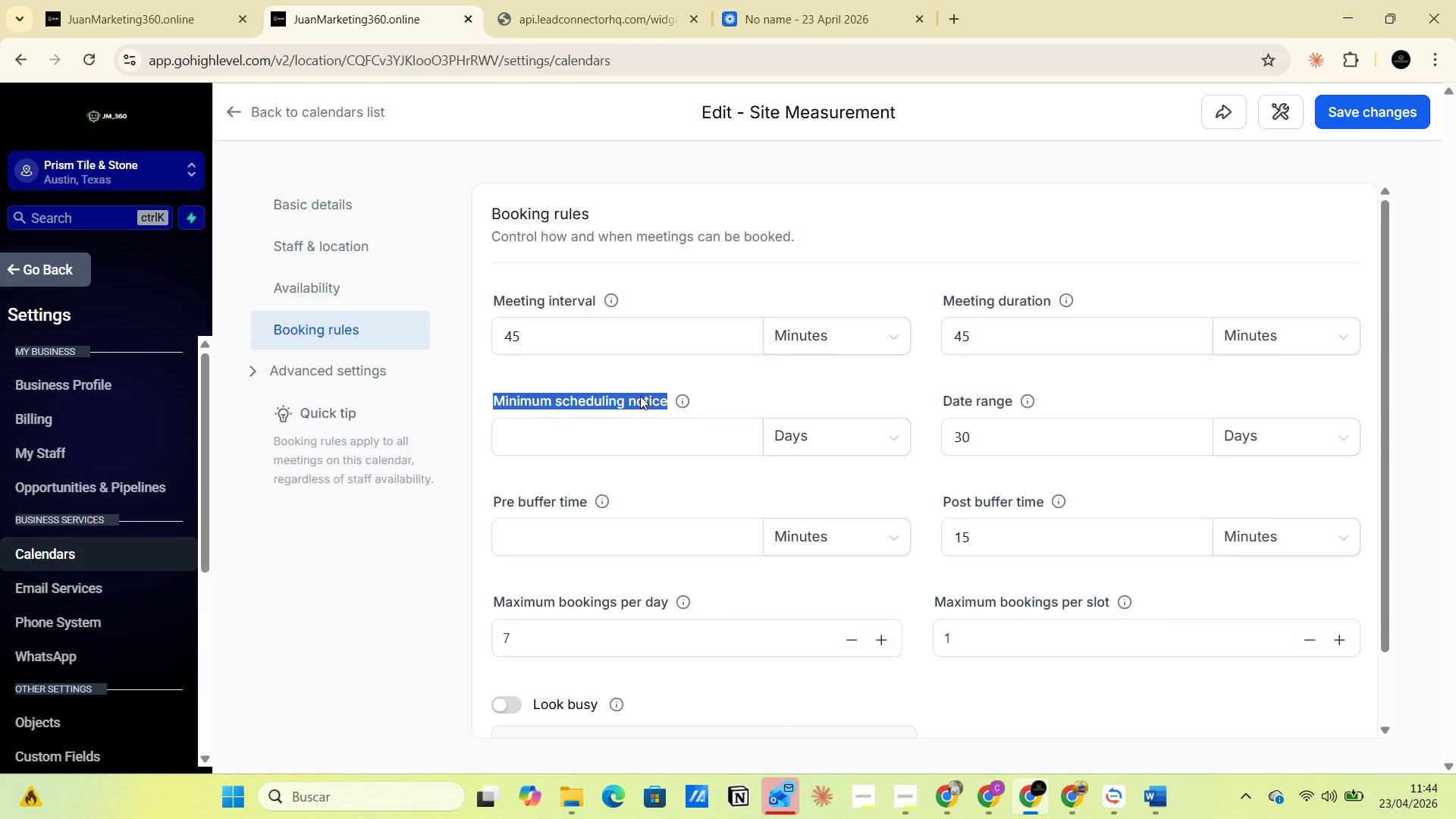 
right_click([640, 396])
 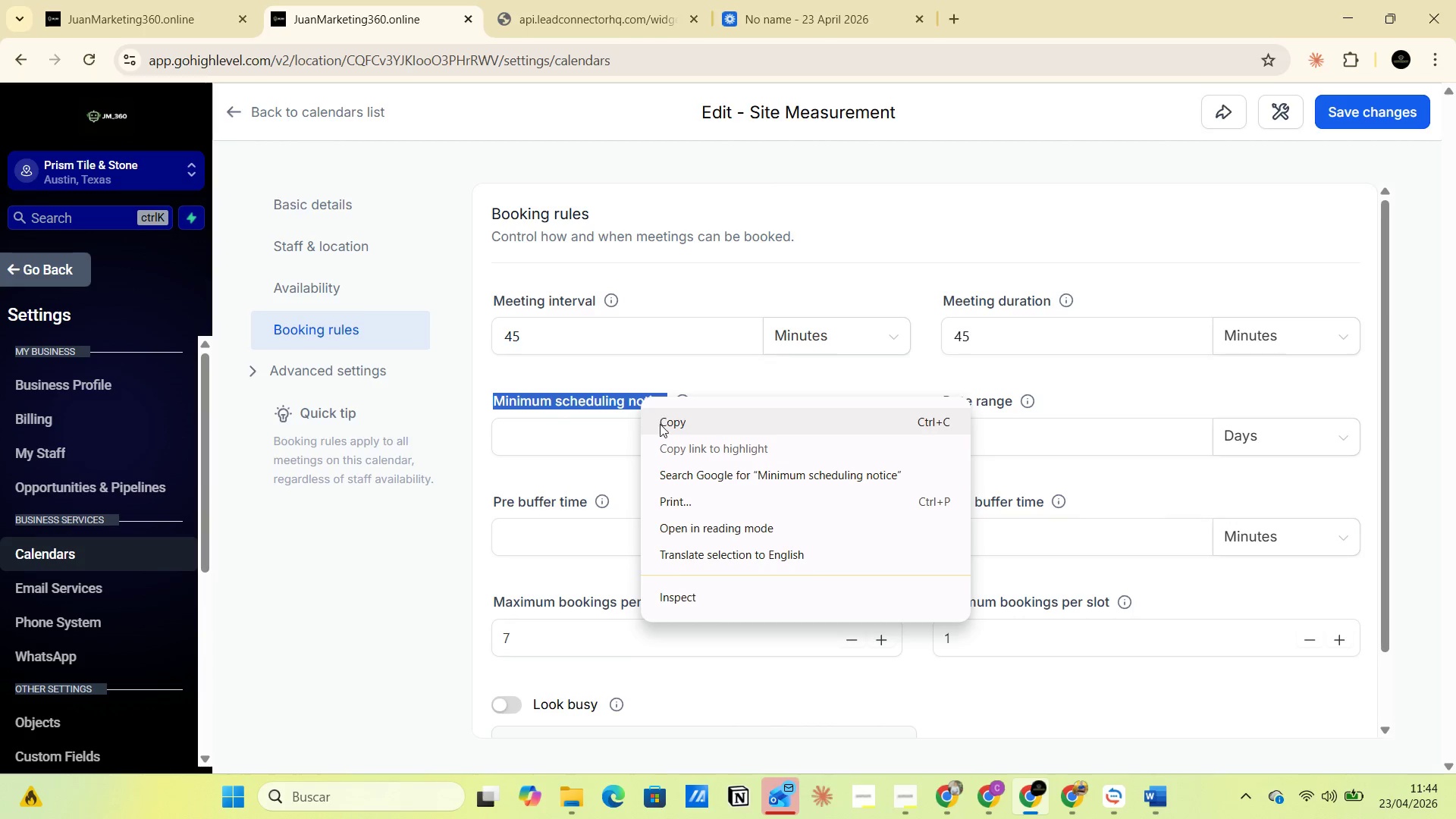 
left_click([664, 429])
 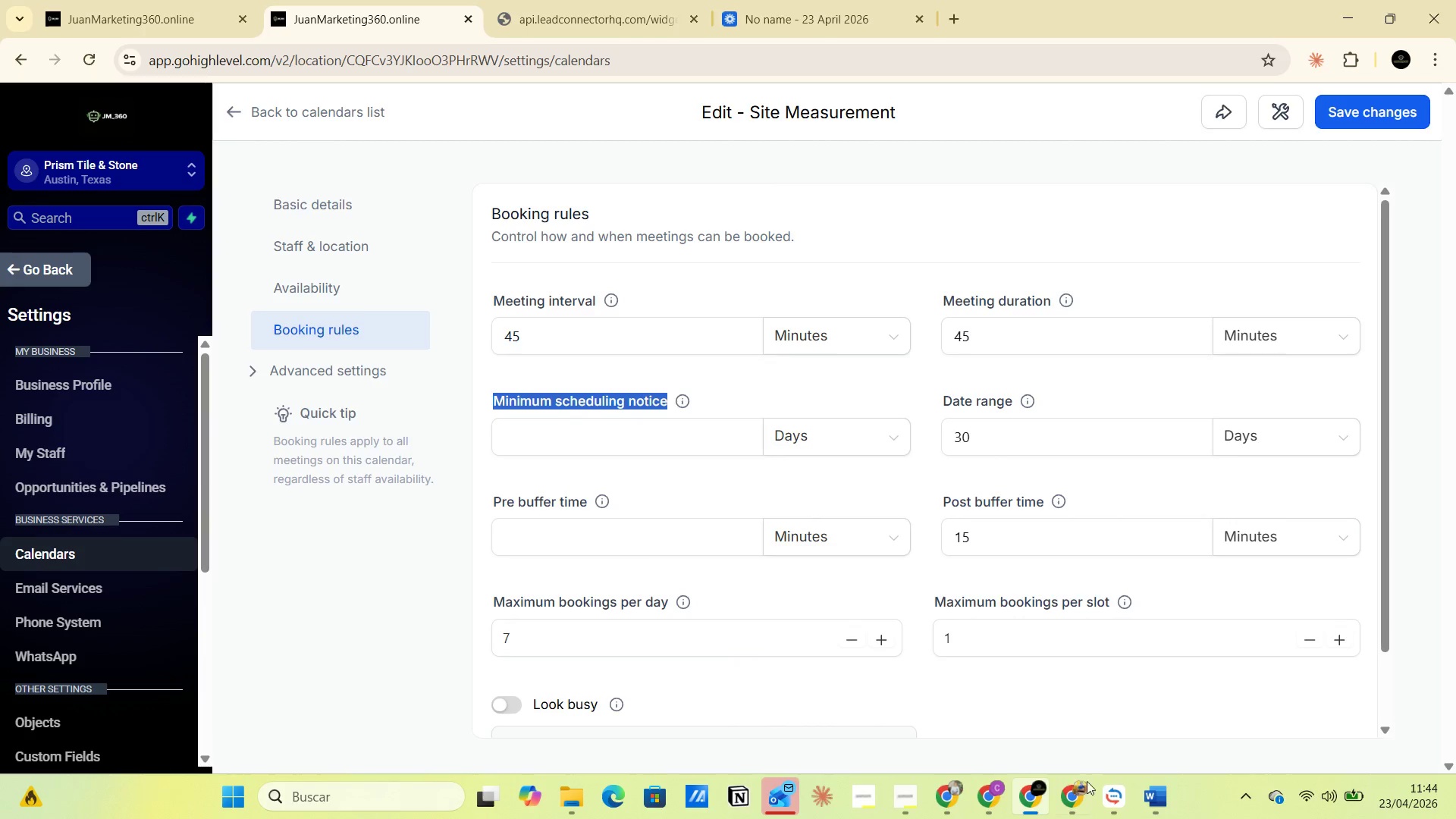 
left_click([1112, 797])
 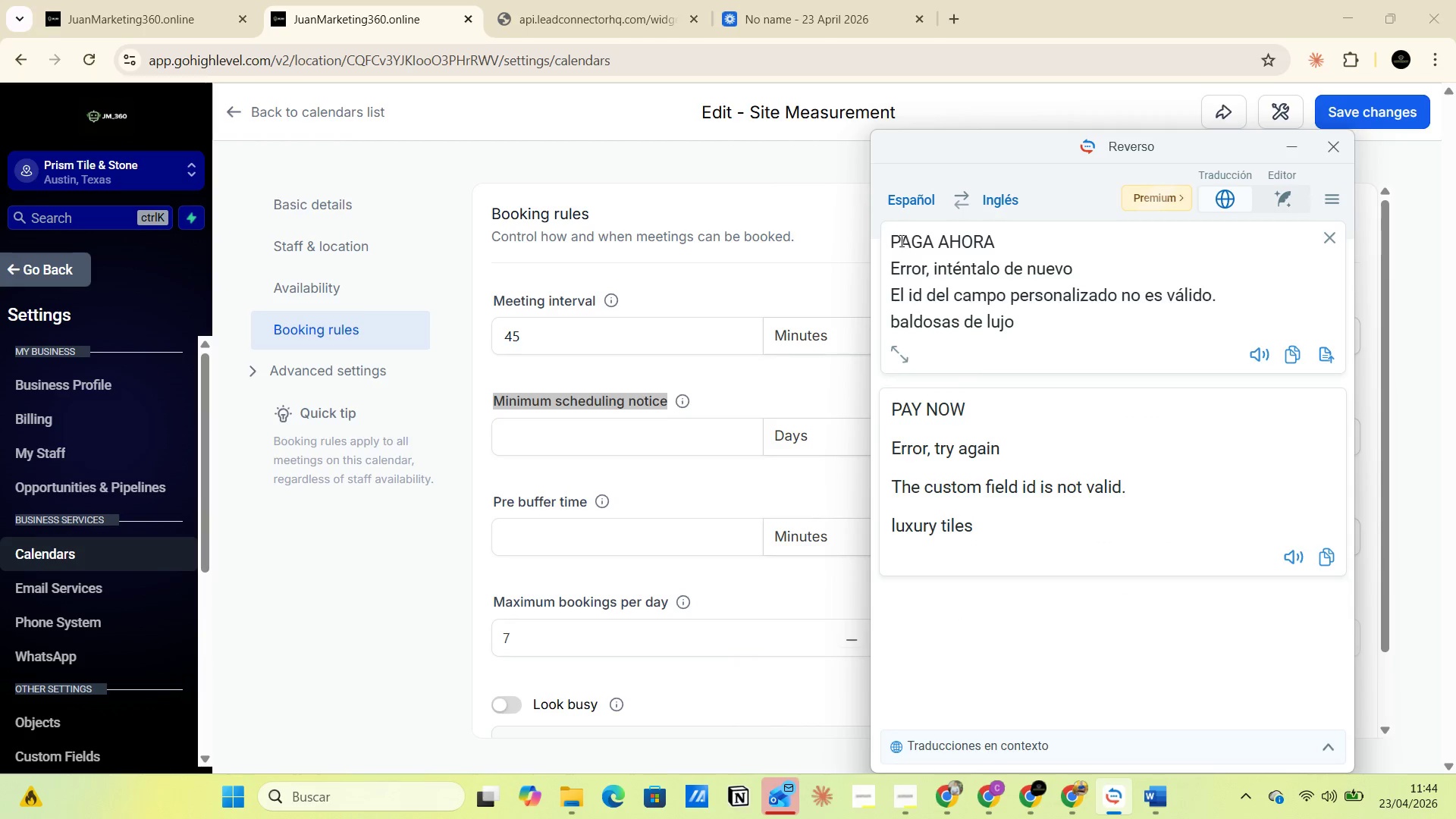 
left_click_drag(start_coordinate=[893, 239], to_coordinate=[1054, 332])
 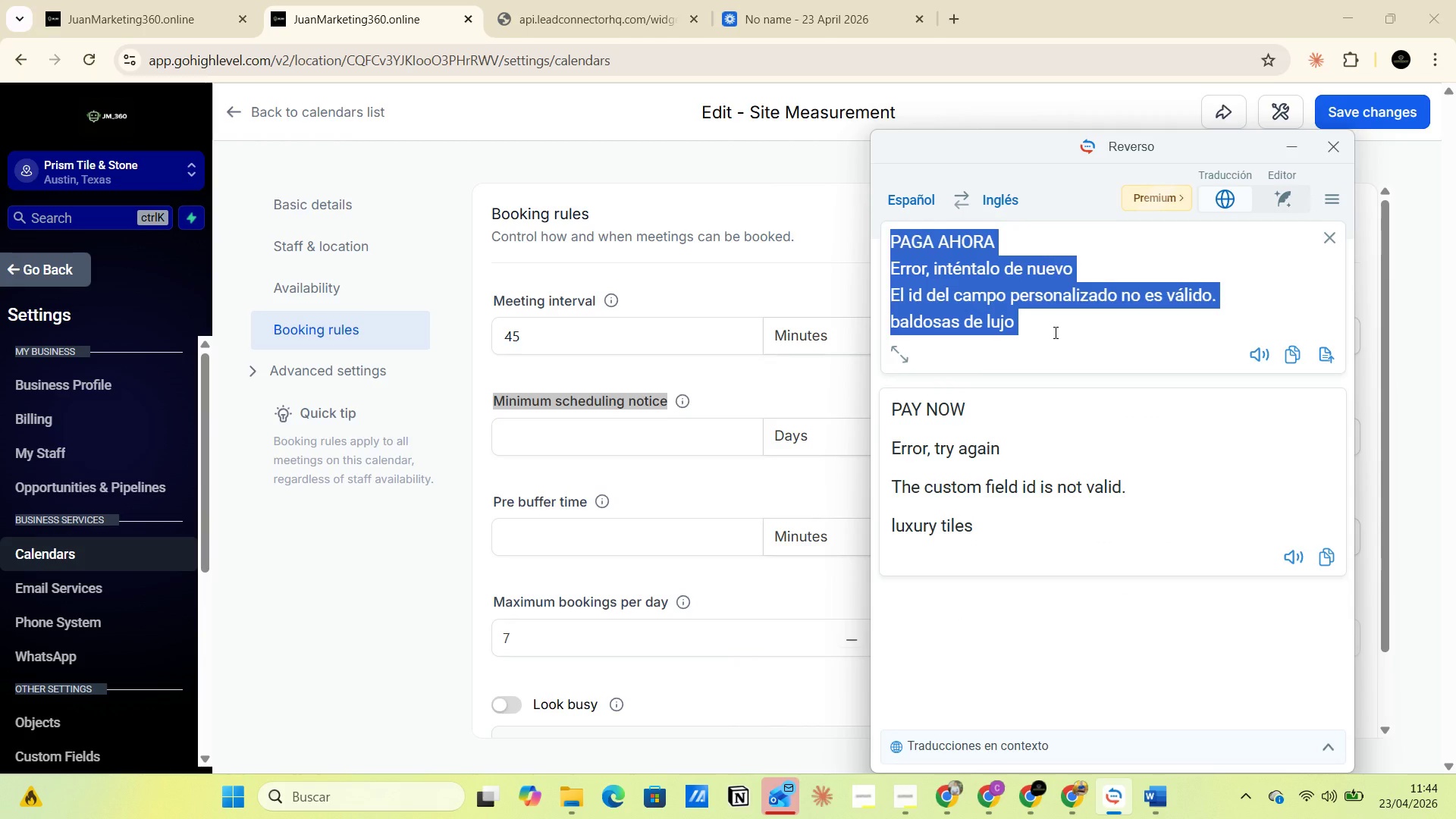 
key(Control+V)
 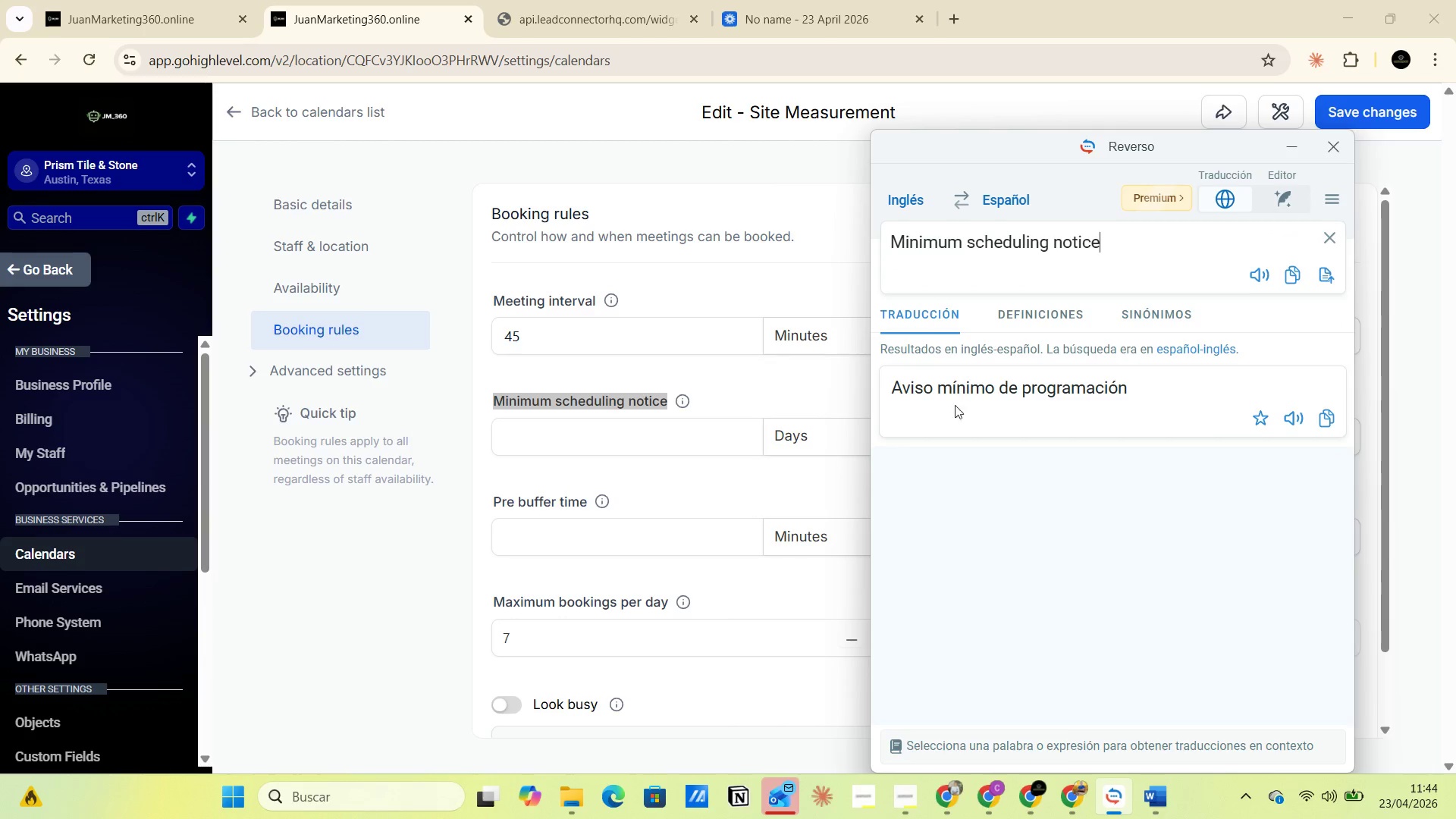 
wait(6.94)
 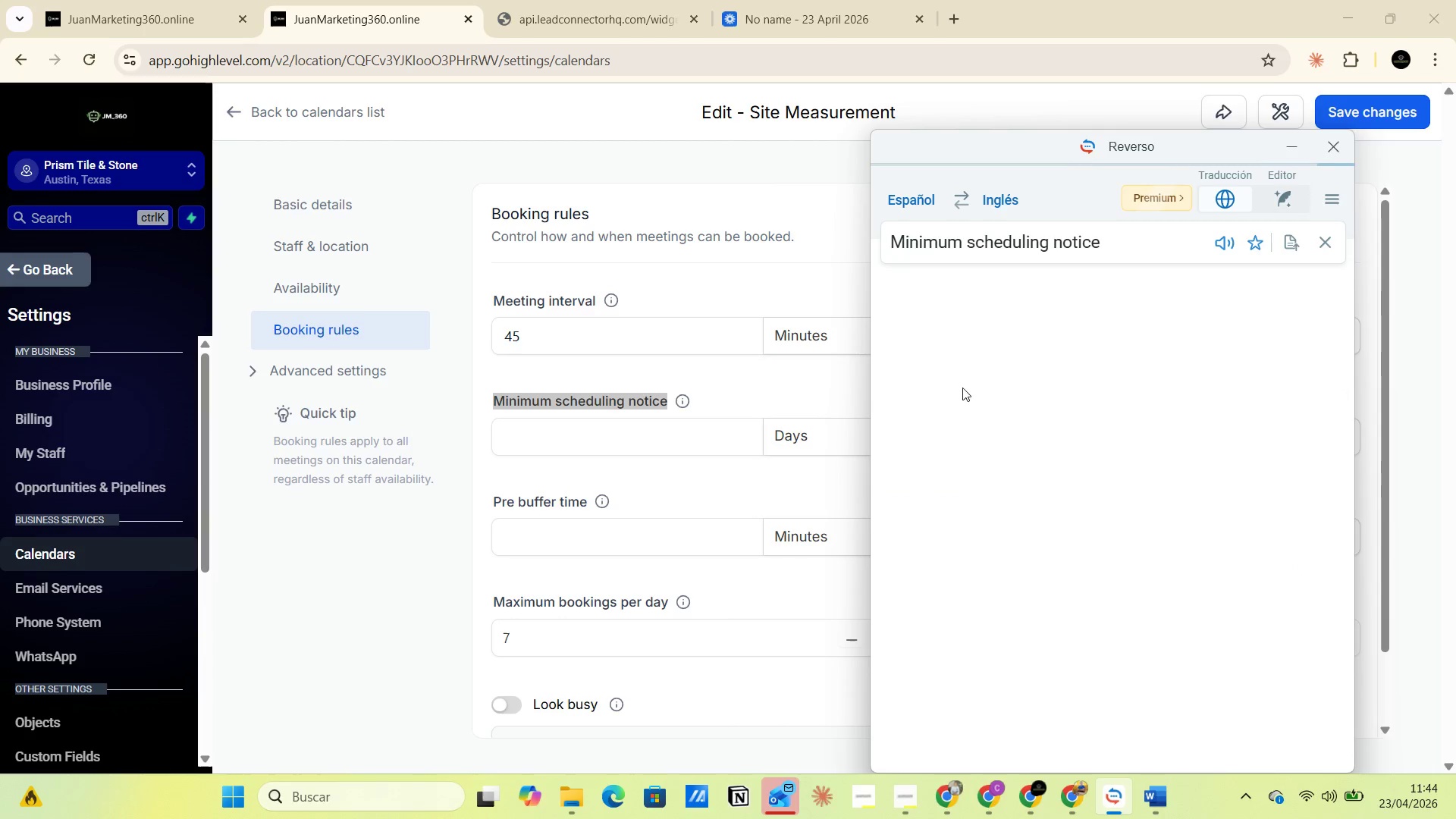 
left_click([1297, 156])
 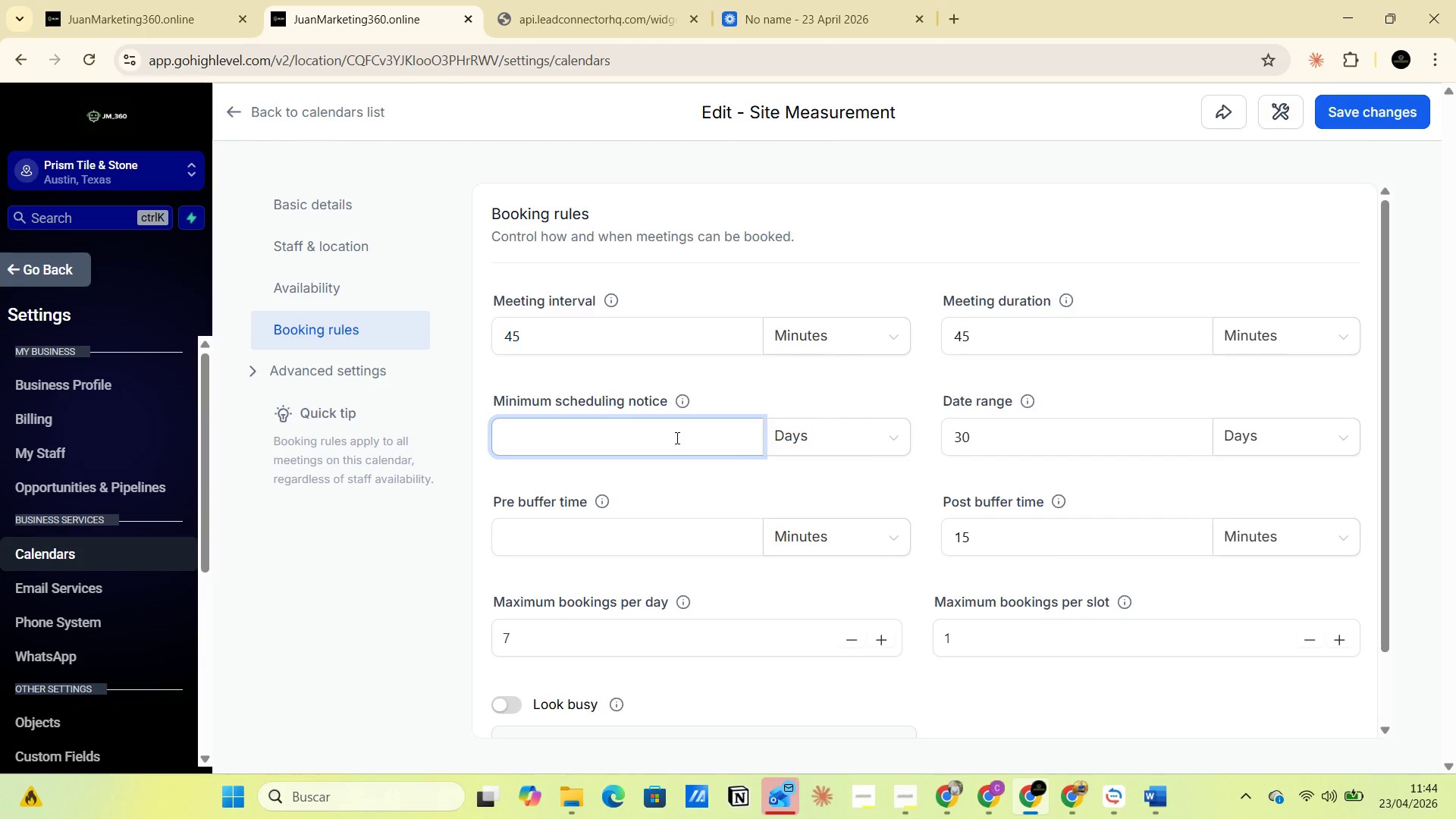 
key(4)
 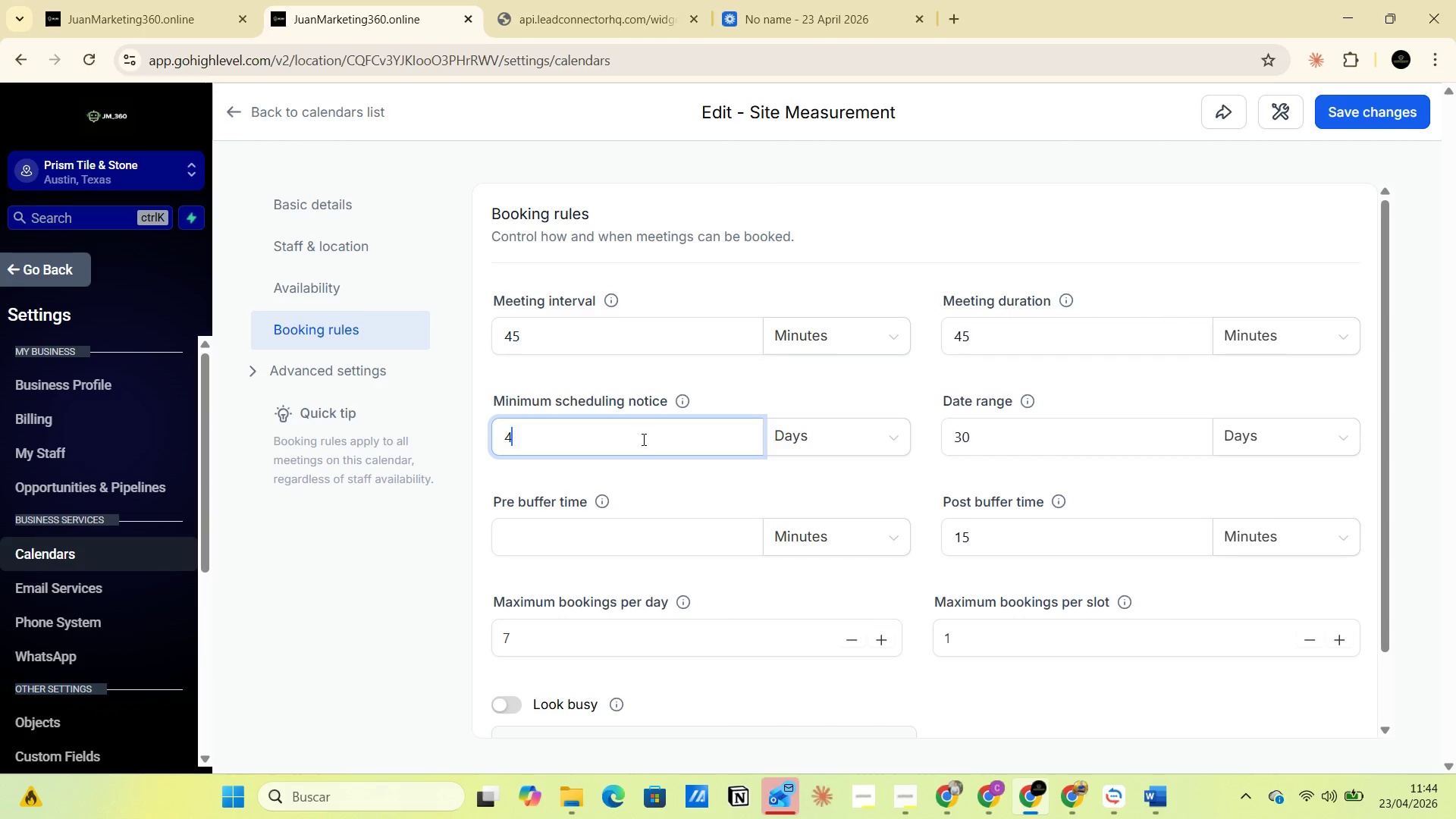 
wait(10.34)
 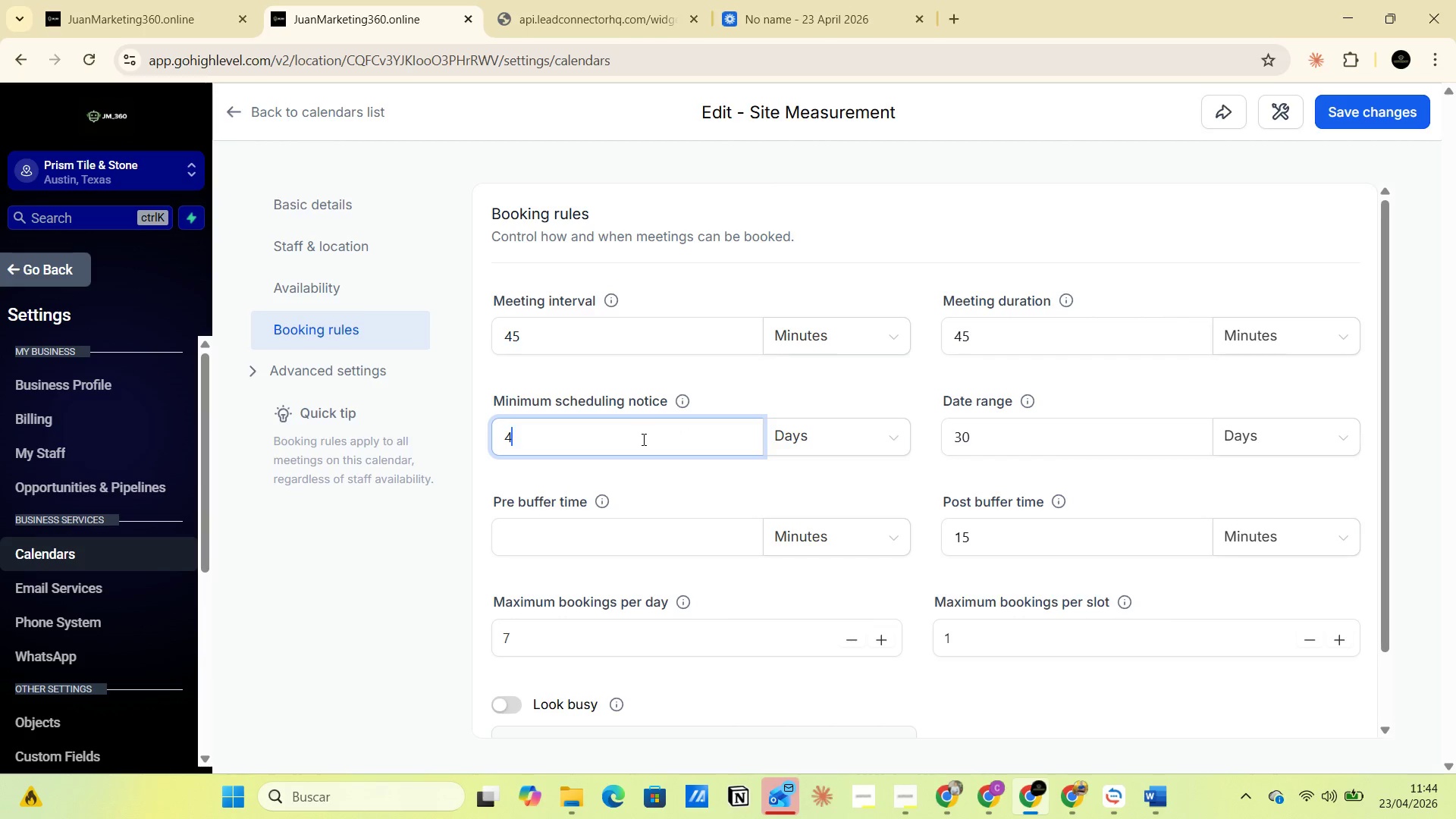 
left_click([855, 447])
 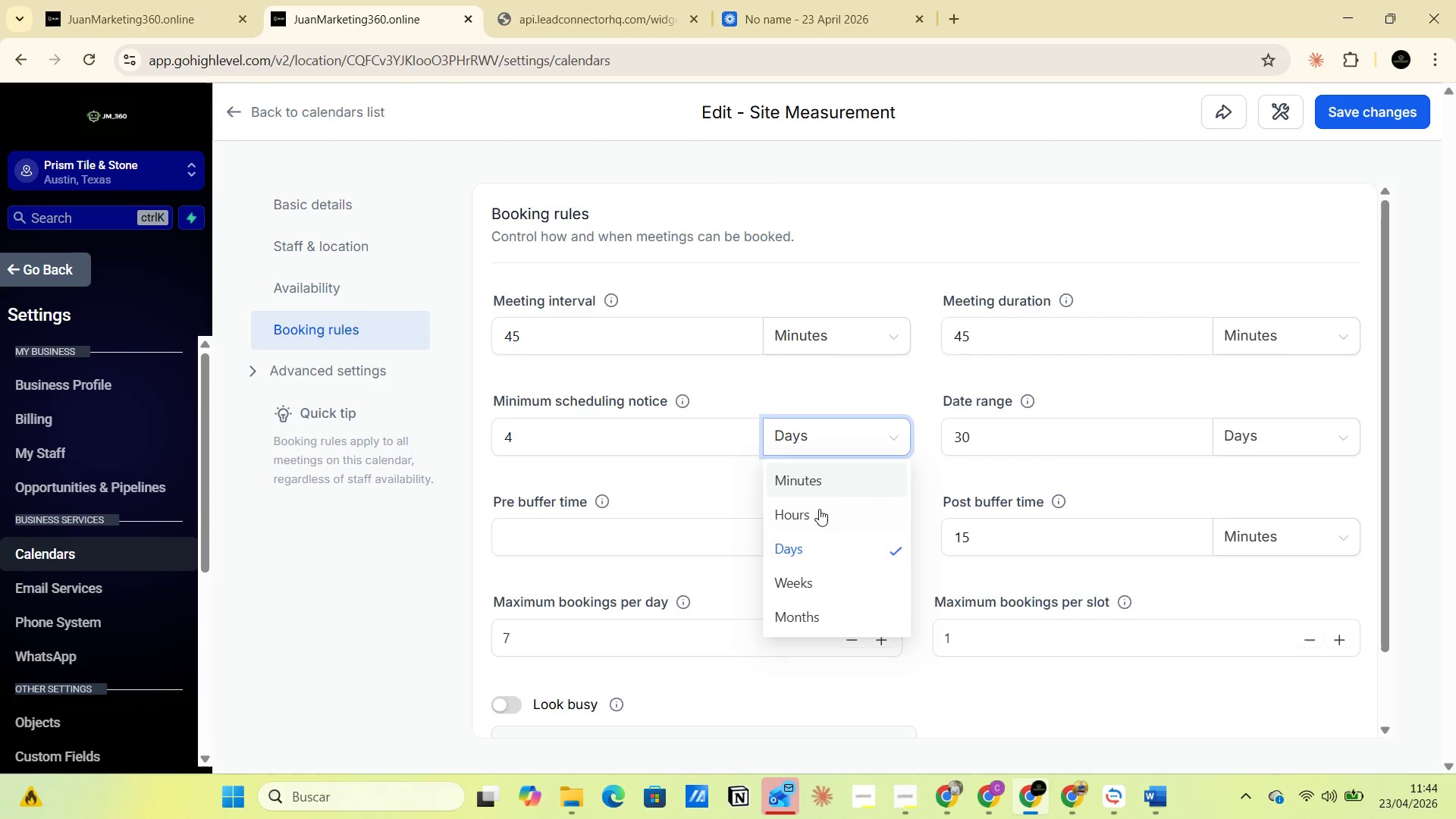 
left_click([819, 510])
 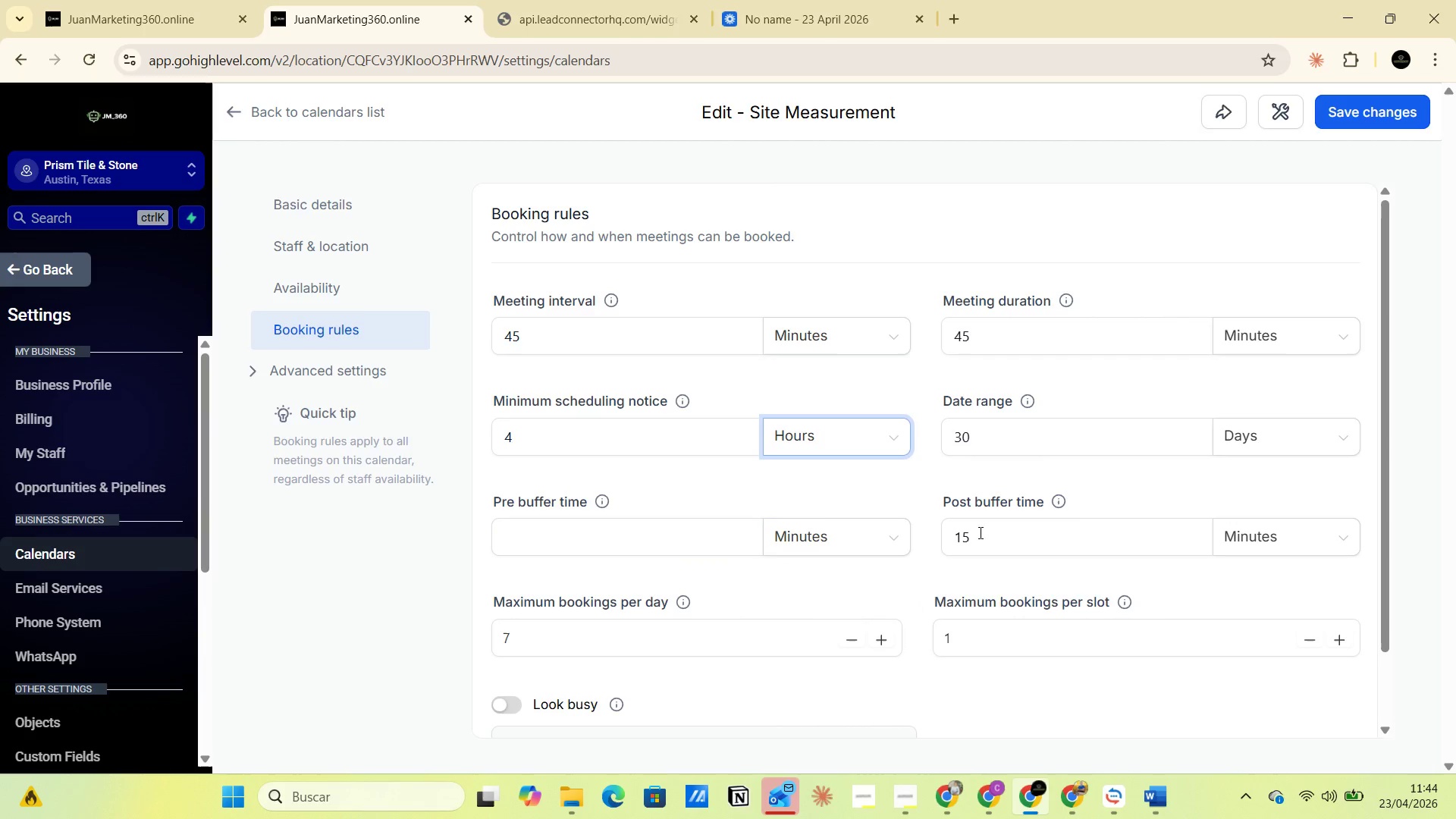 
wait(7.61)
 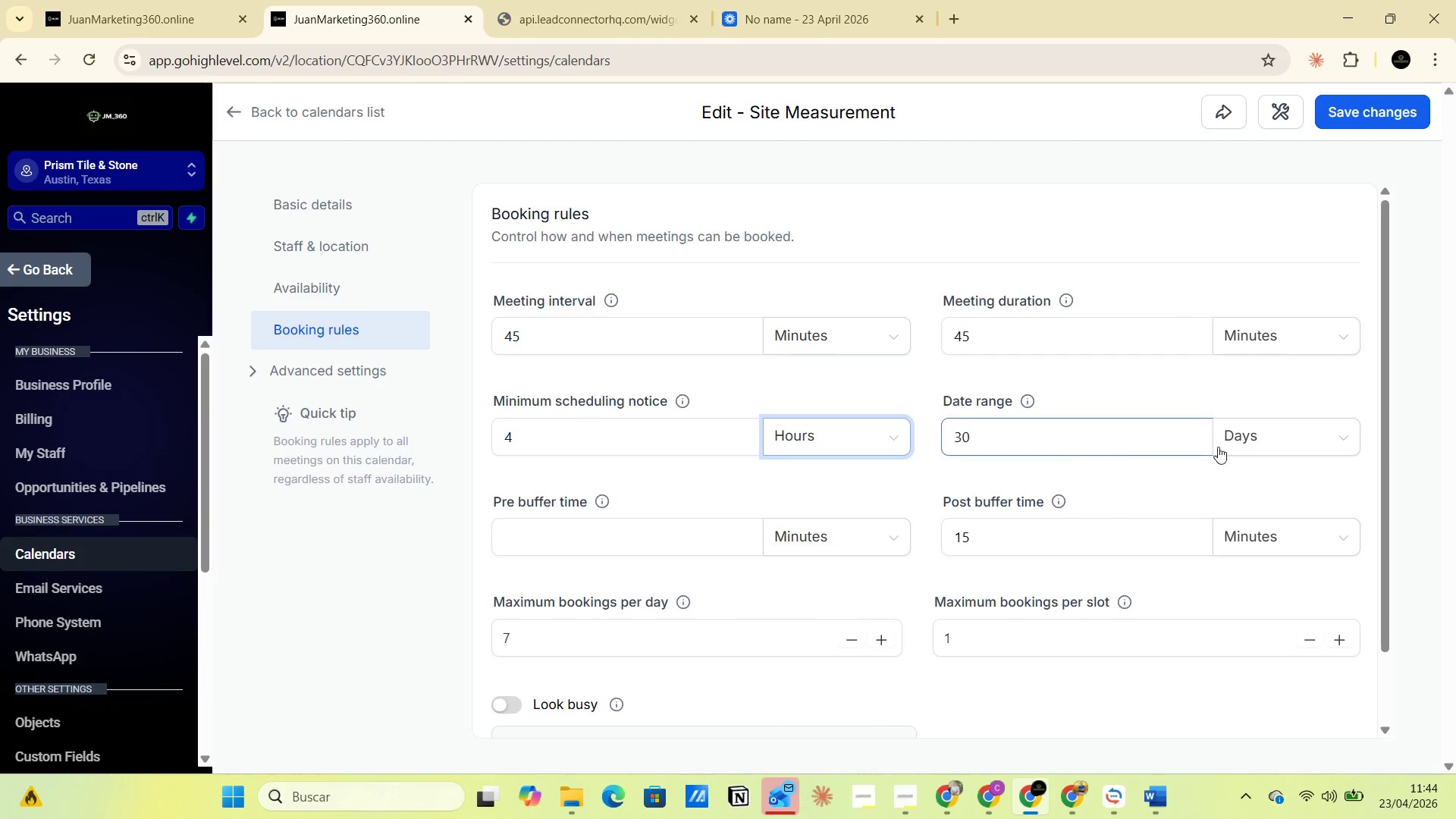 
scroll: coordinate [585, 555], scroll_direction: down, amount: 2.0
 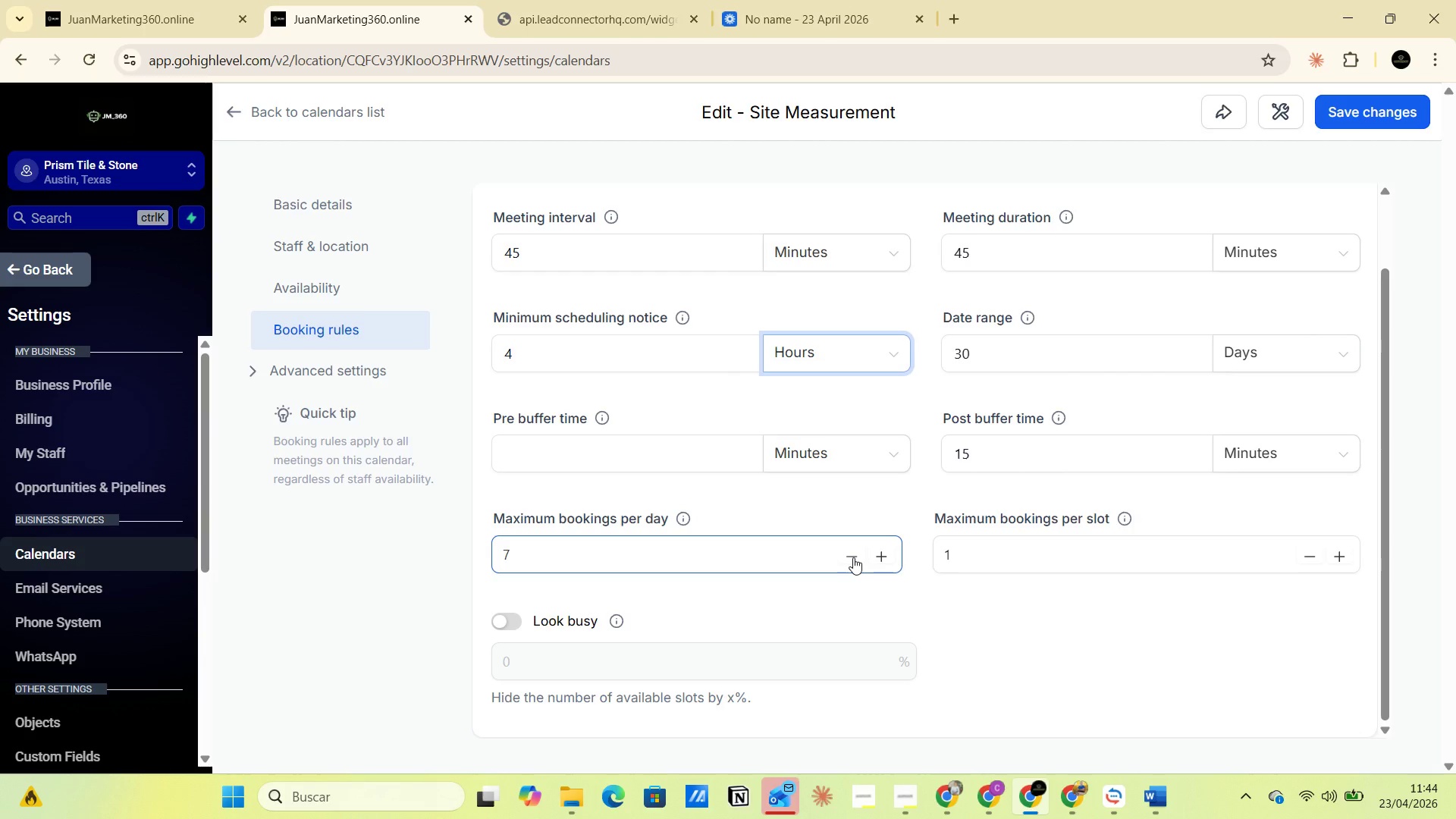 
wait(8.21)
 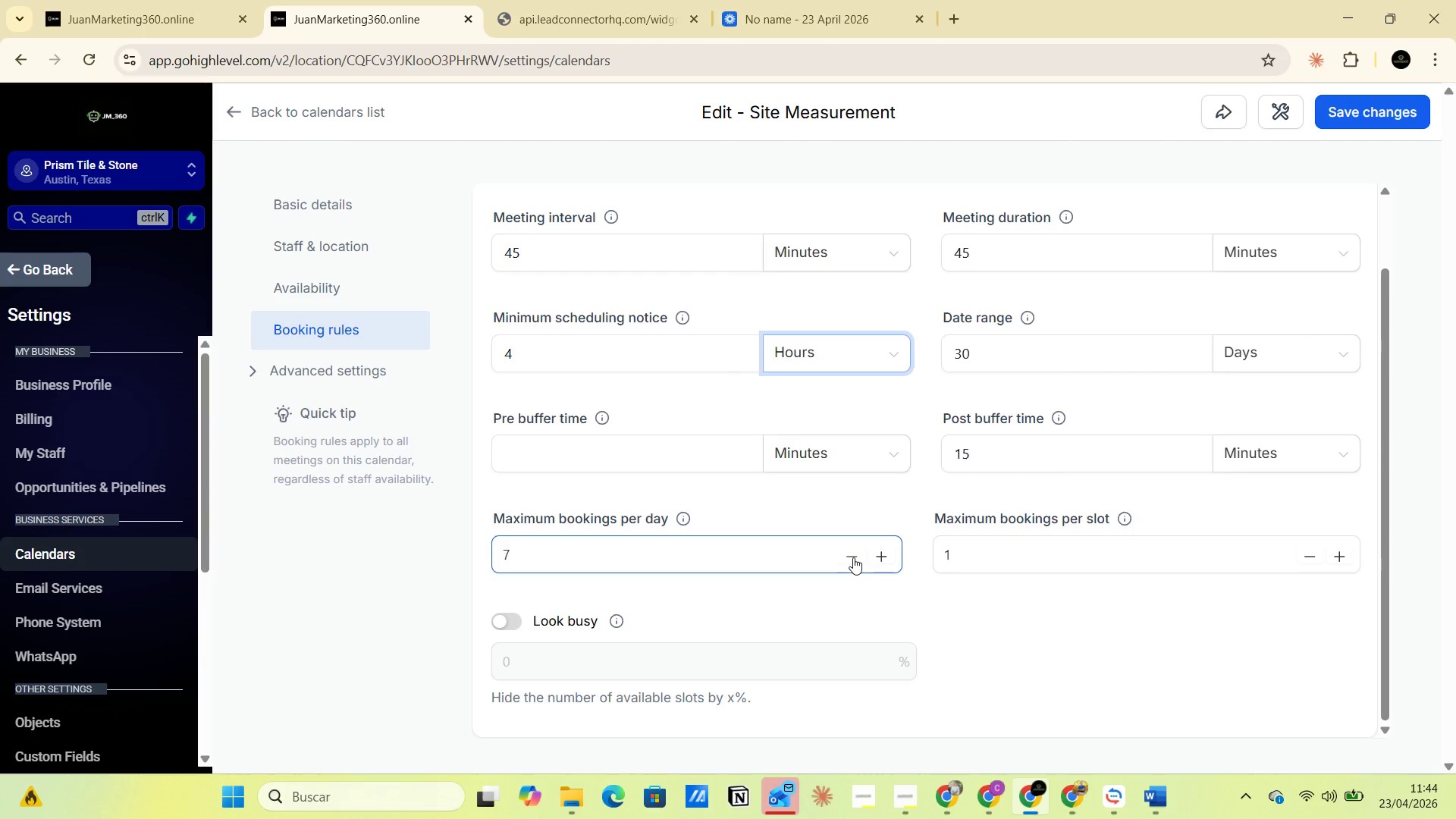 
left_click([1386, 108])
 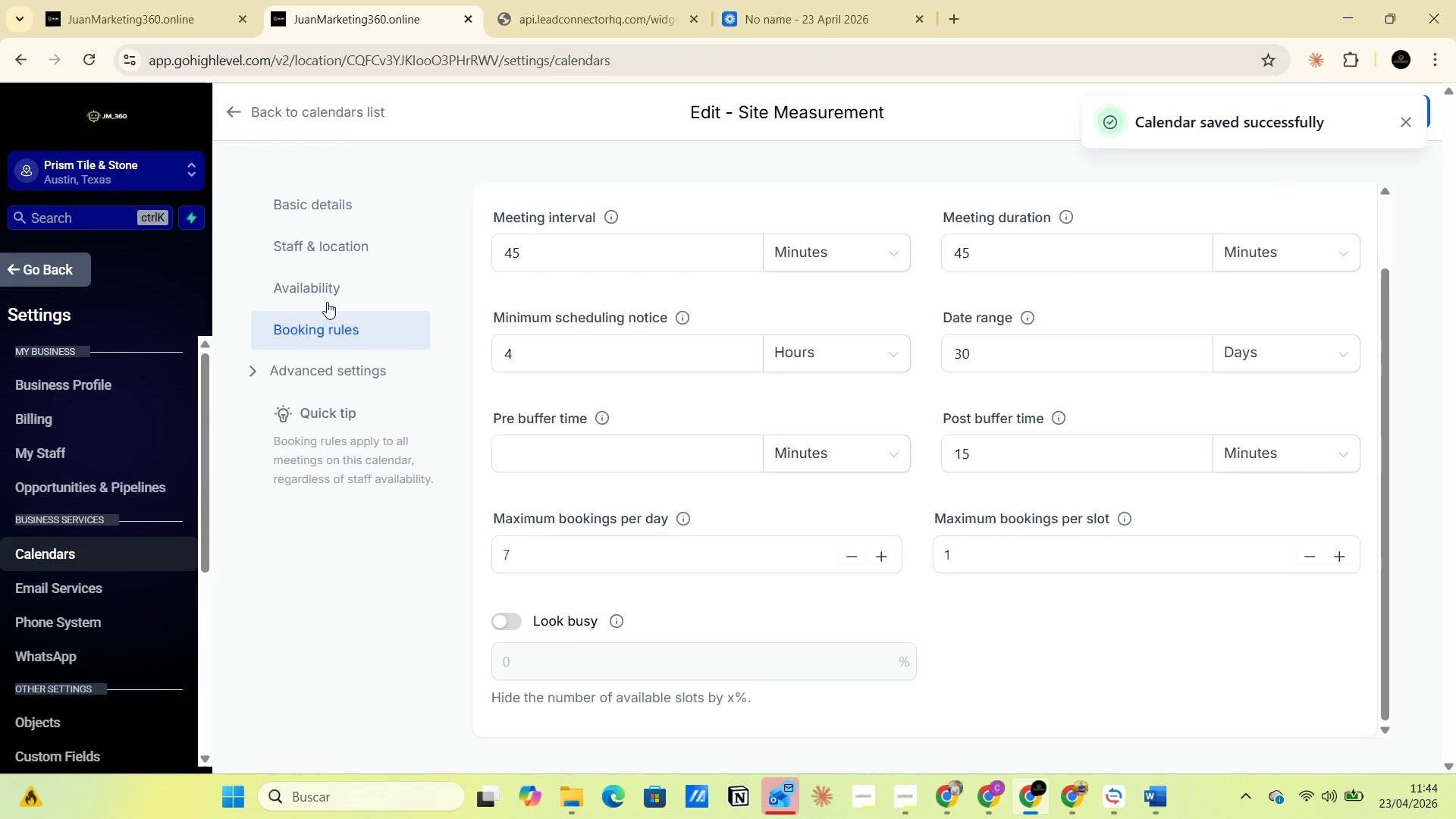 
wait(6.3)
 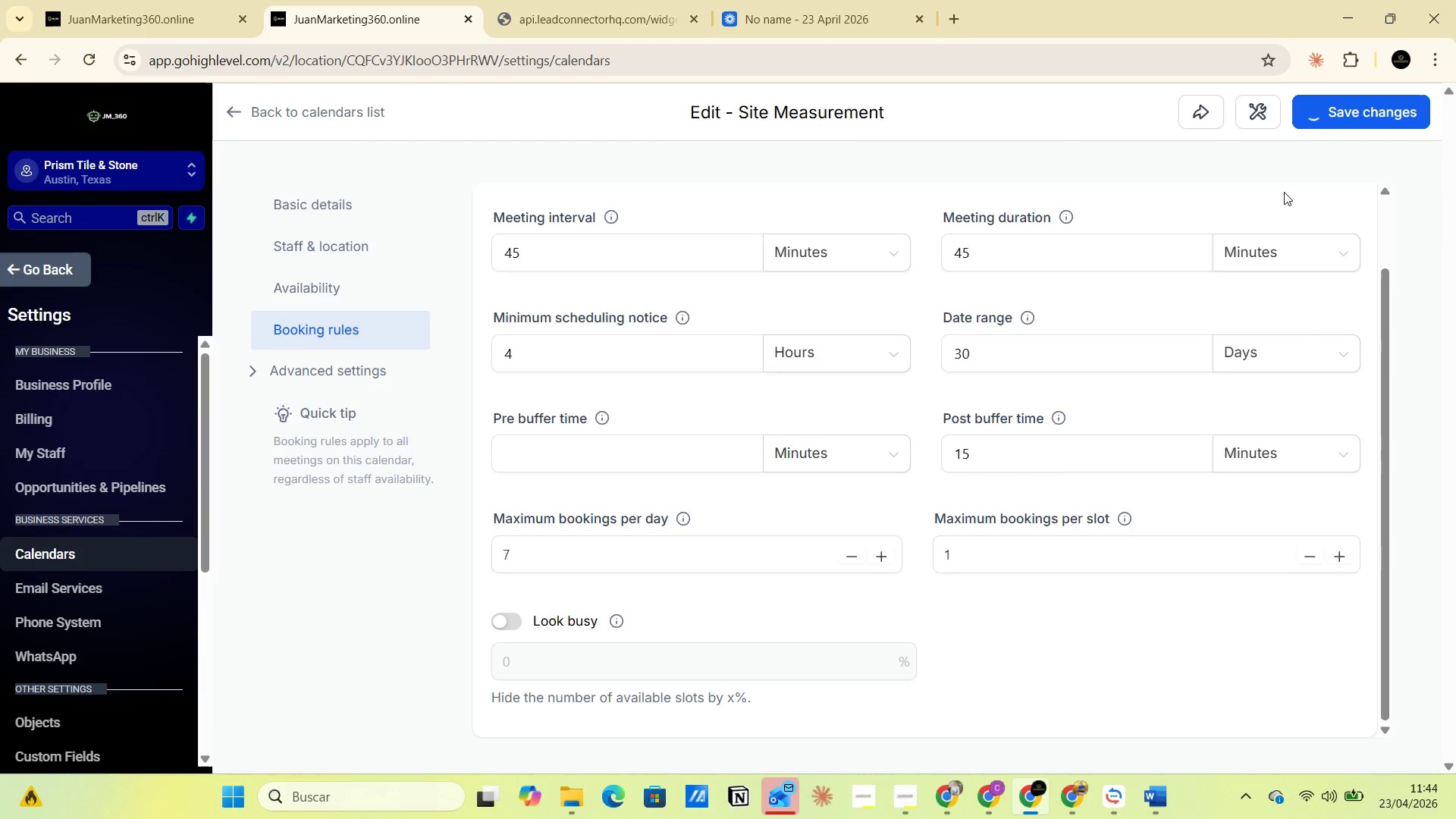 
left_click([325, 291])
 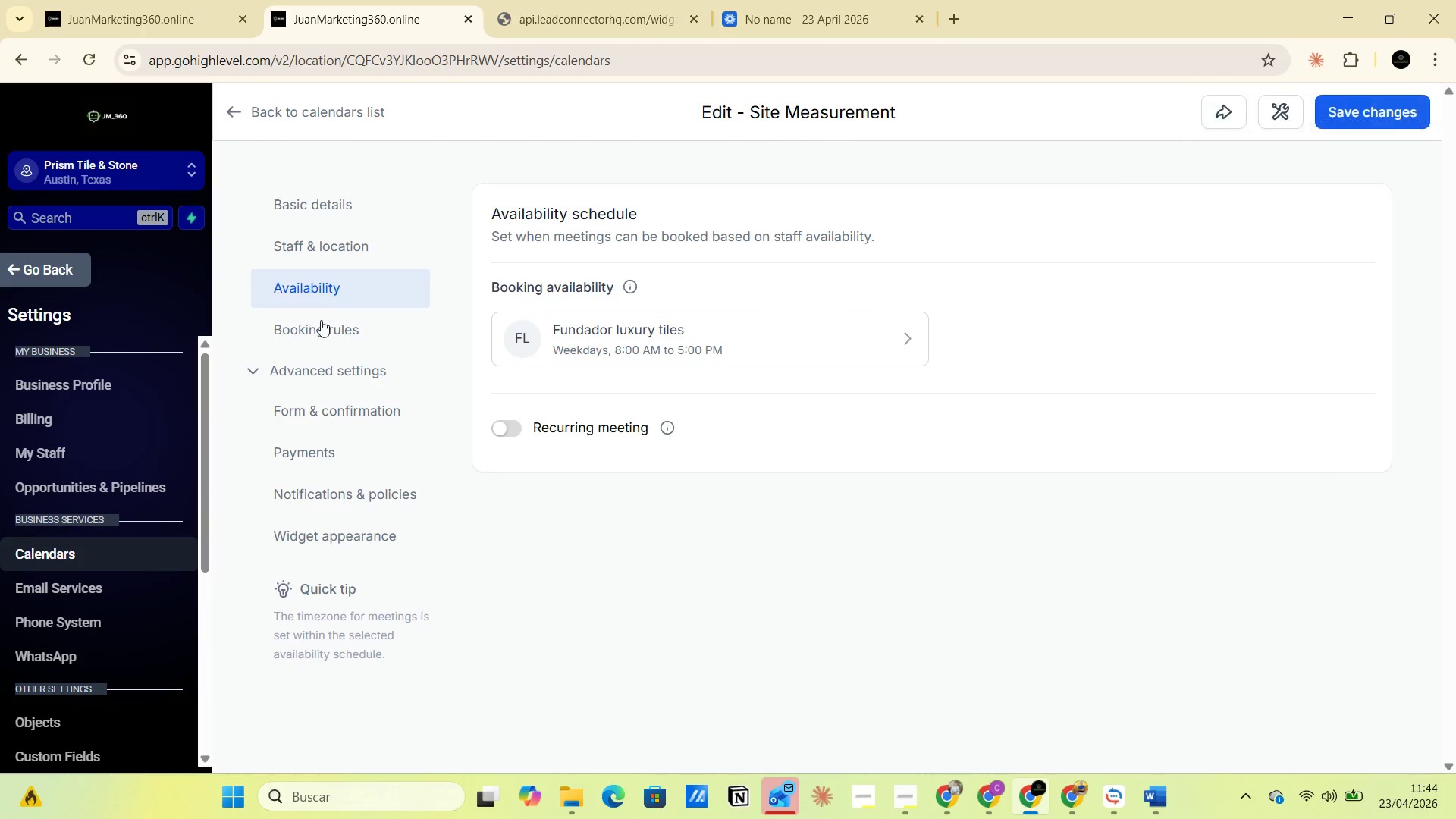 
left_click([322, 332])
 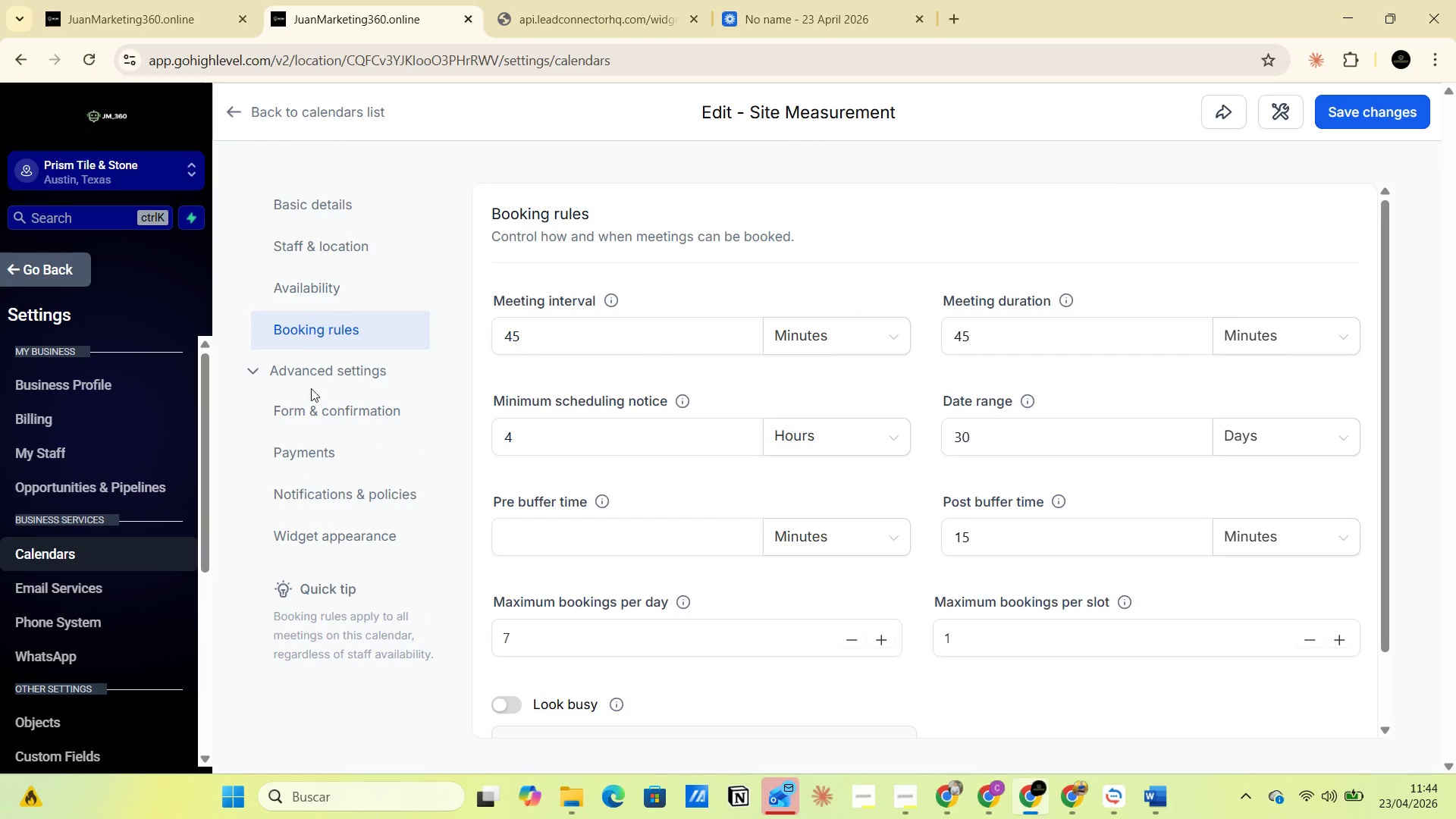 
left_click([315, 403])
 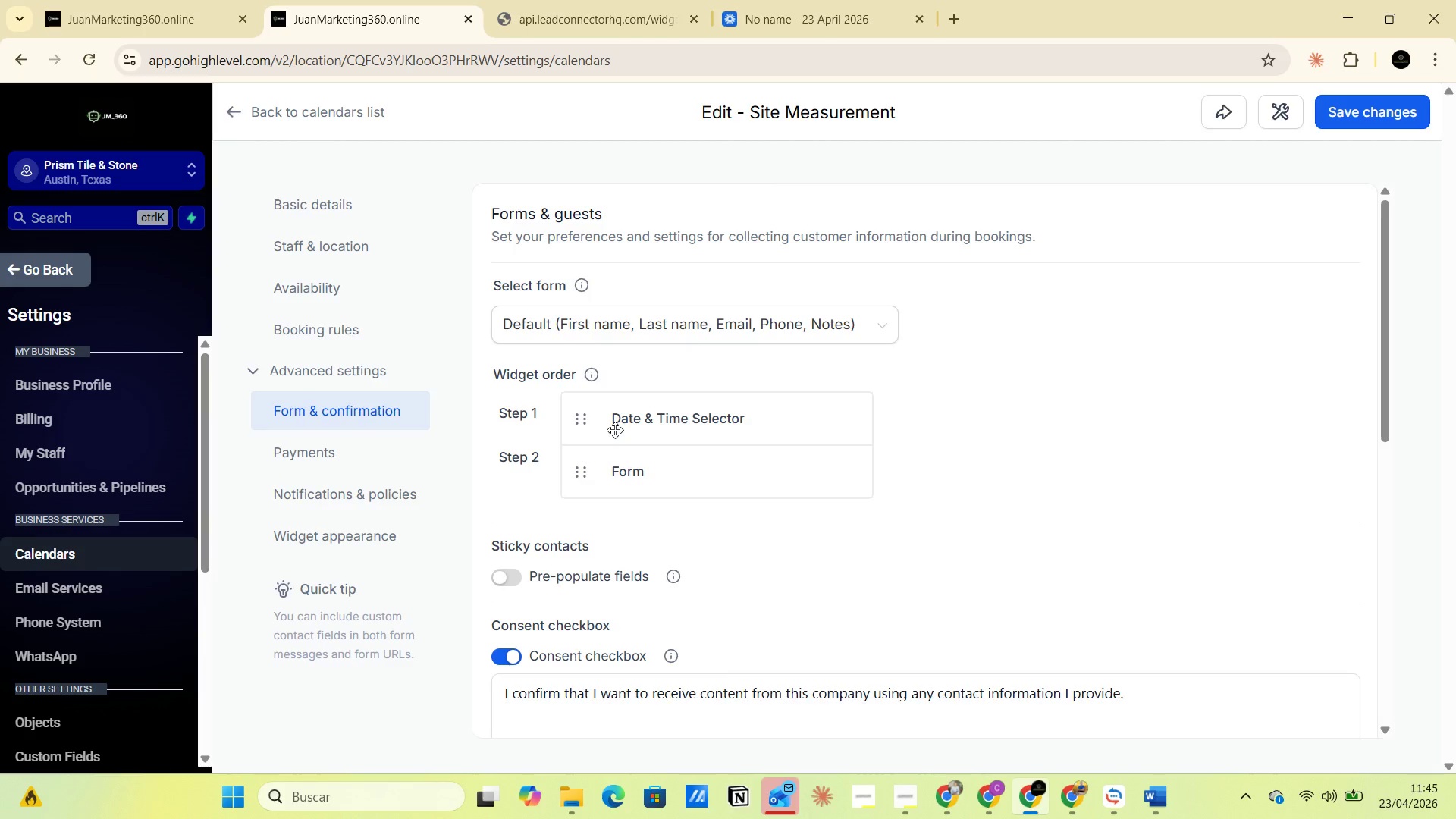 
wait(17.28)
 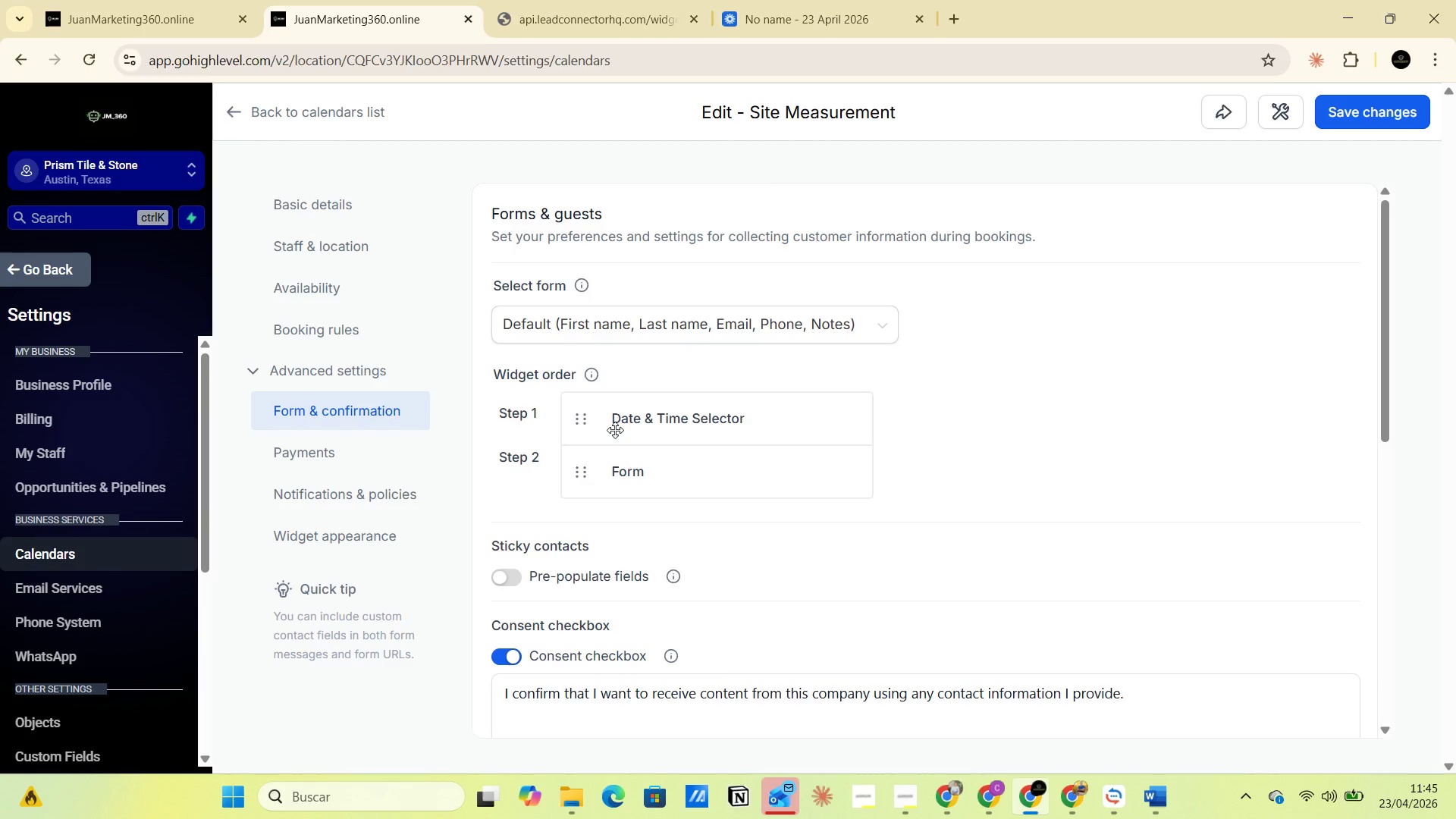 
left_click([641, 469])
 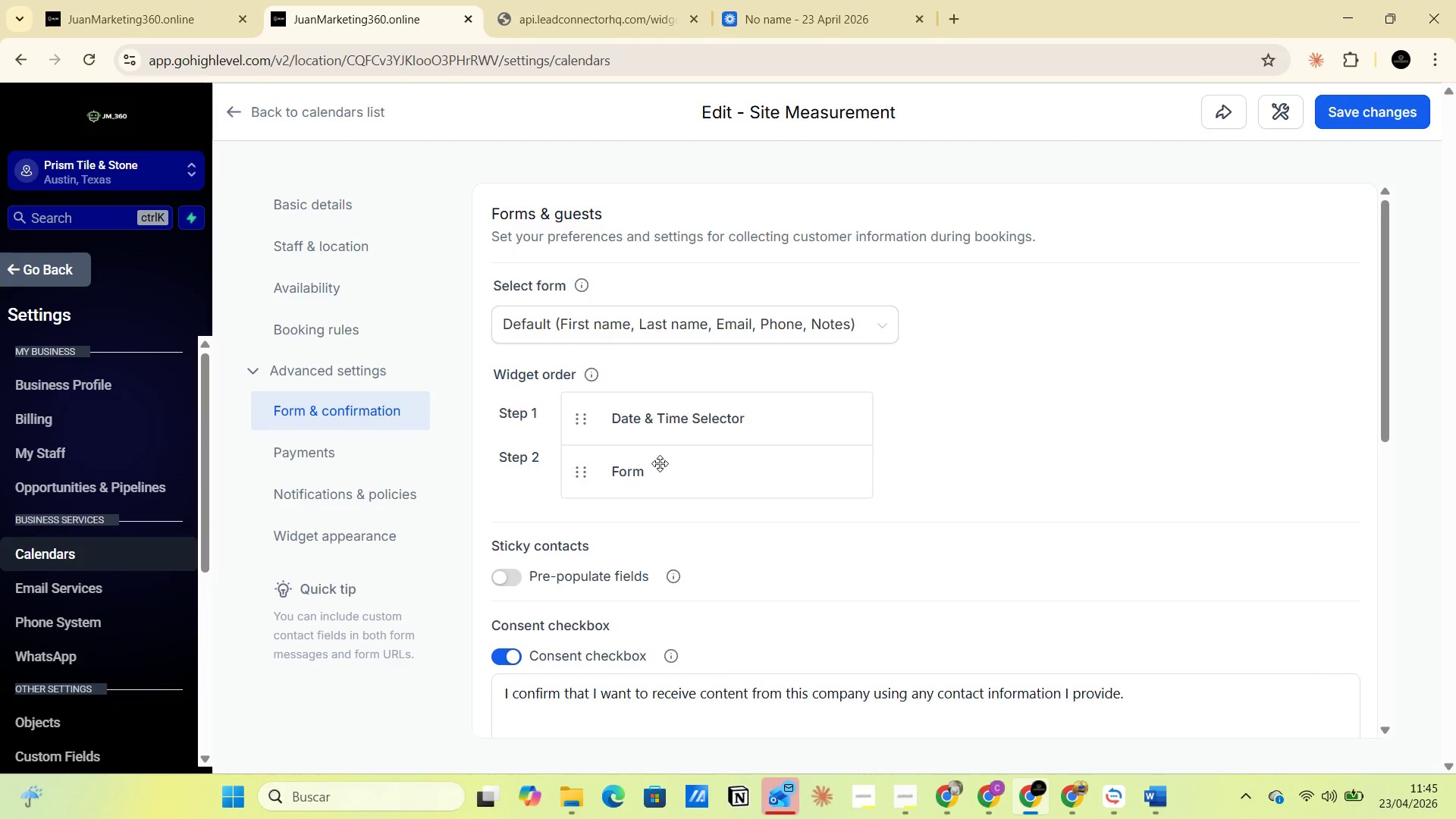 
wait(8.88)
 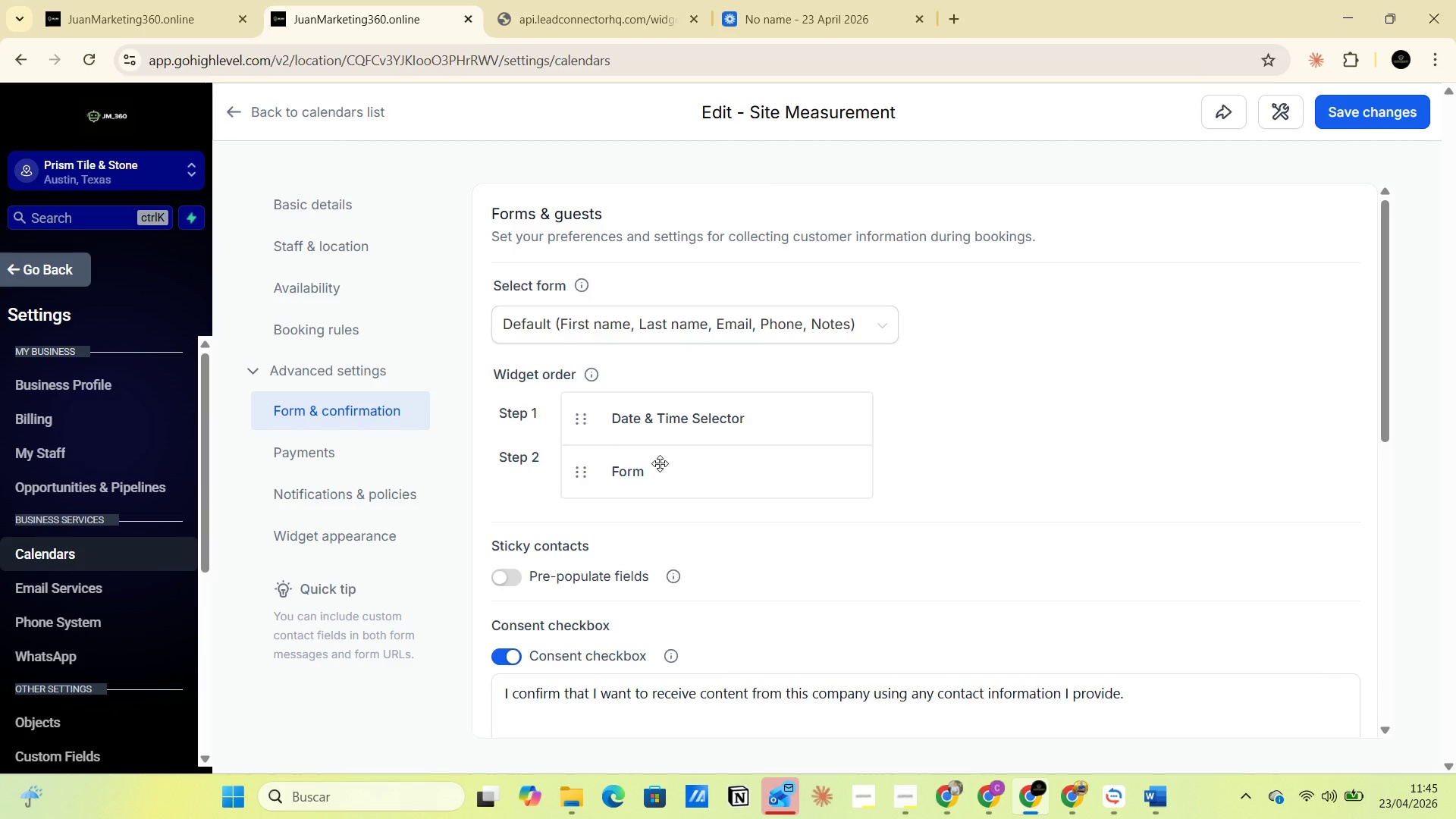 
left_click_drag(start_coordinate=[639, 467], to_coordinate=[641, 393])
 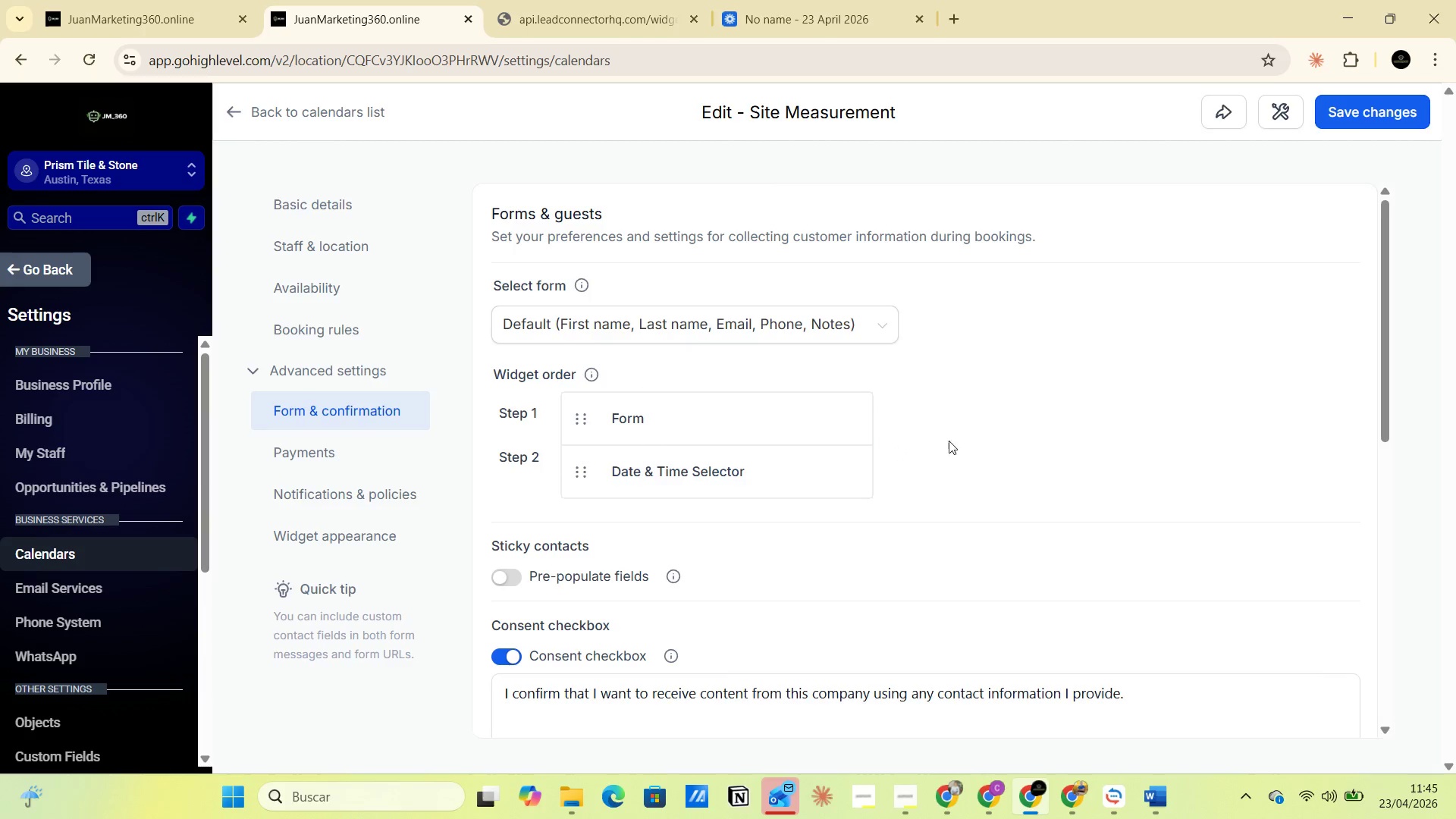 
left_click([625, 420])
 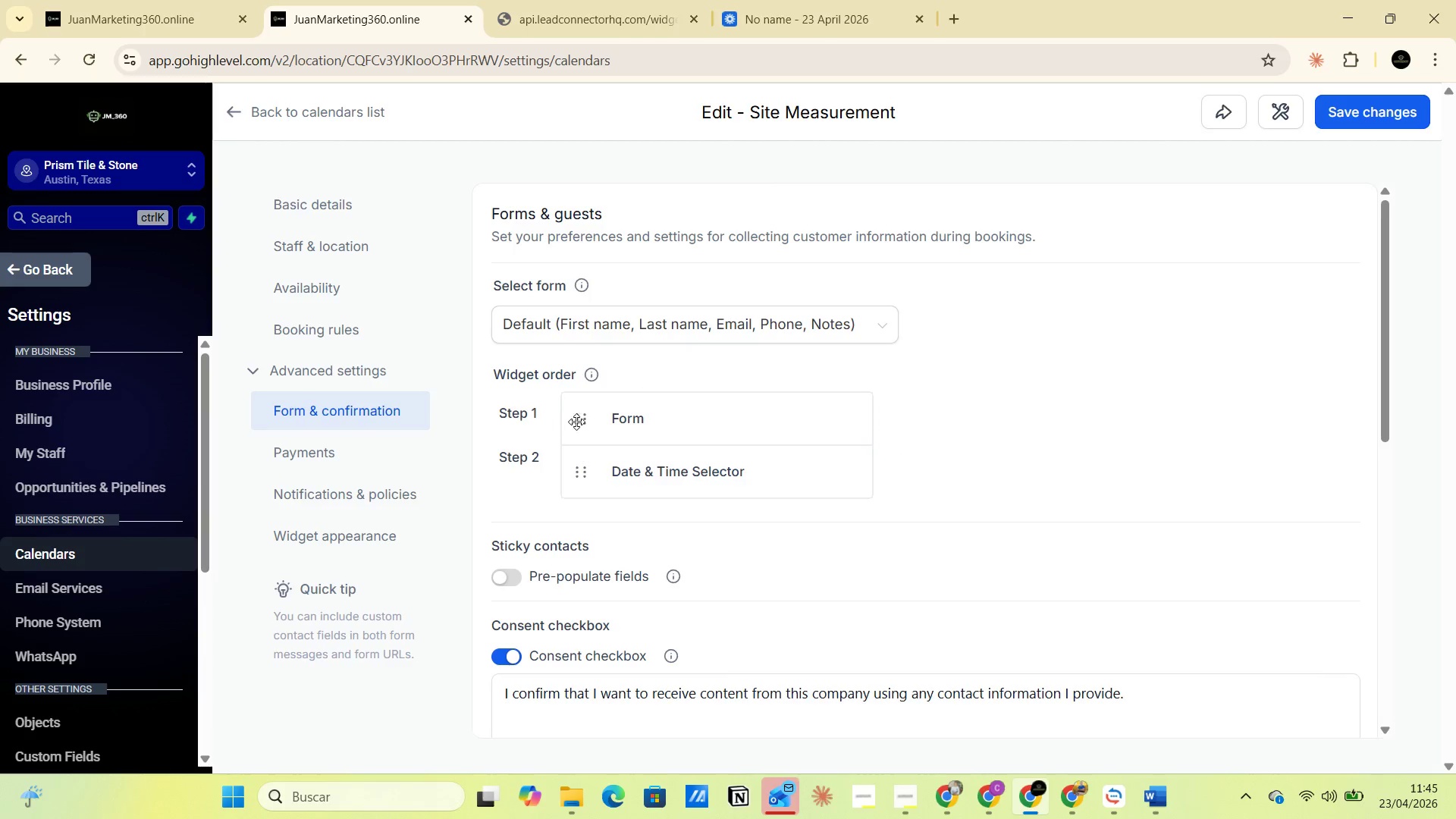 
left_click([580, 422])
 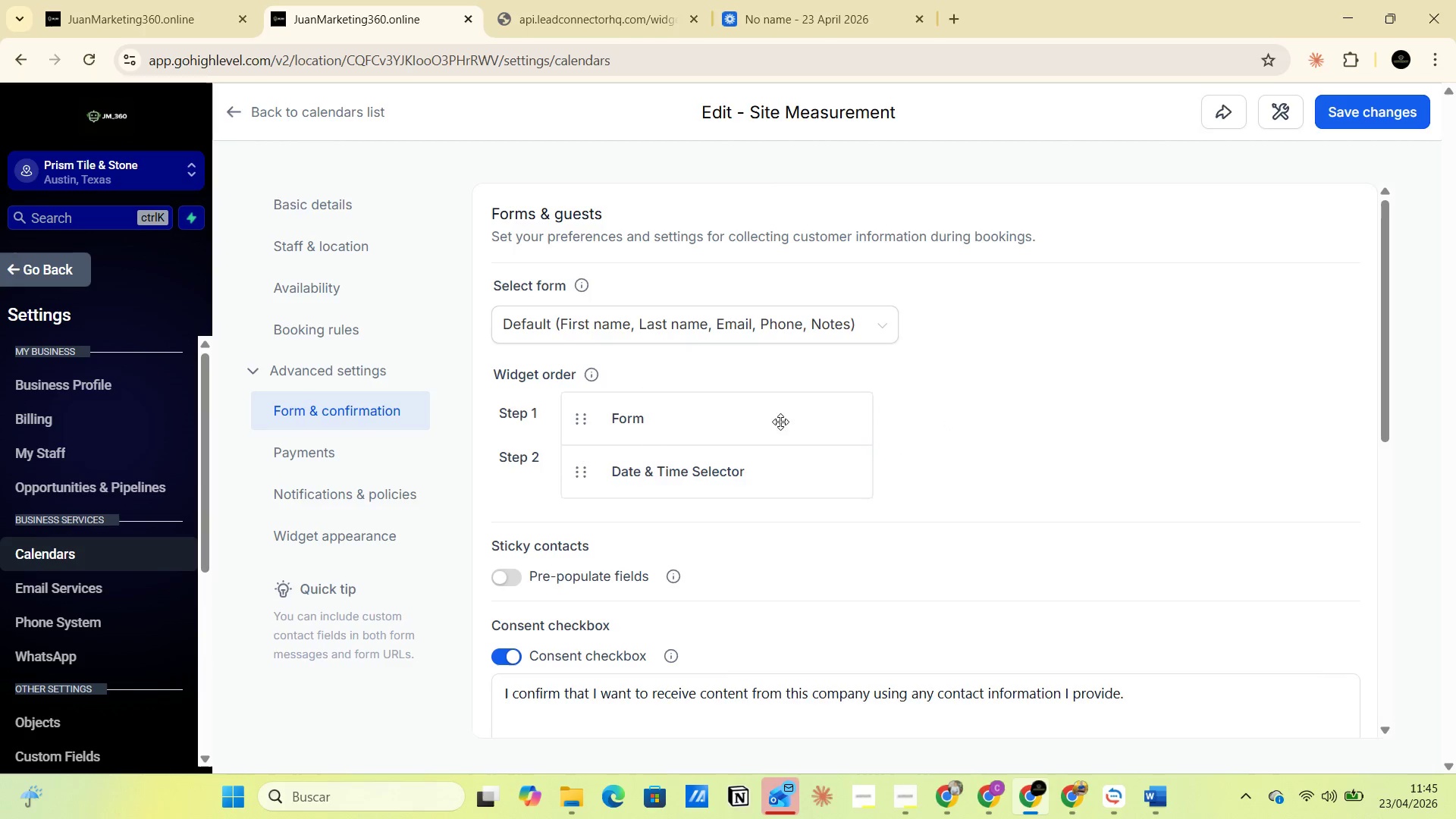 
left_click([739, 422])
 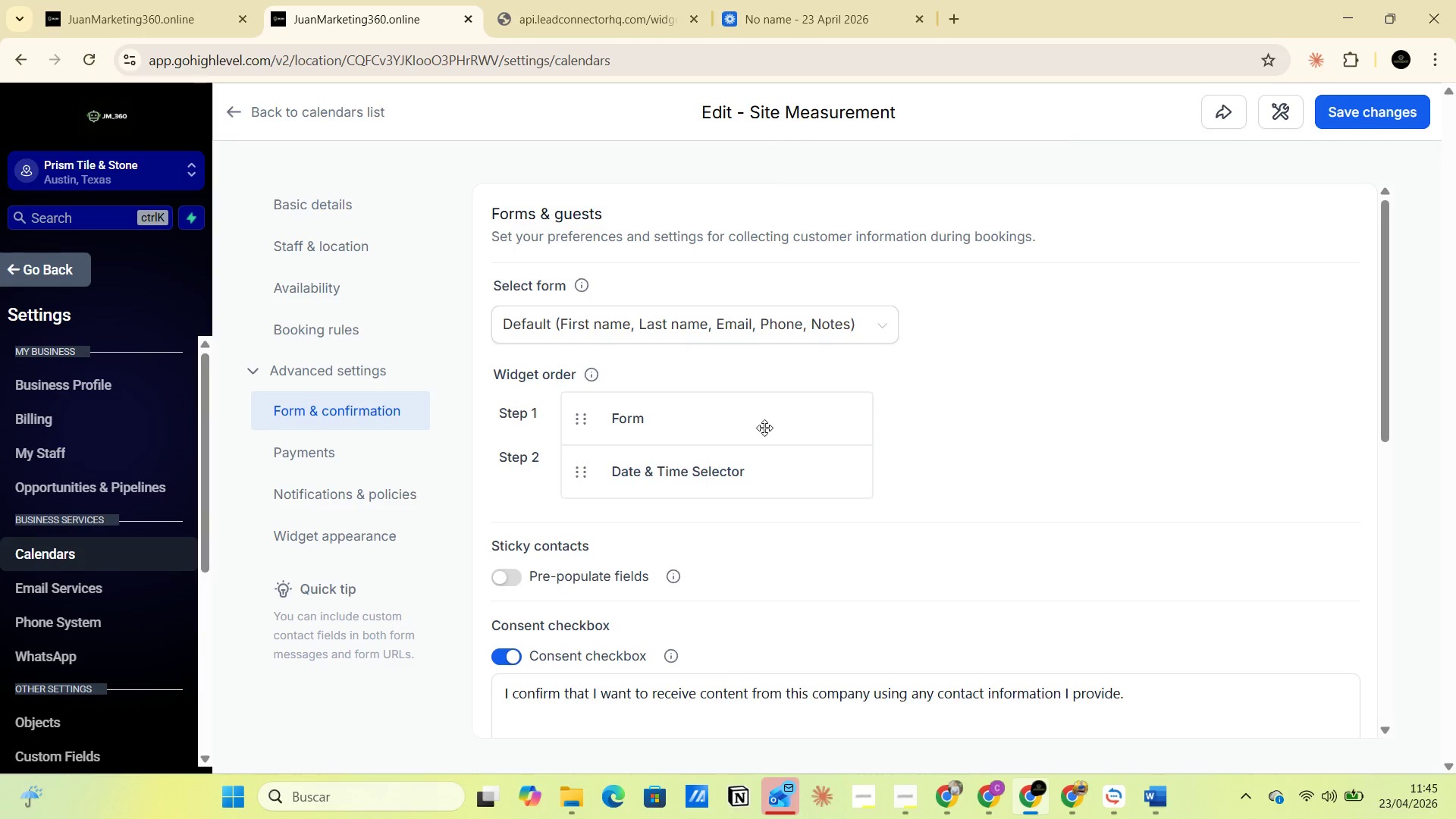 
scroll: coordinate [746, 522], scroll_direction: down, amount: 6.0
 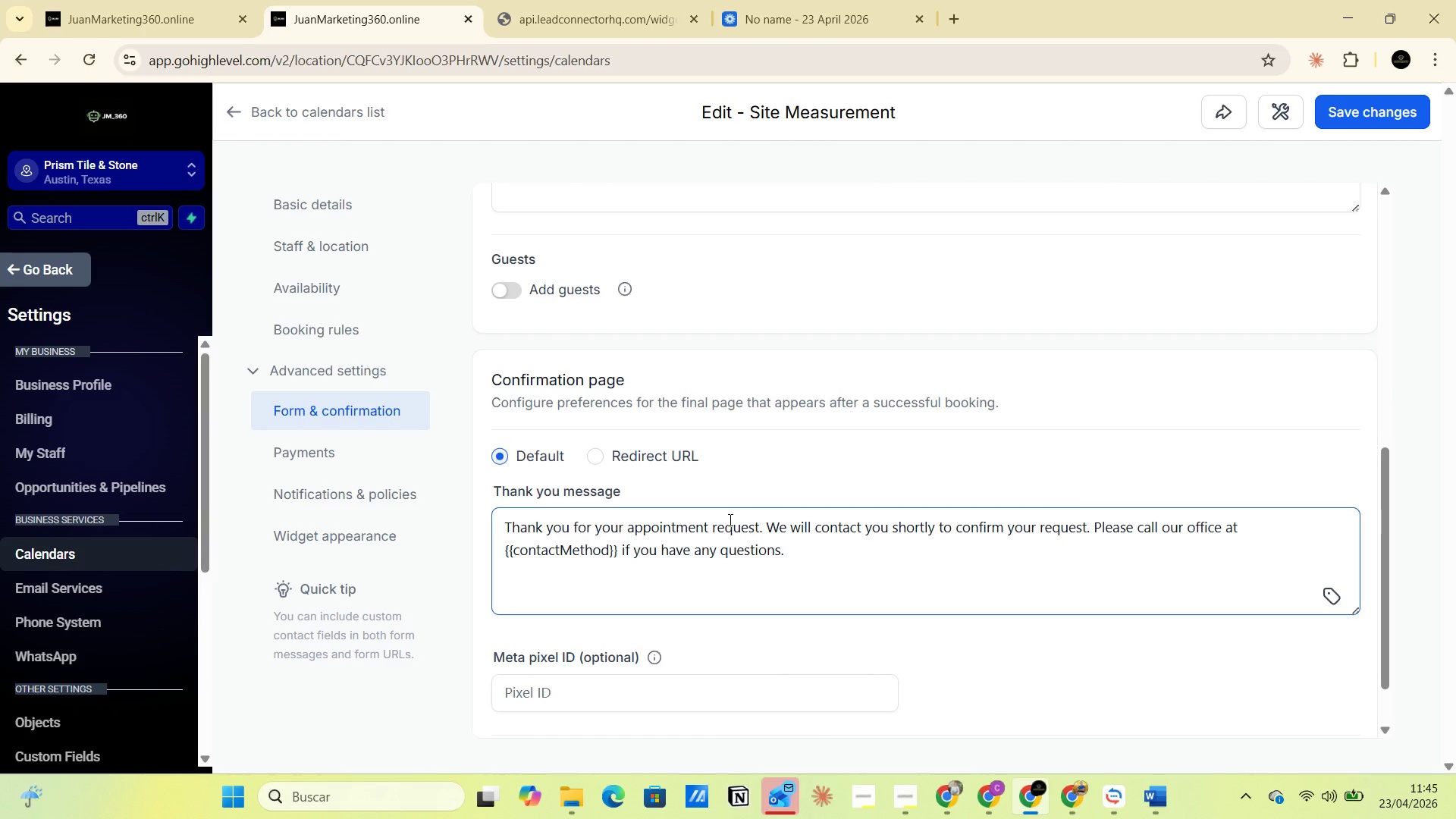 
scroll: coordinate [729, 519], scroll_direction: up, amount: 6.0
 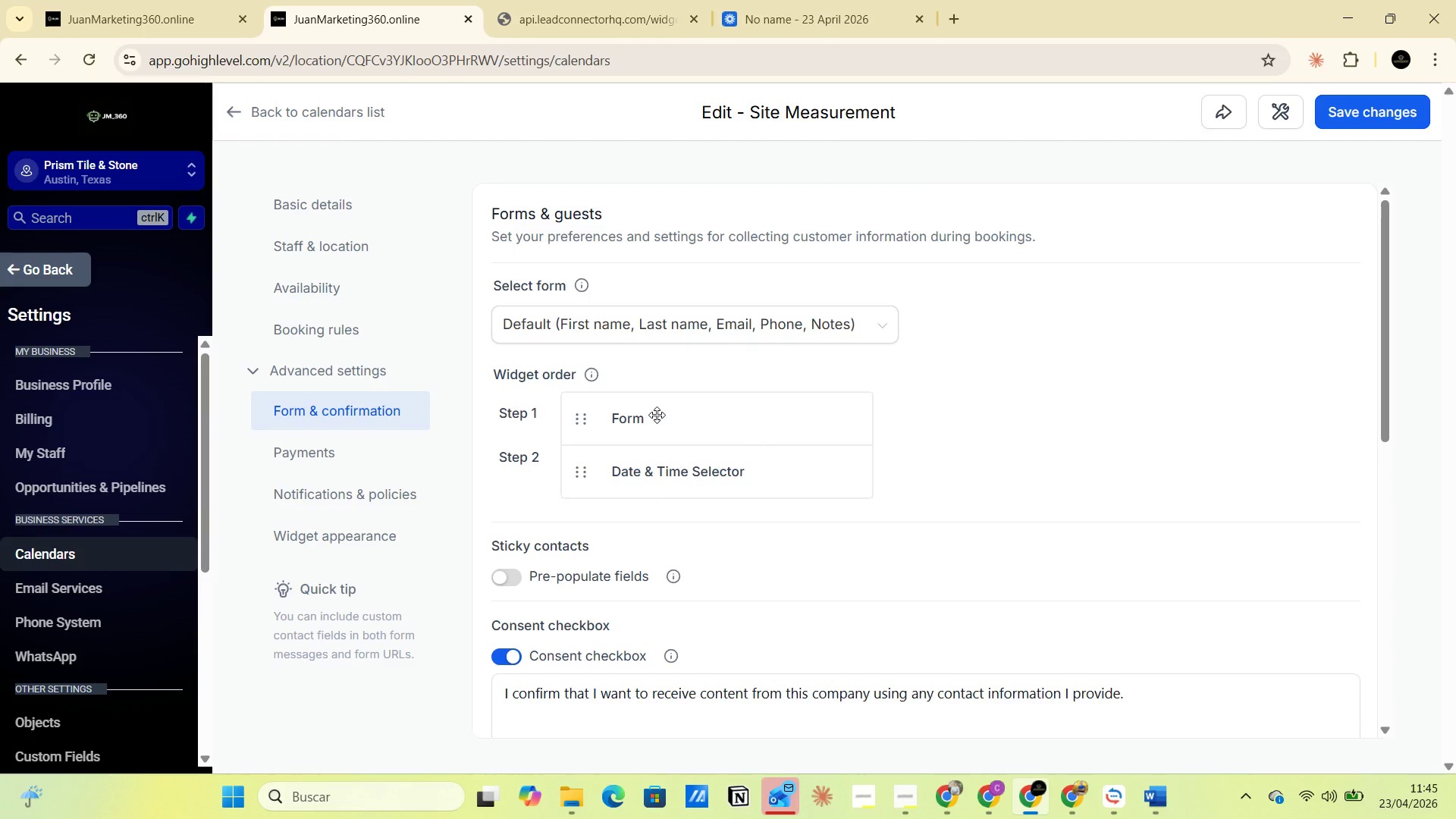 
left_click_drag(start_coordinate=[657, 415], to_coordinate=[671, 464])
 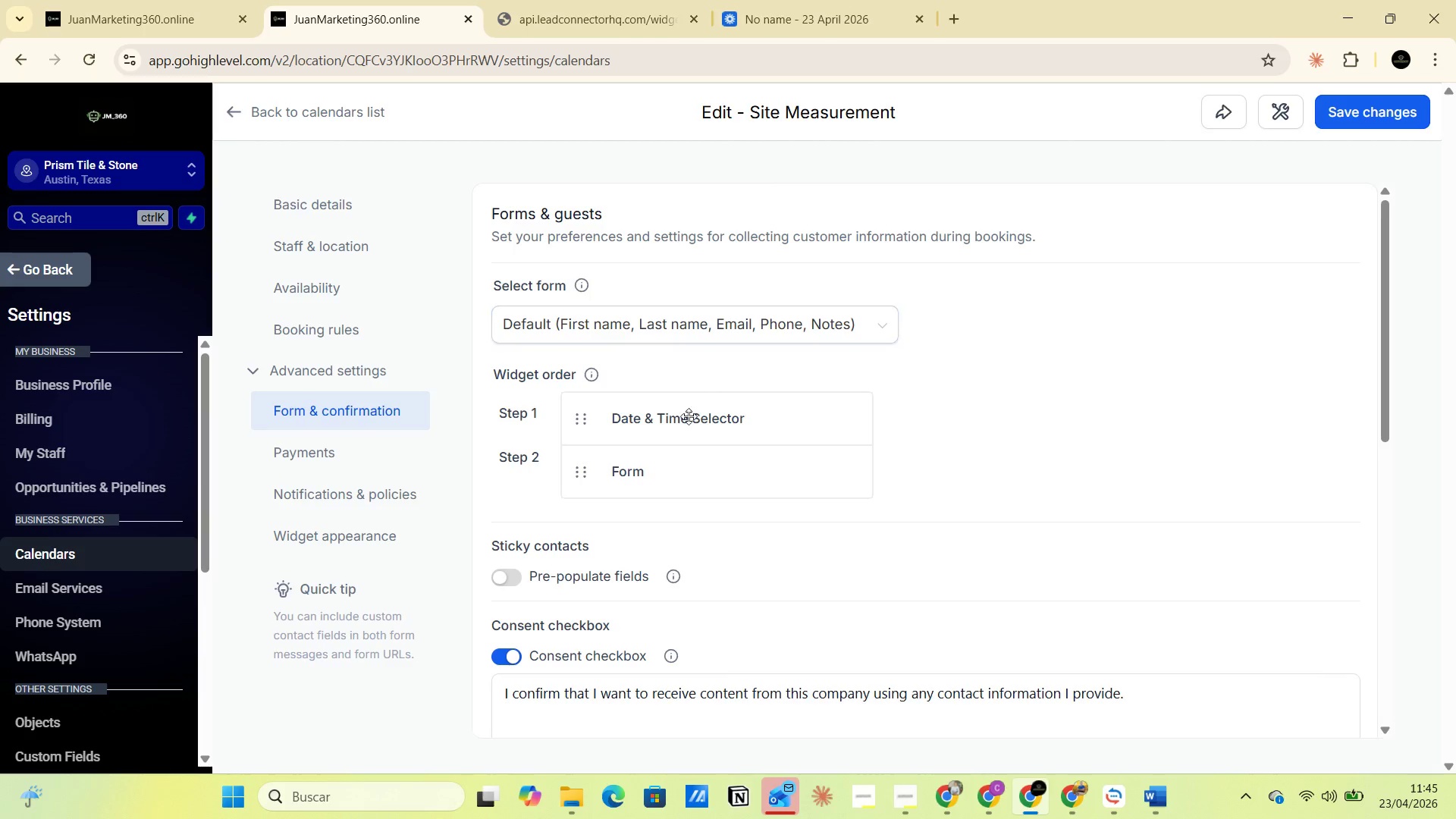 
wait(6.73)
 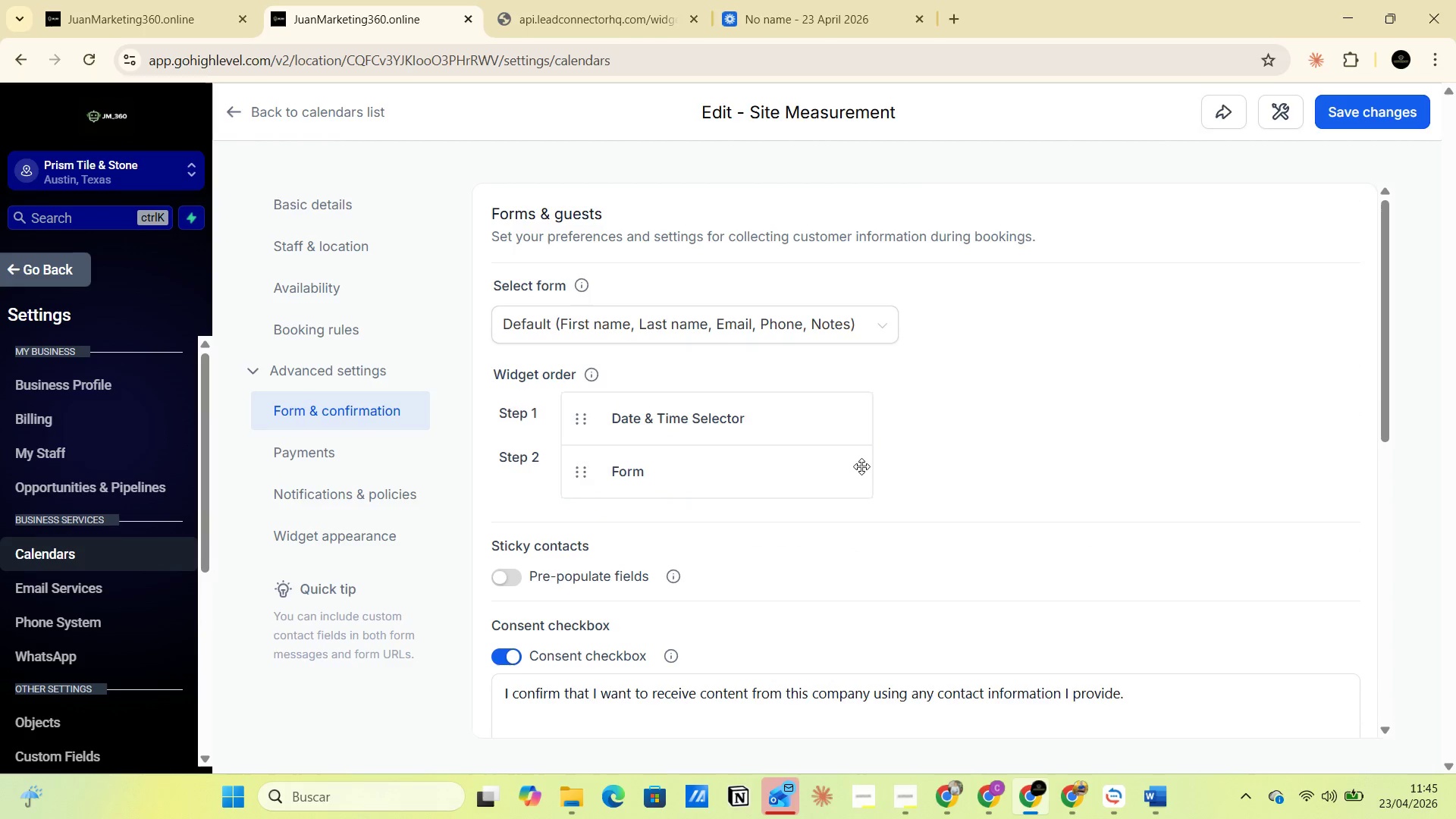 
left_click([894, 323])
 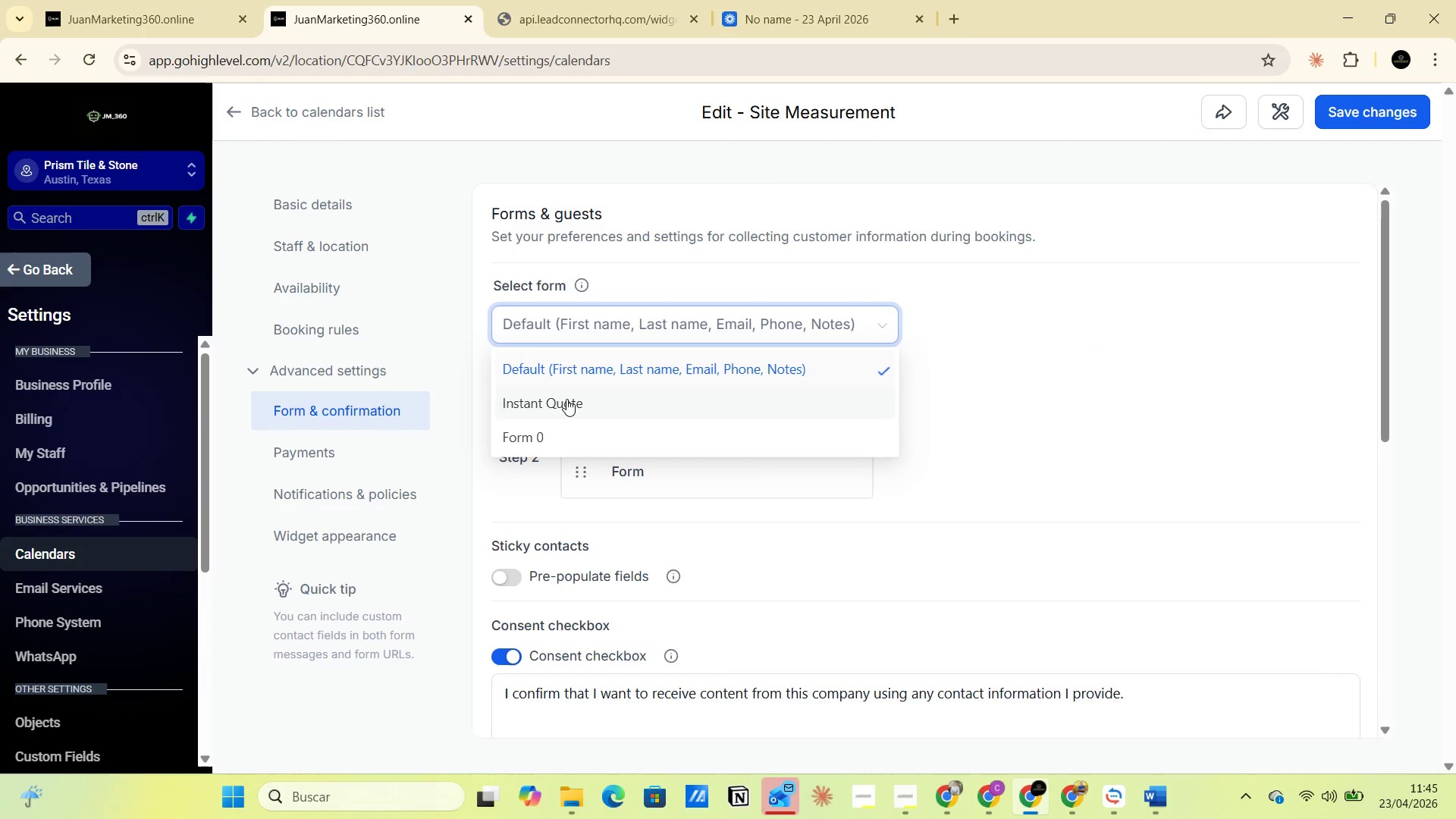 
left_click([566, 403])
 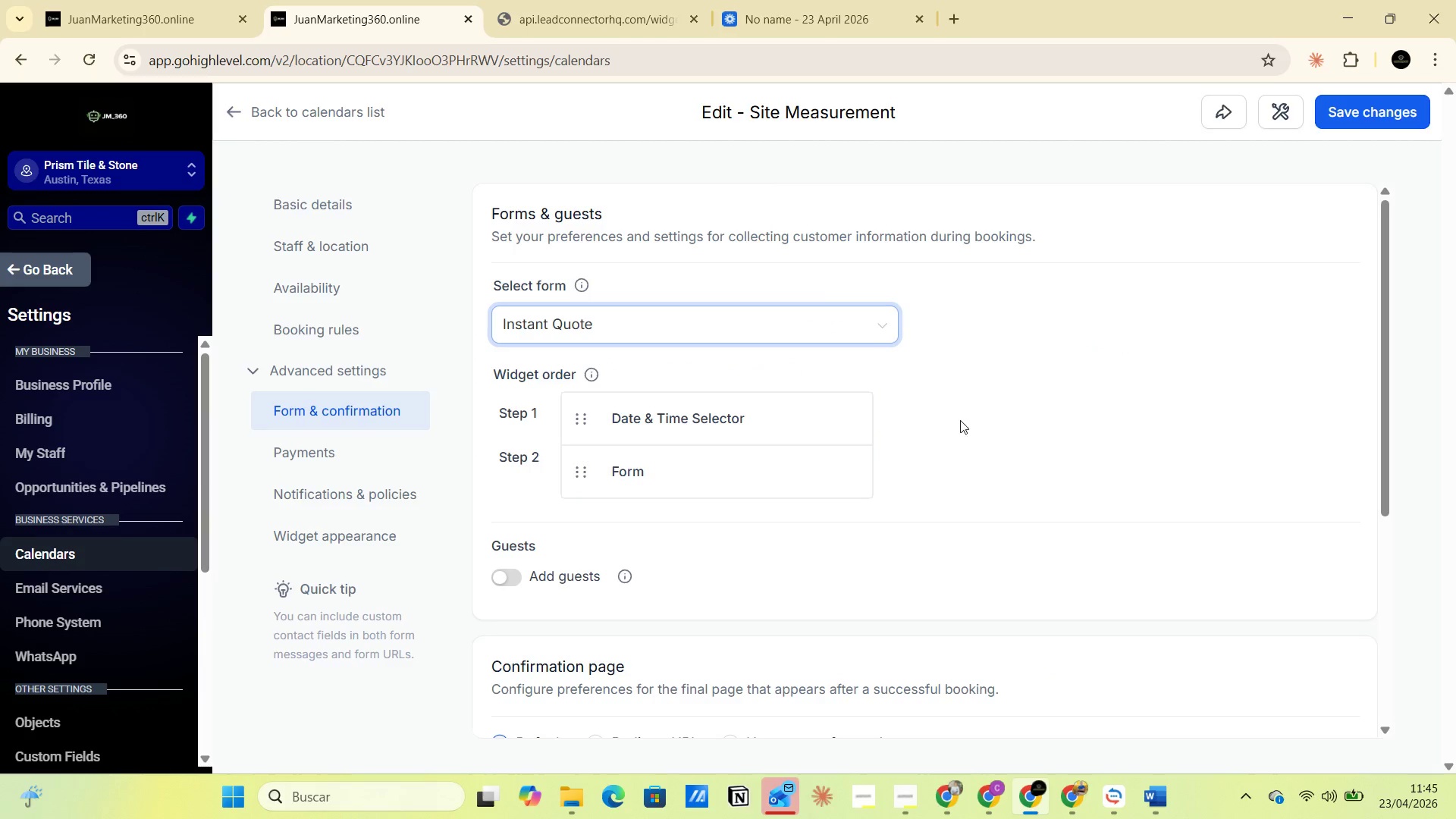 
left_click([970, 416])
 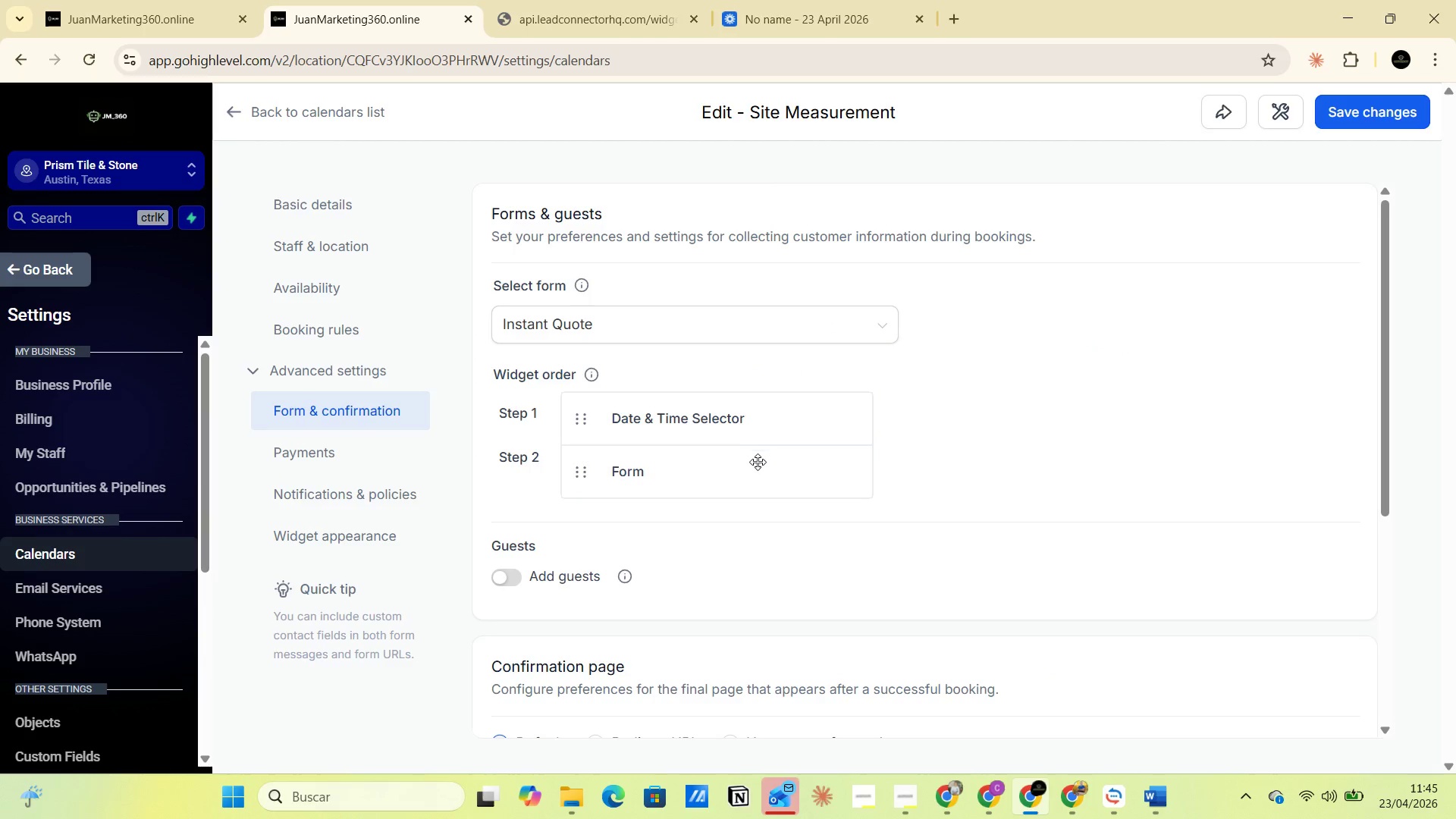 
left_click_drag(start_coordinate=[749, 472], to_coordinate=[750, 413])
 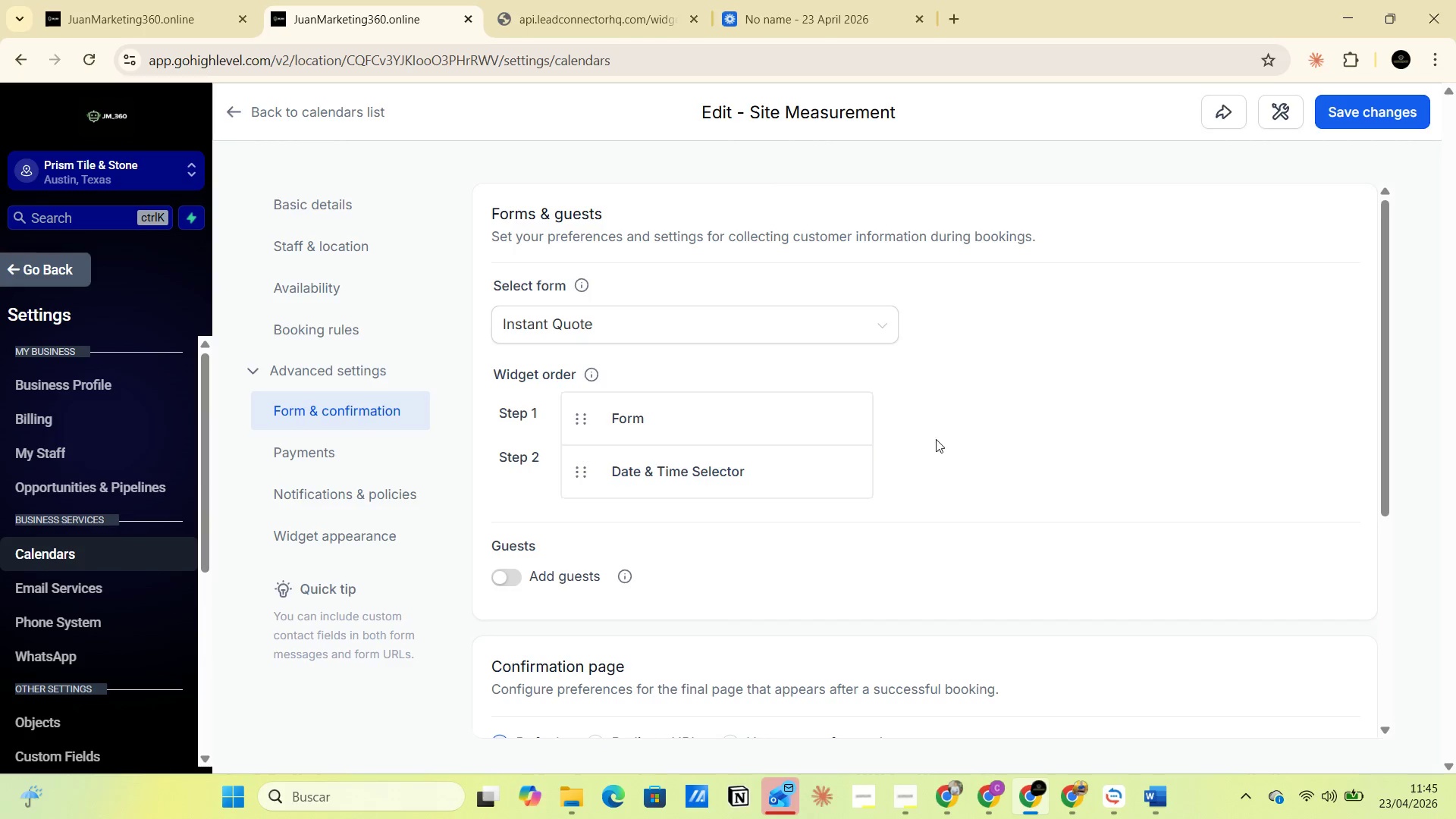 
left_click([945, 439])
 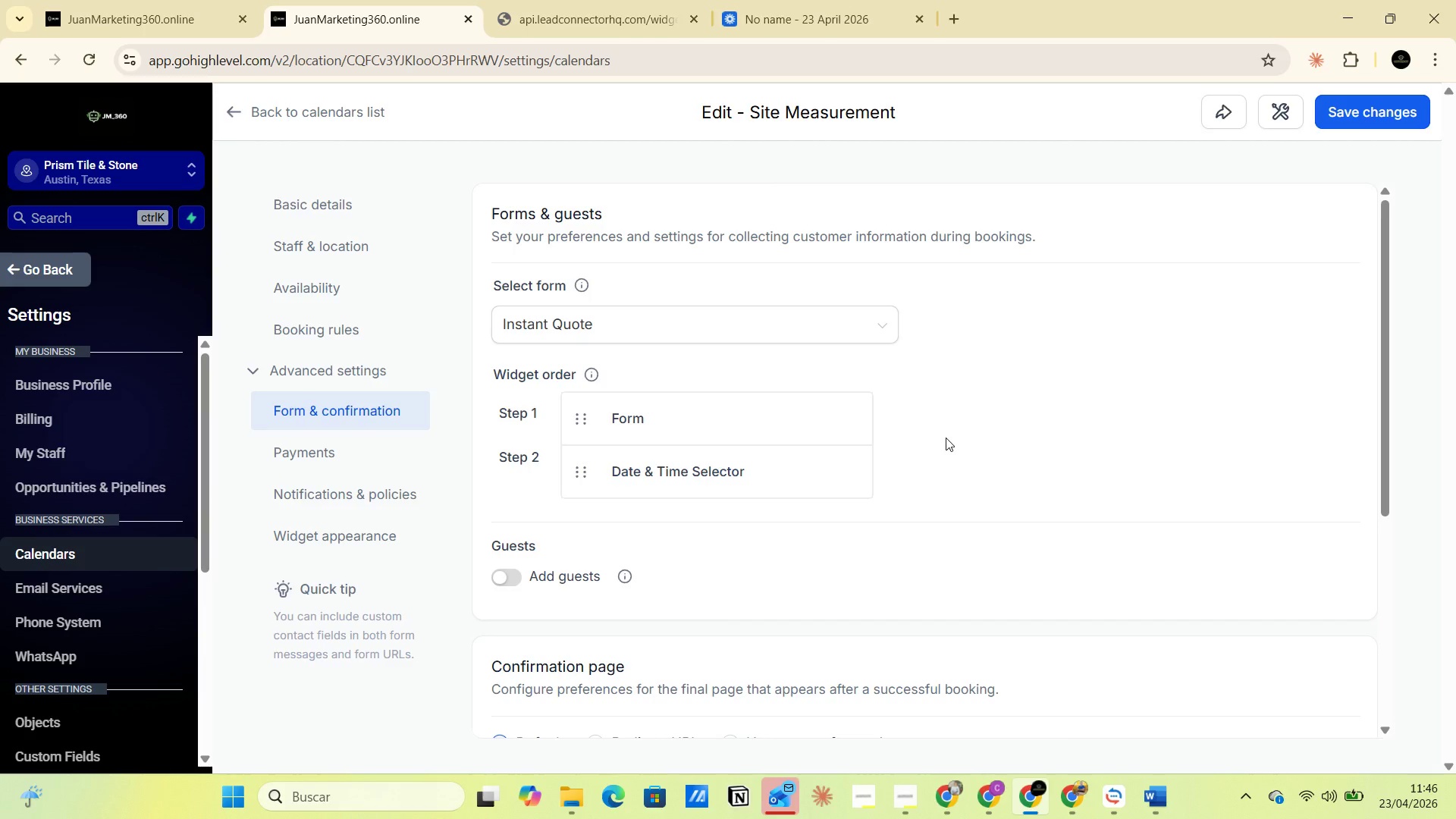 
wait(42.58)
 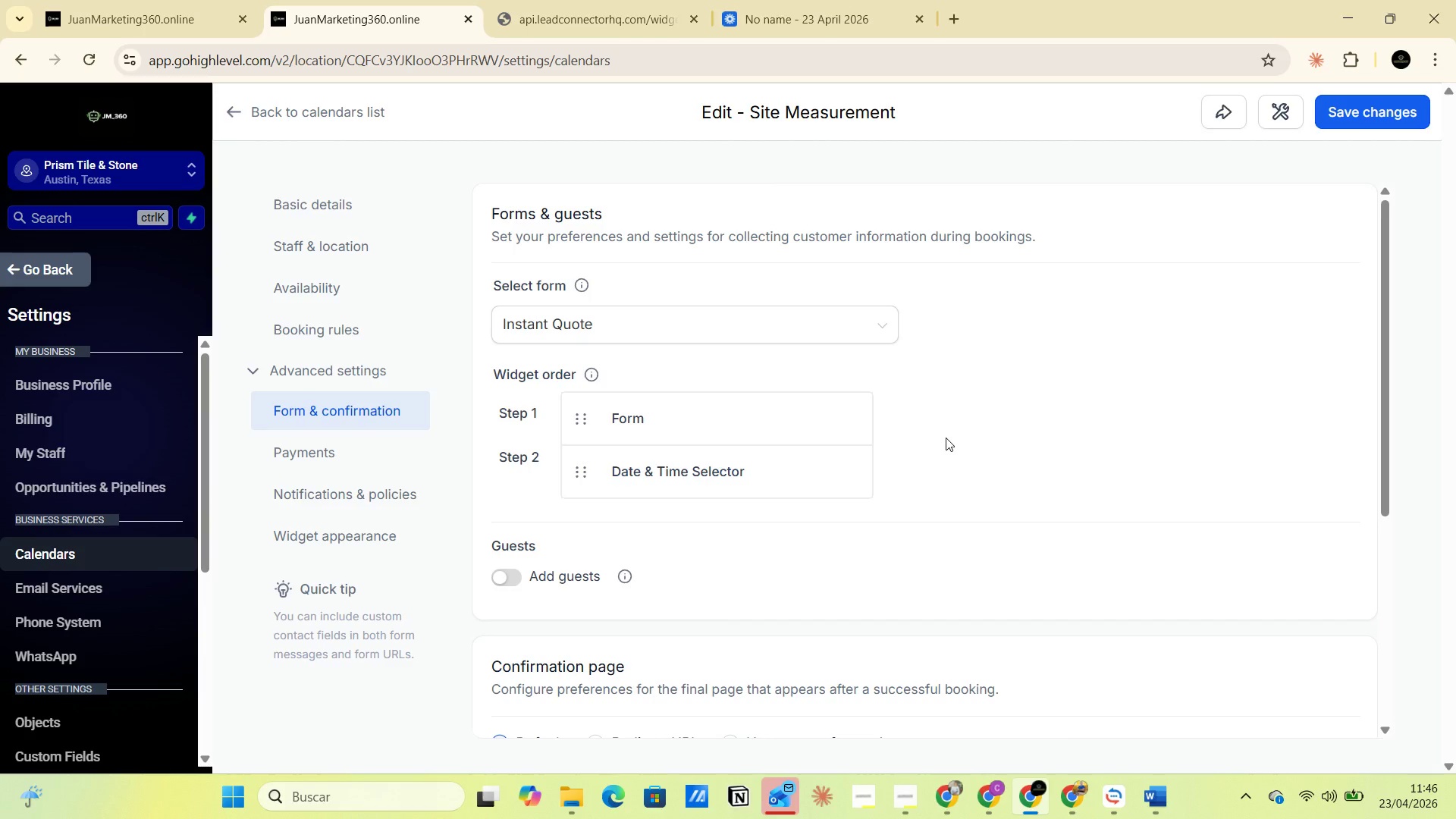 
left_click([581, 475])
 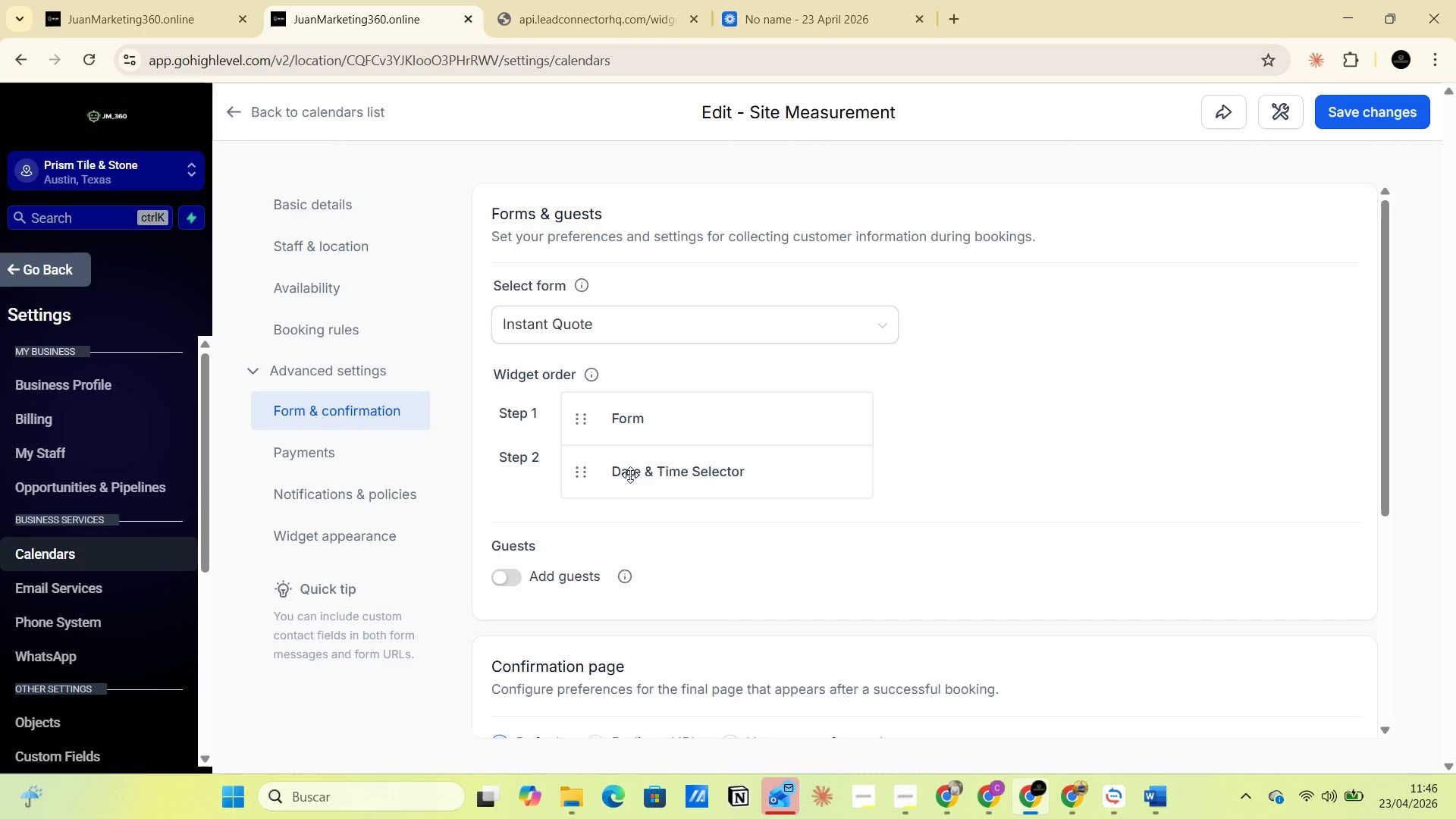 
left_click([632, 474])
 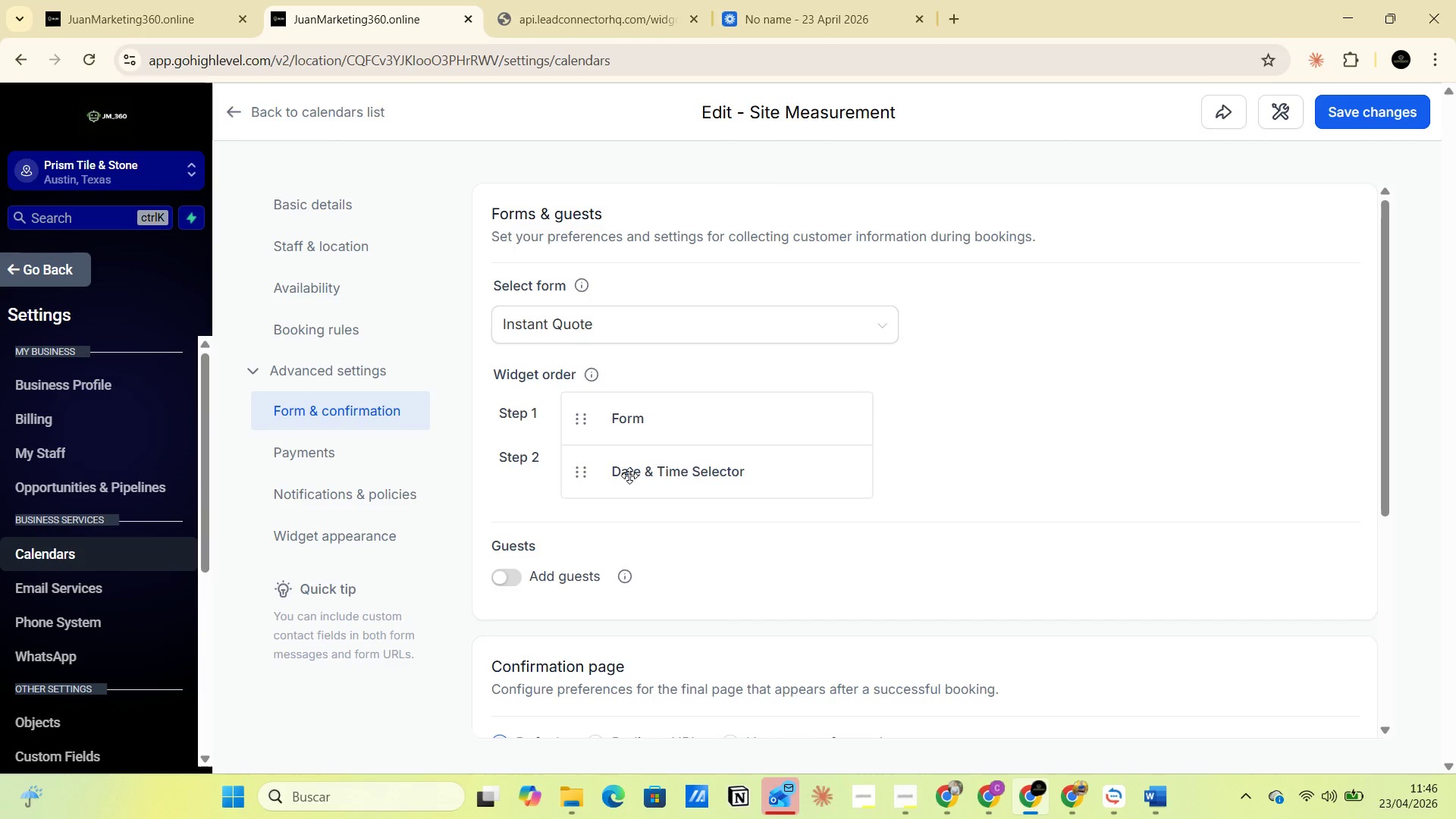 
scroll: coordinate [717, 513], scroll_direction: down, amount: 8.0
 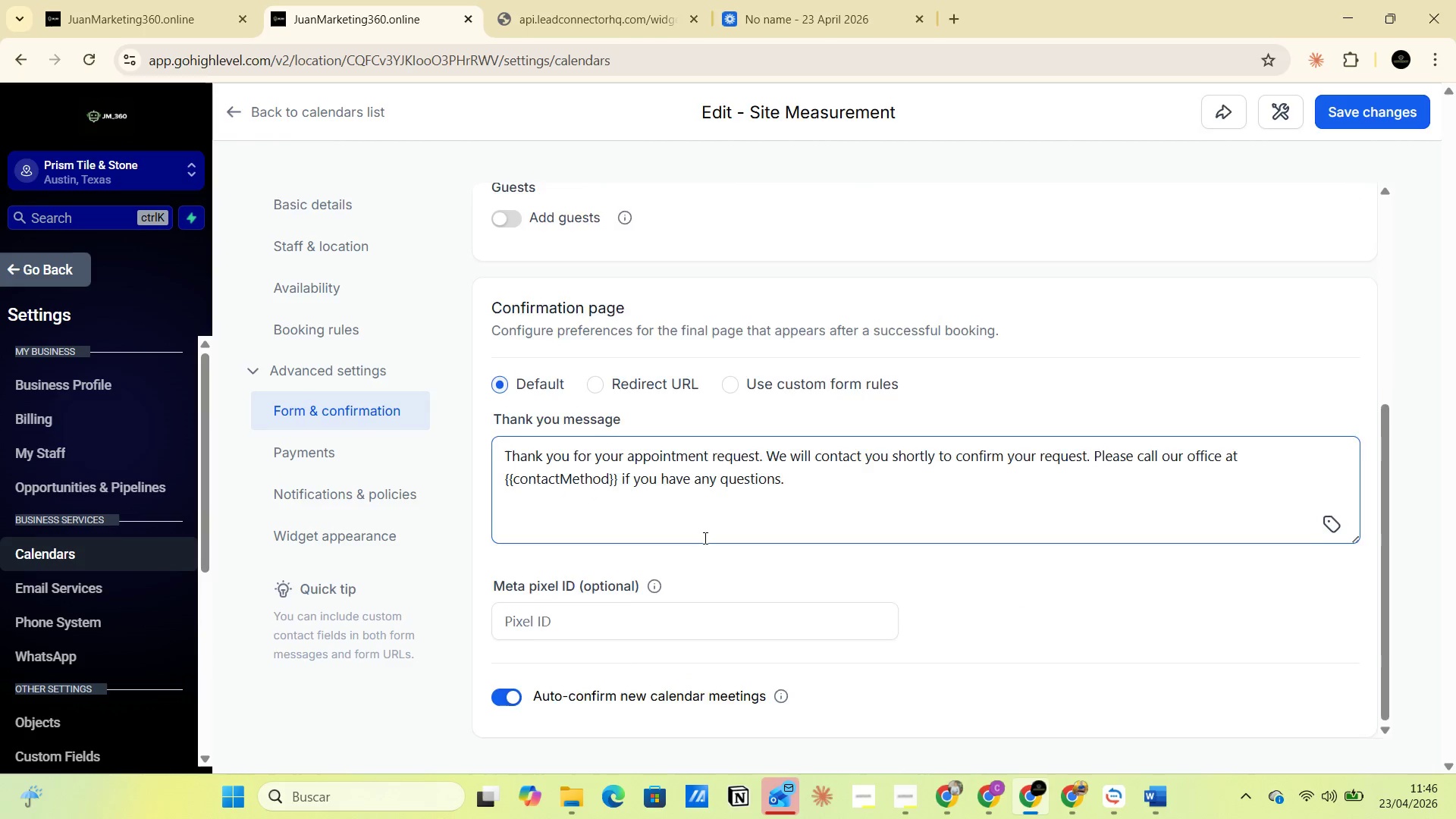 
scroll: coordinate [704, 538], scroll_direction: up, amount: 8.0
 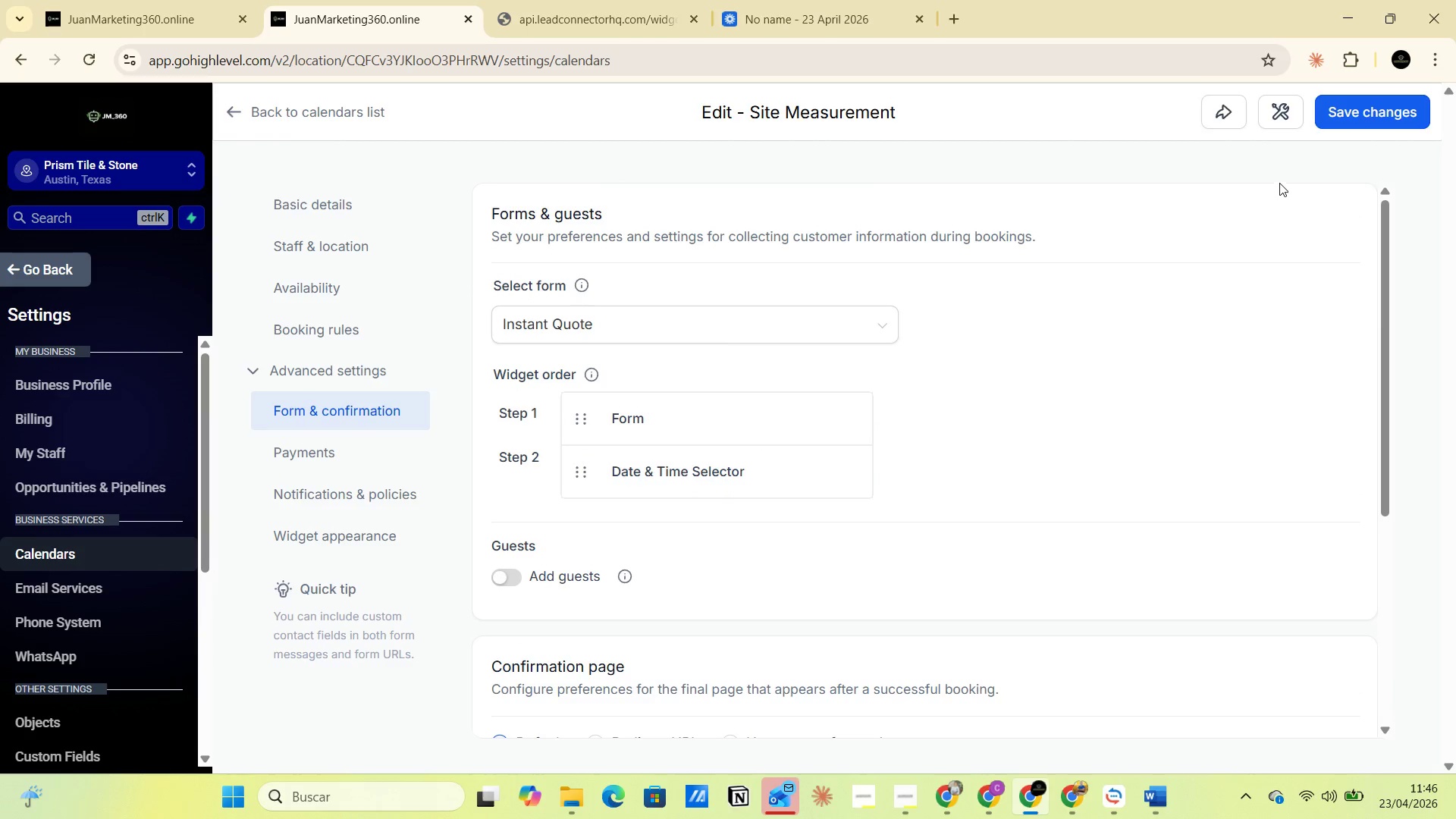 
left_click([1357, 124])
 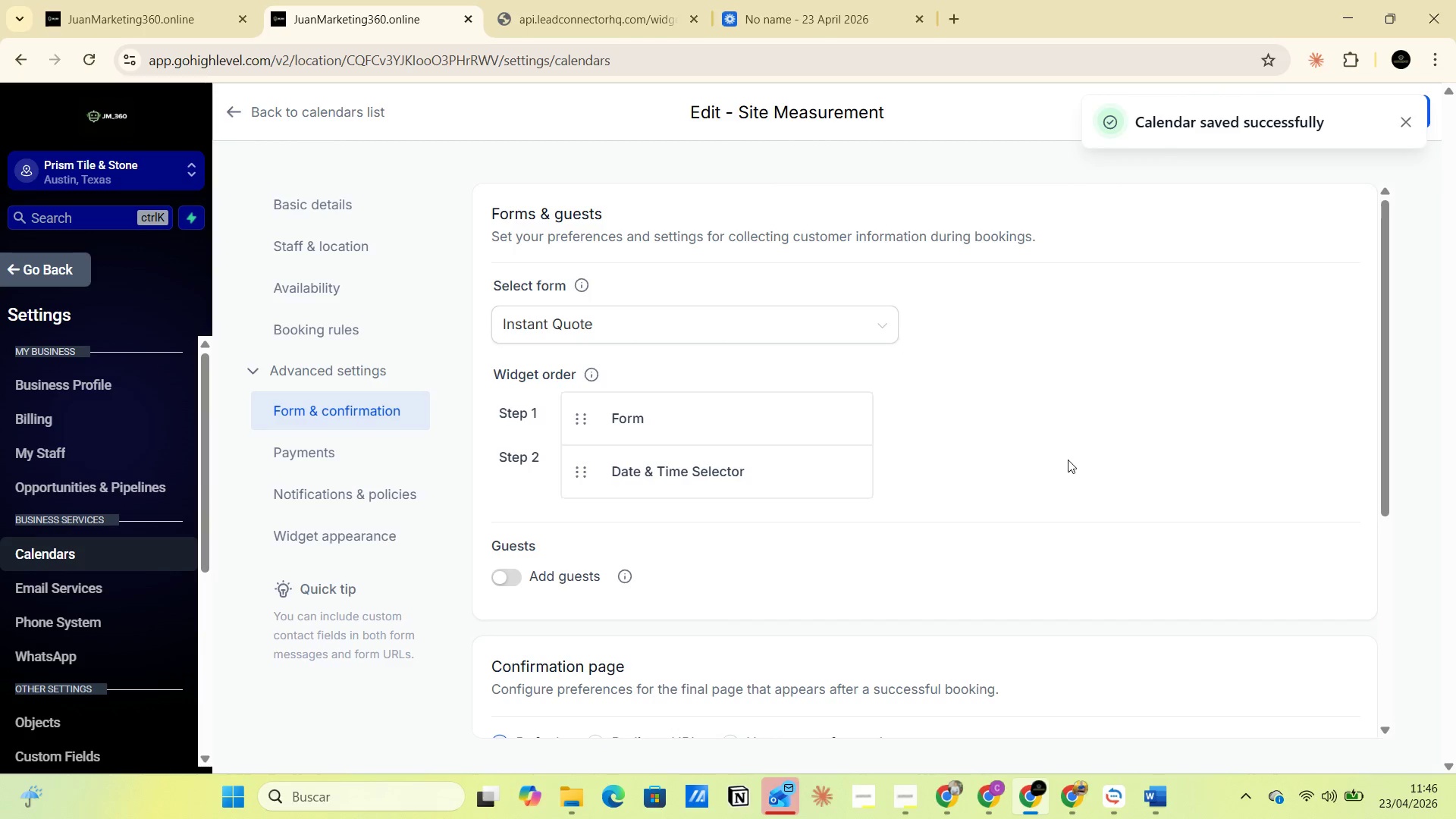 
wait(8.31)
 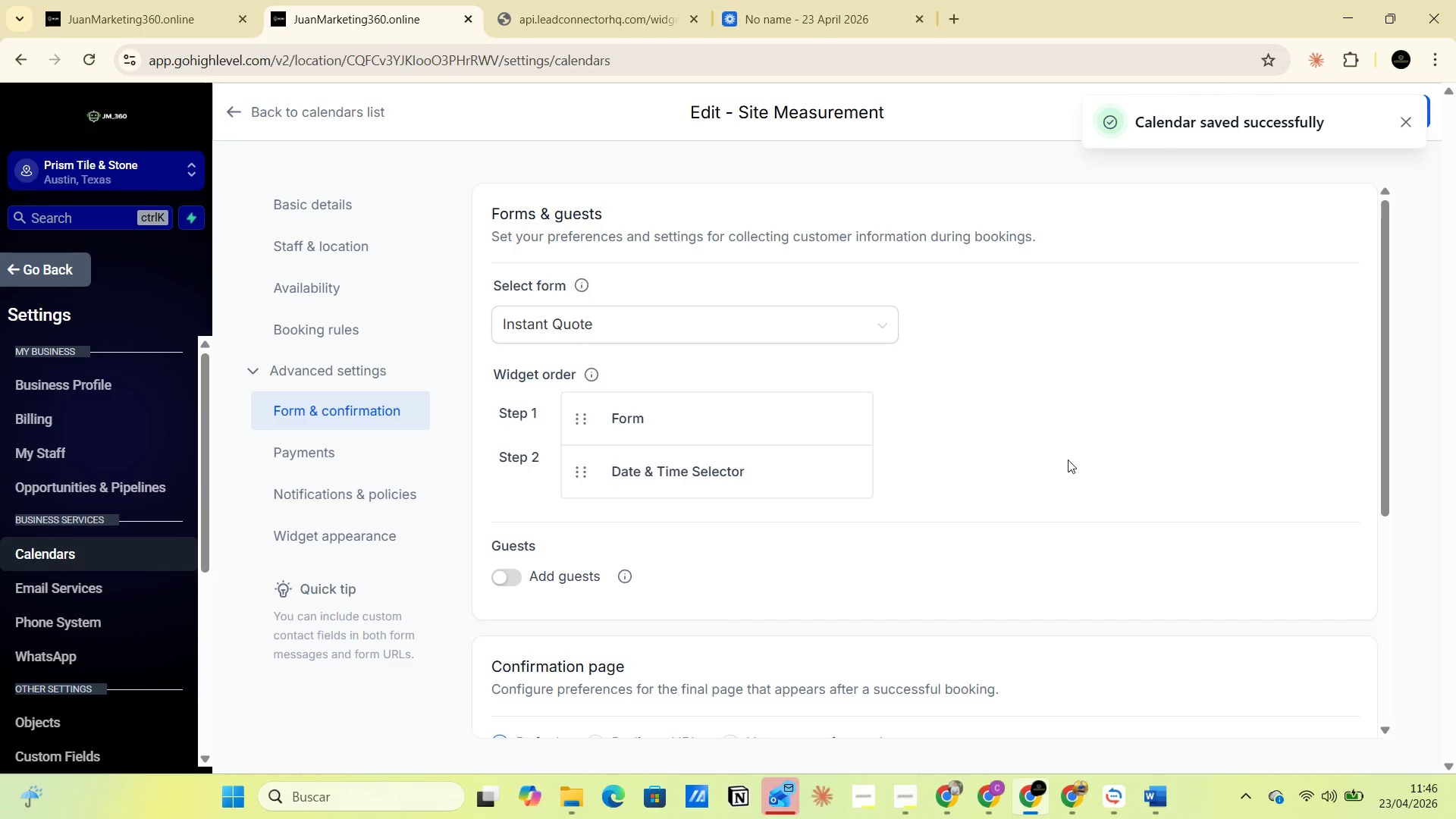 
left_click([340, 500])
 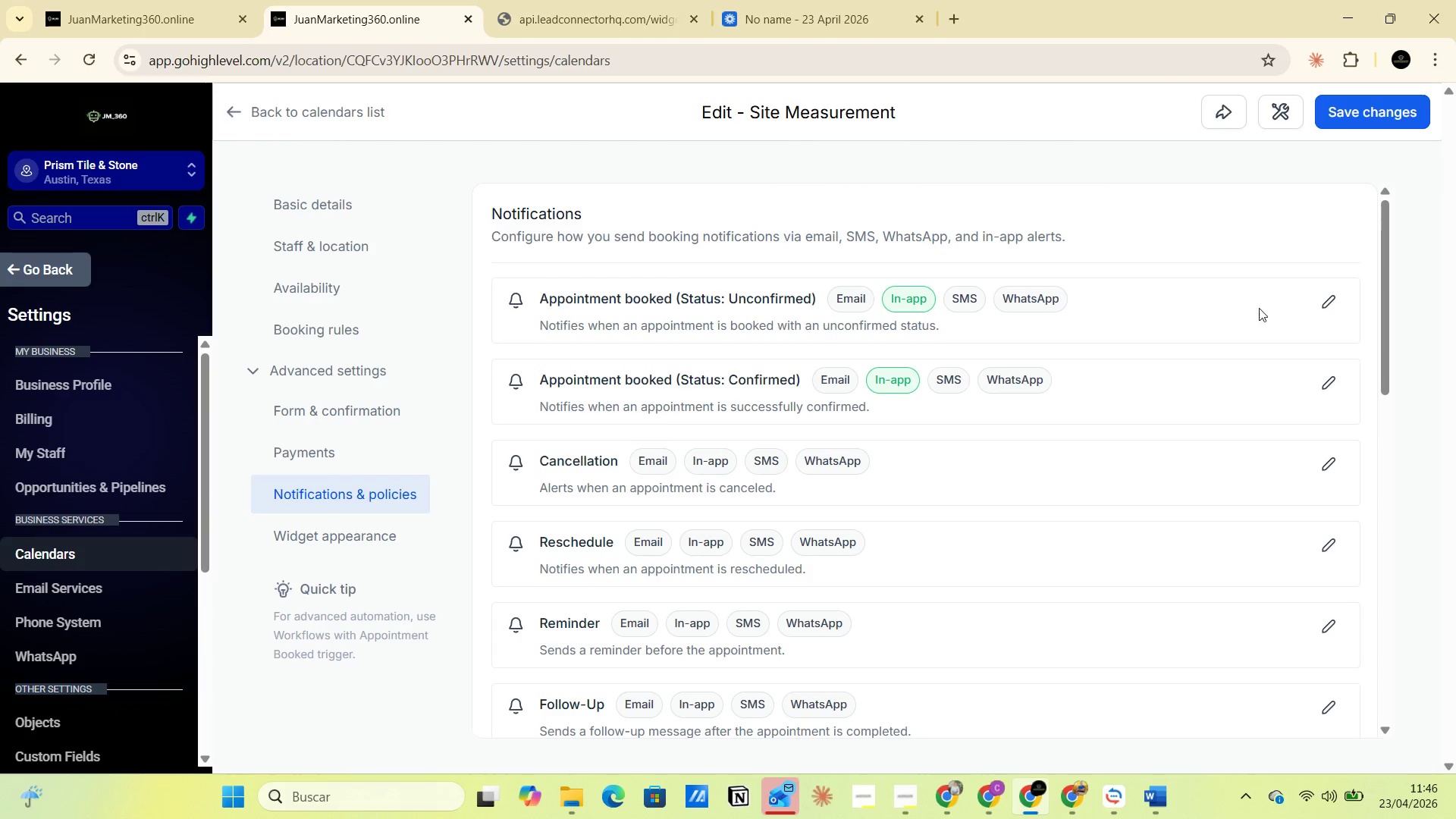 
left_click([1326, 309])
 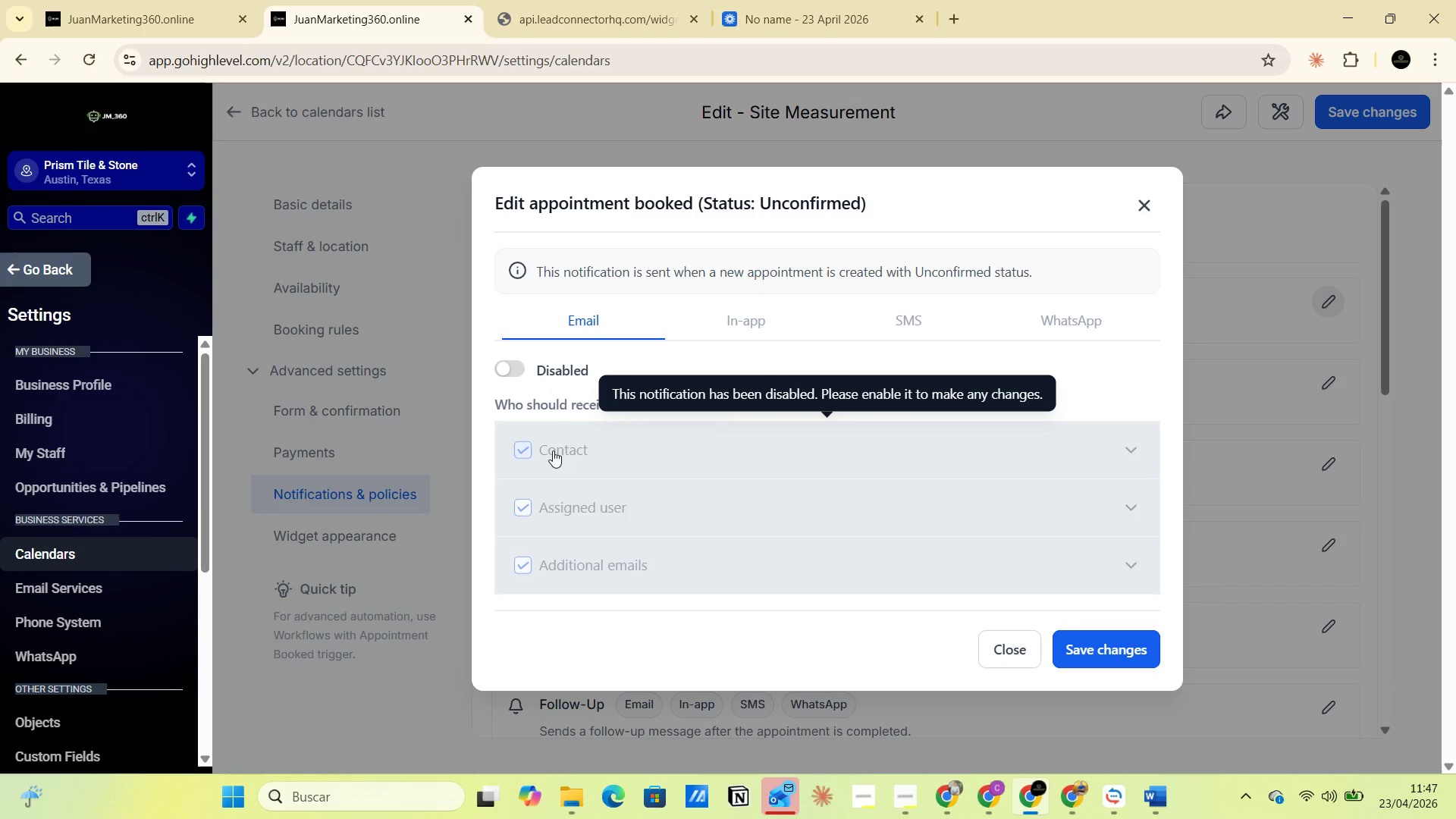 
left_click([516, 372])
 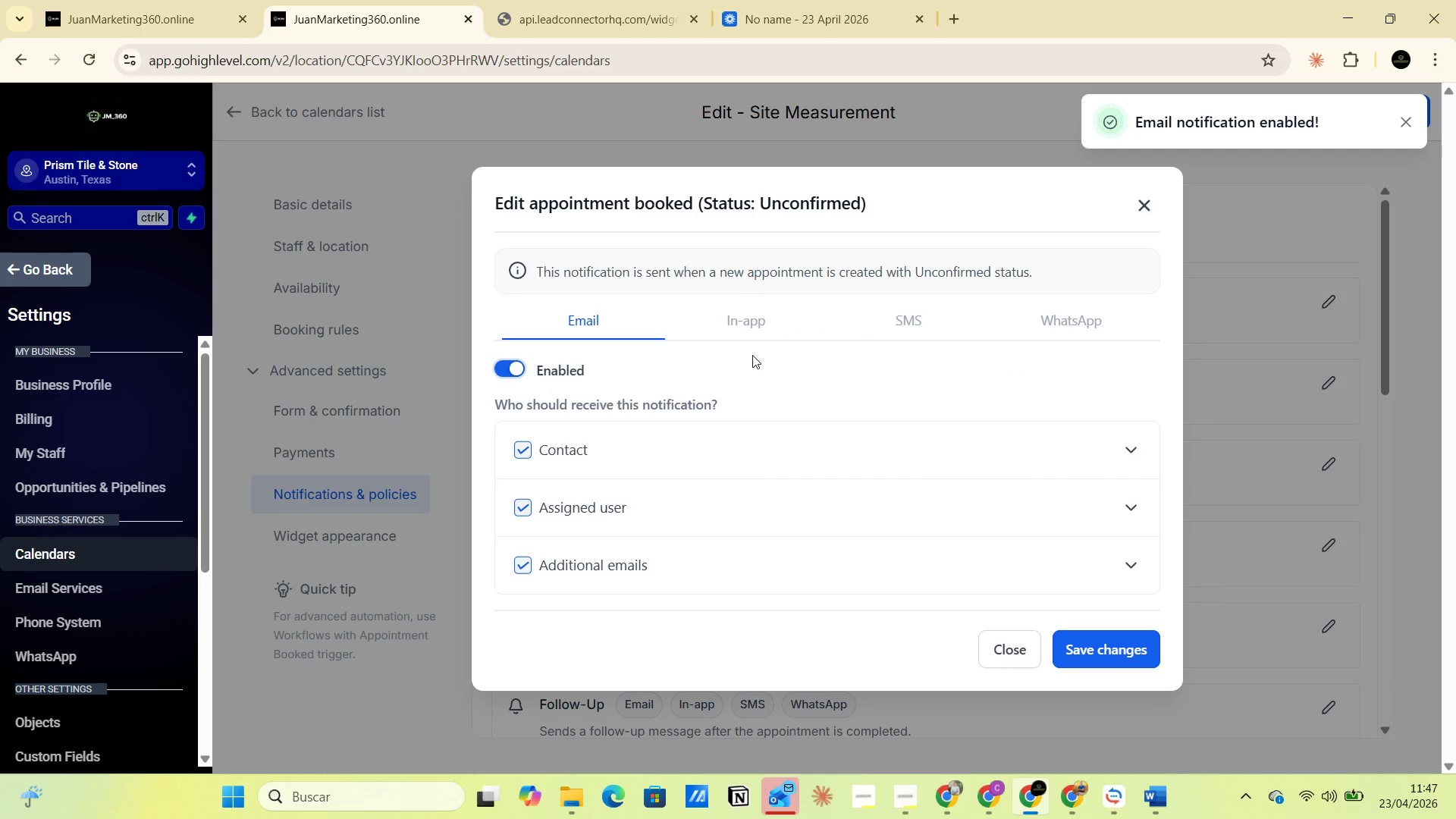 
left_click([752, 322])
 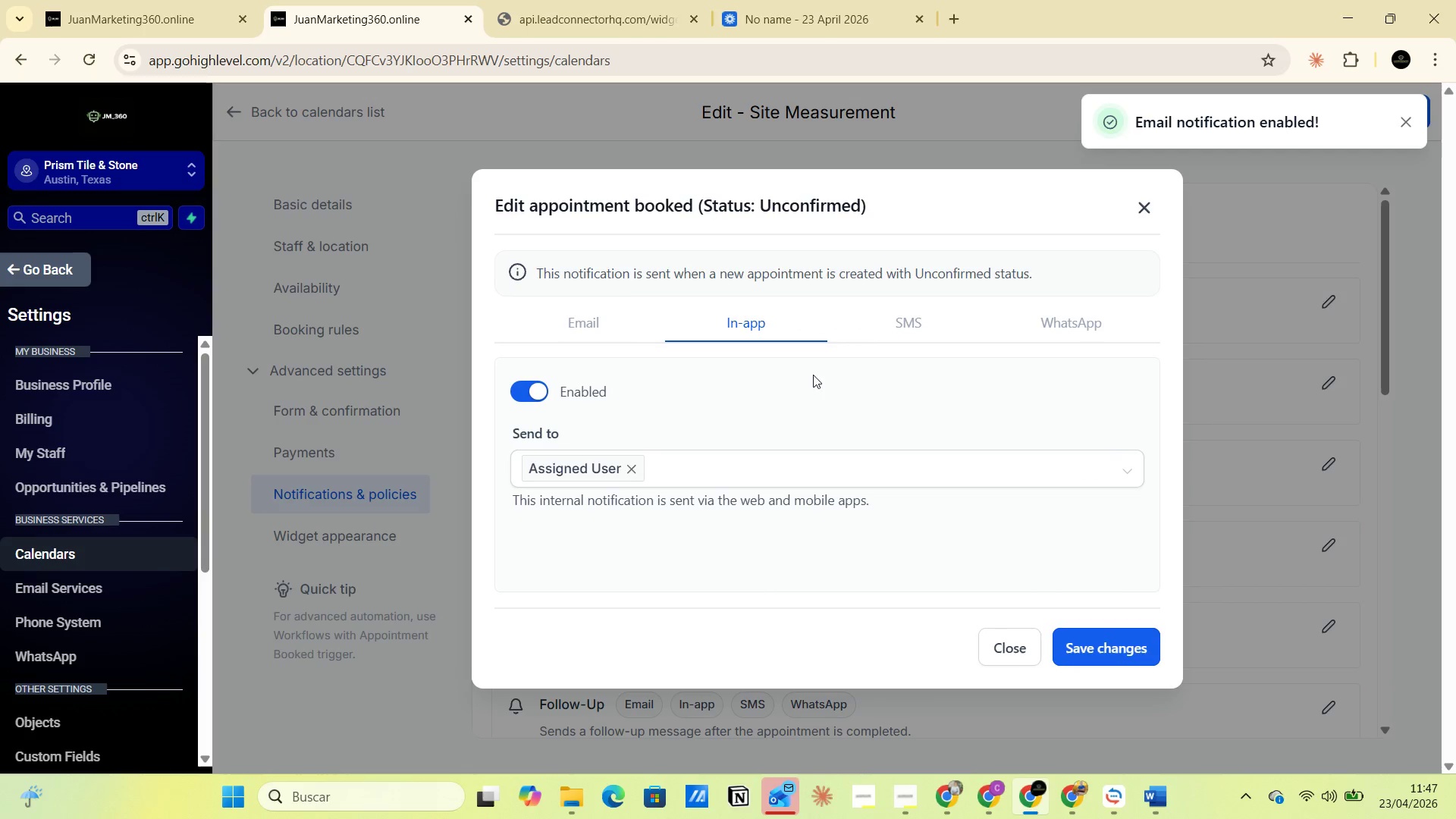 
left_click([902, 325])
 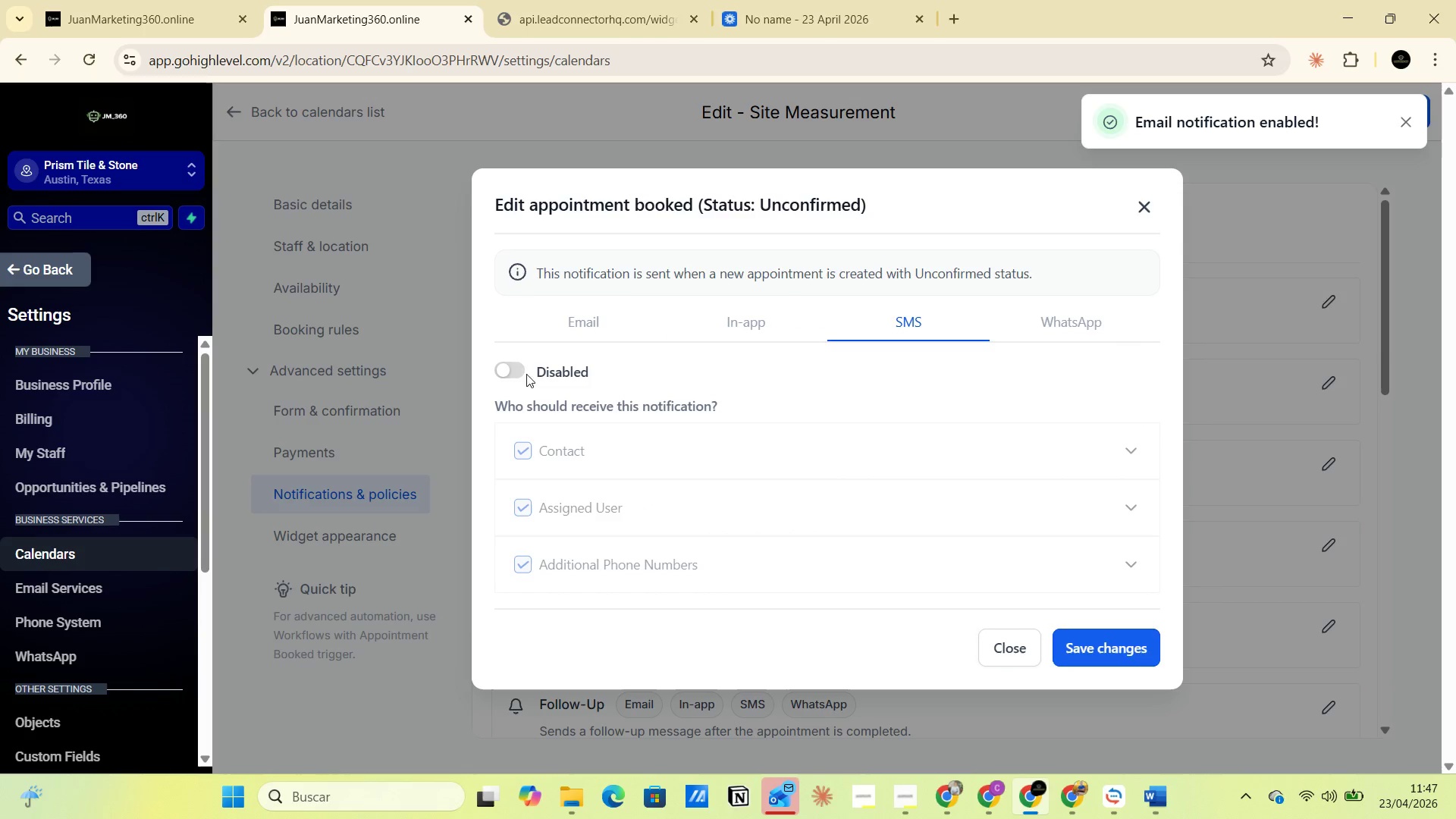 
left_click([514, 370])
 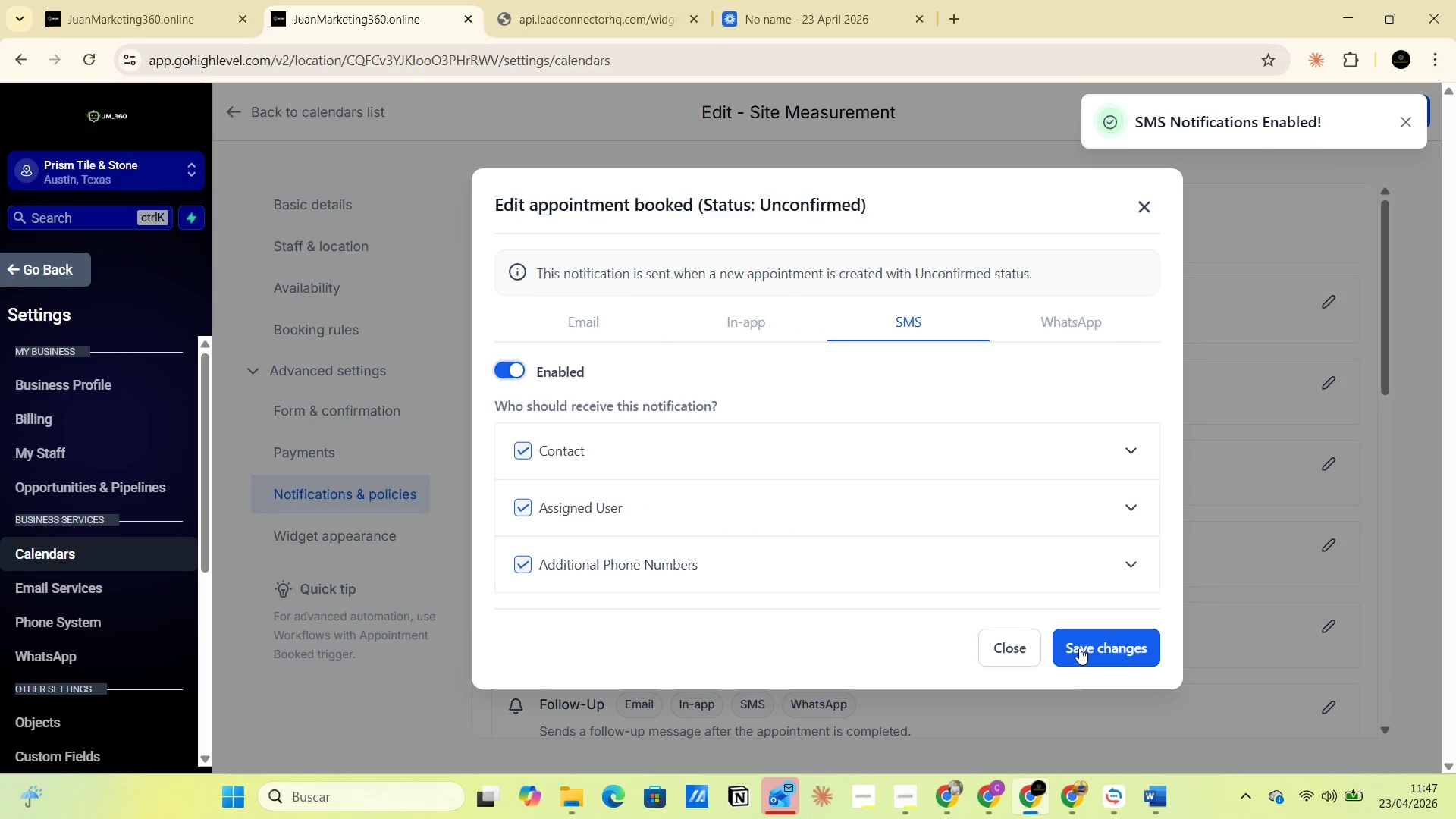 
left_click([1098, 650])
 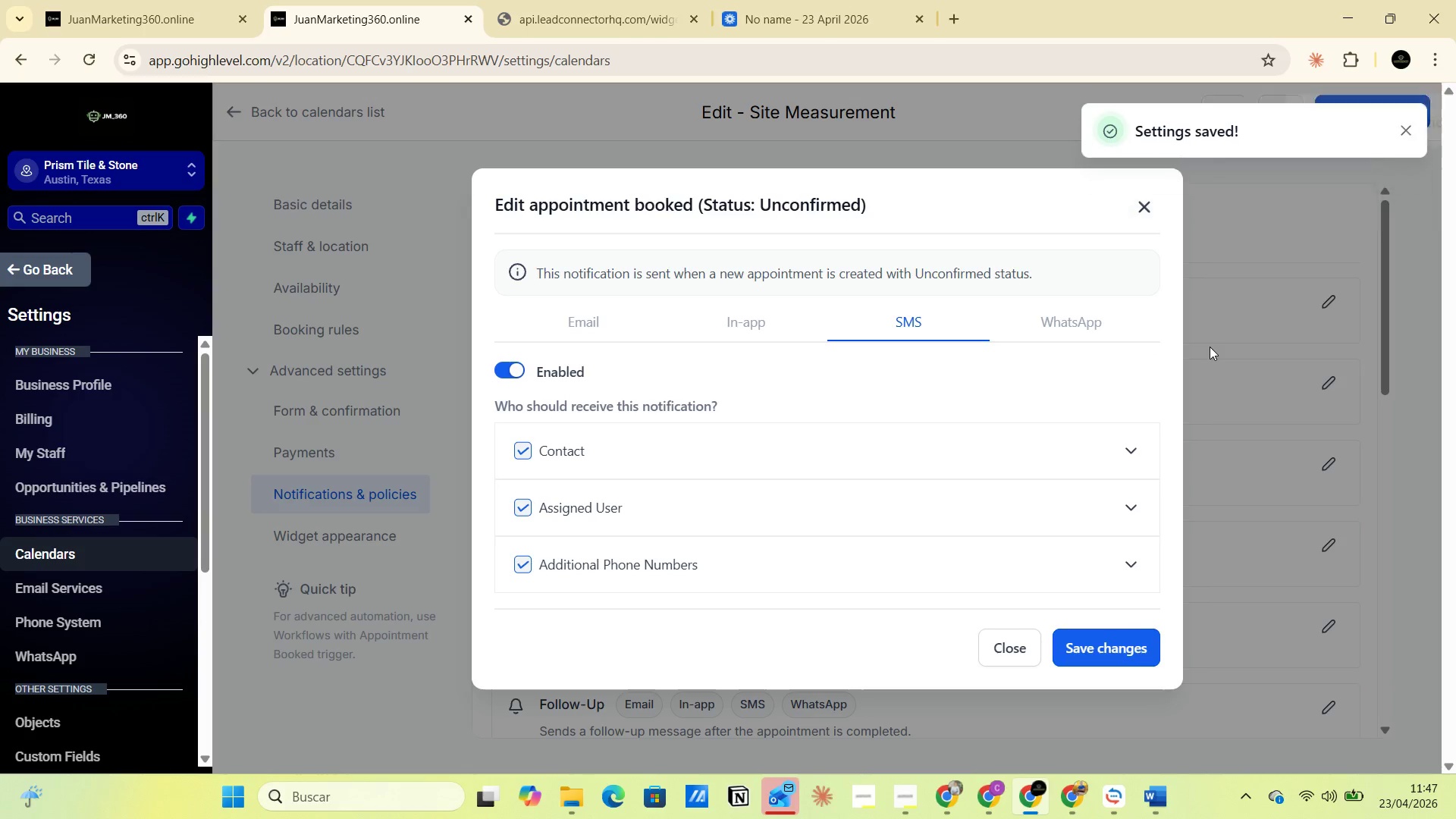 
left_click([1087, 646])
 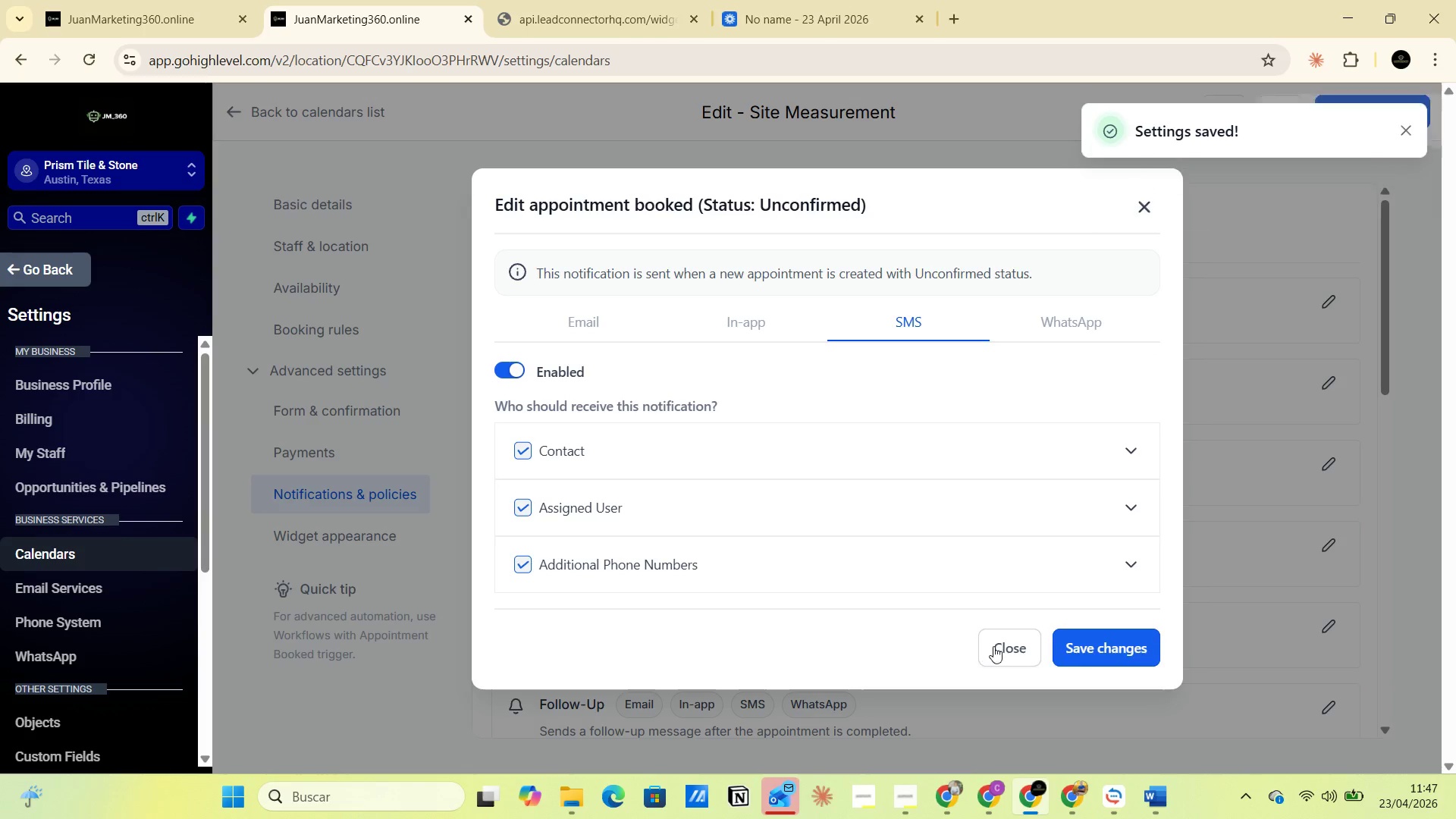 
left_click([1016, 645])
 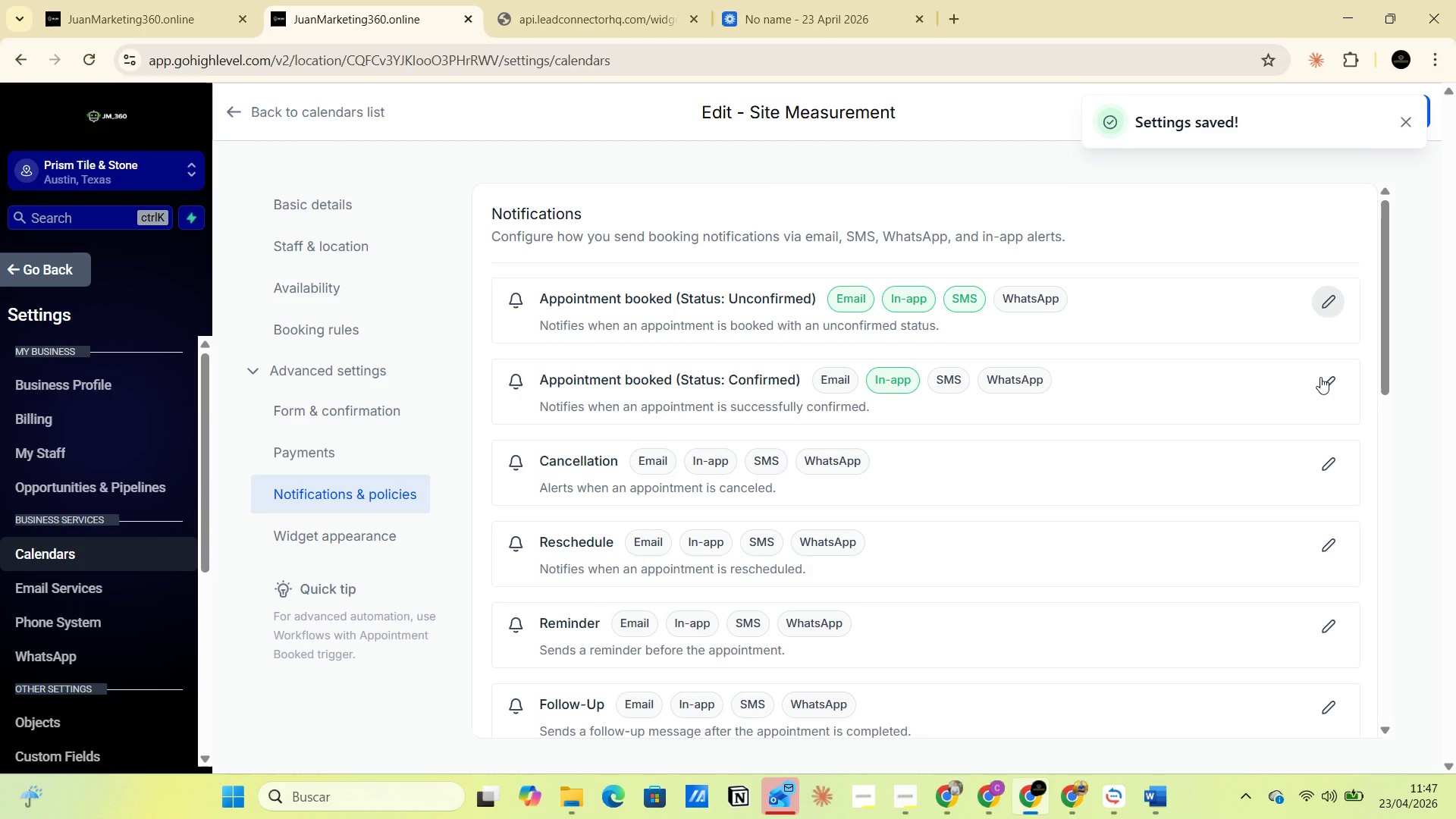 
left_click([1328, 384])
 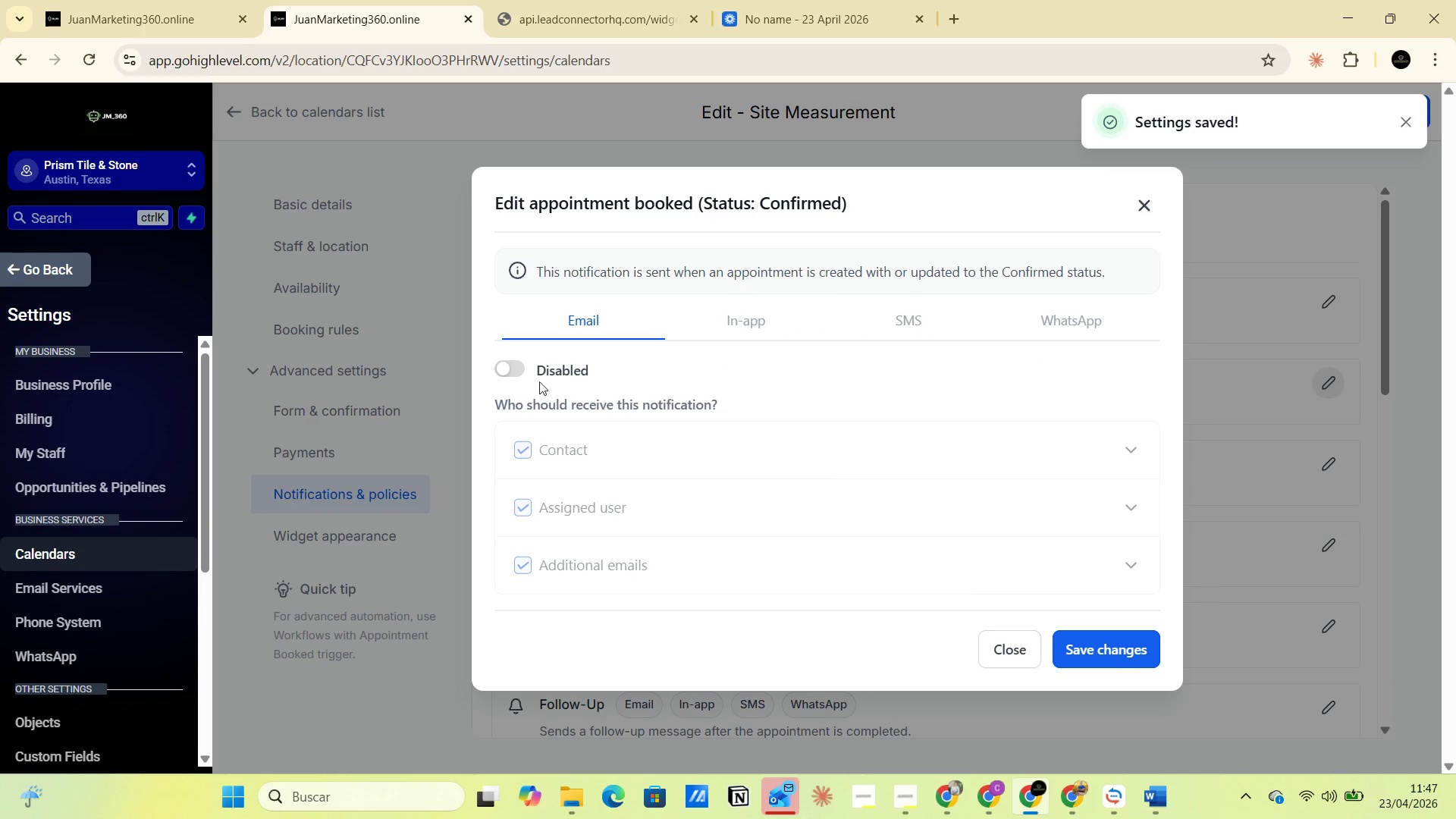 
left_click([515, 365])
 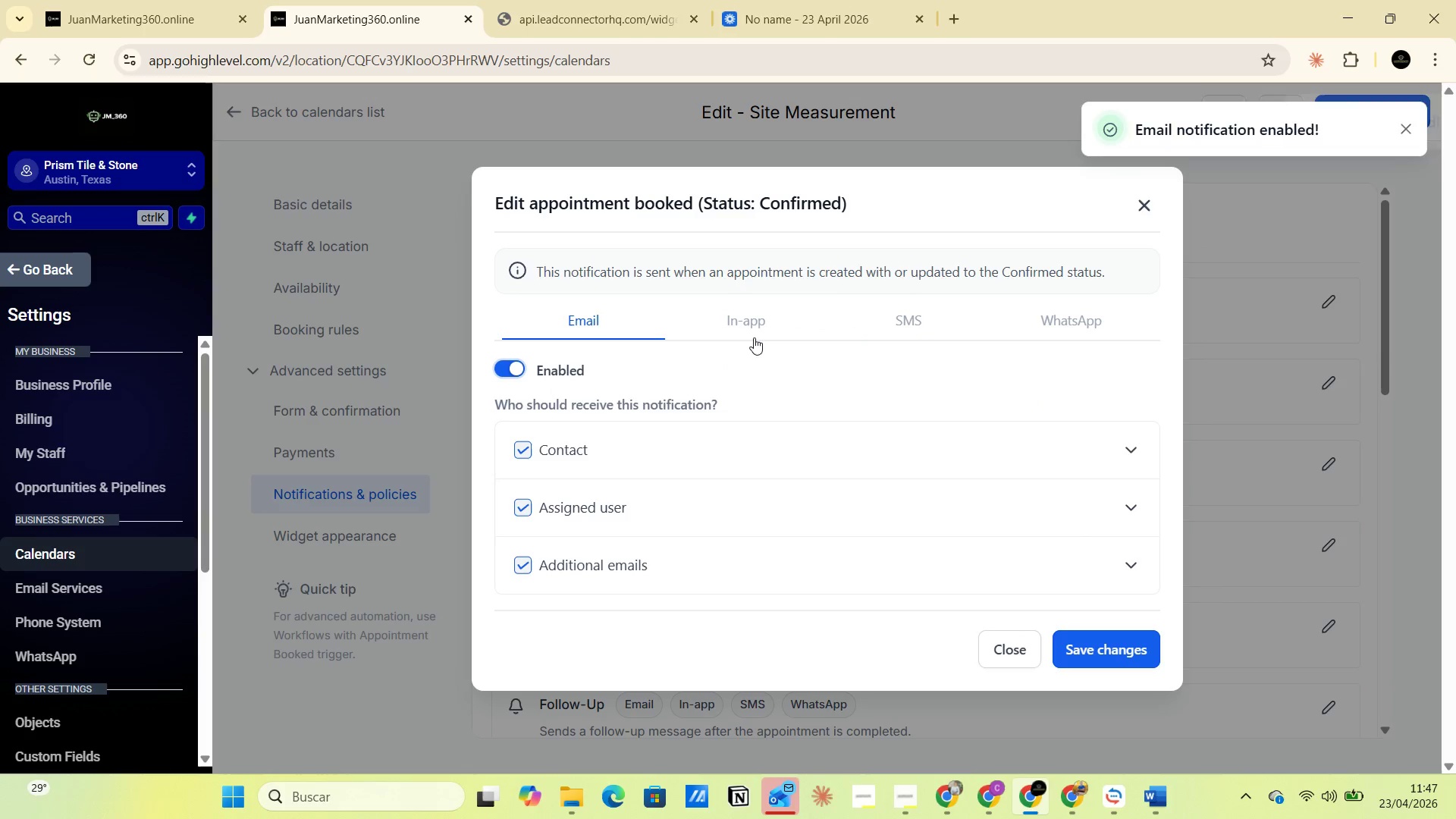 
left_click([750, 329])
 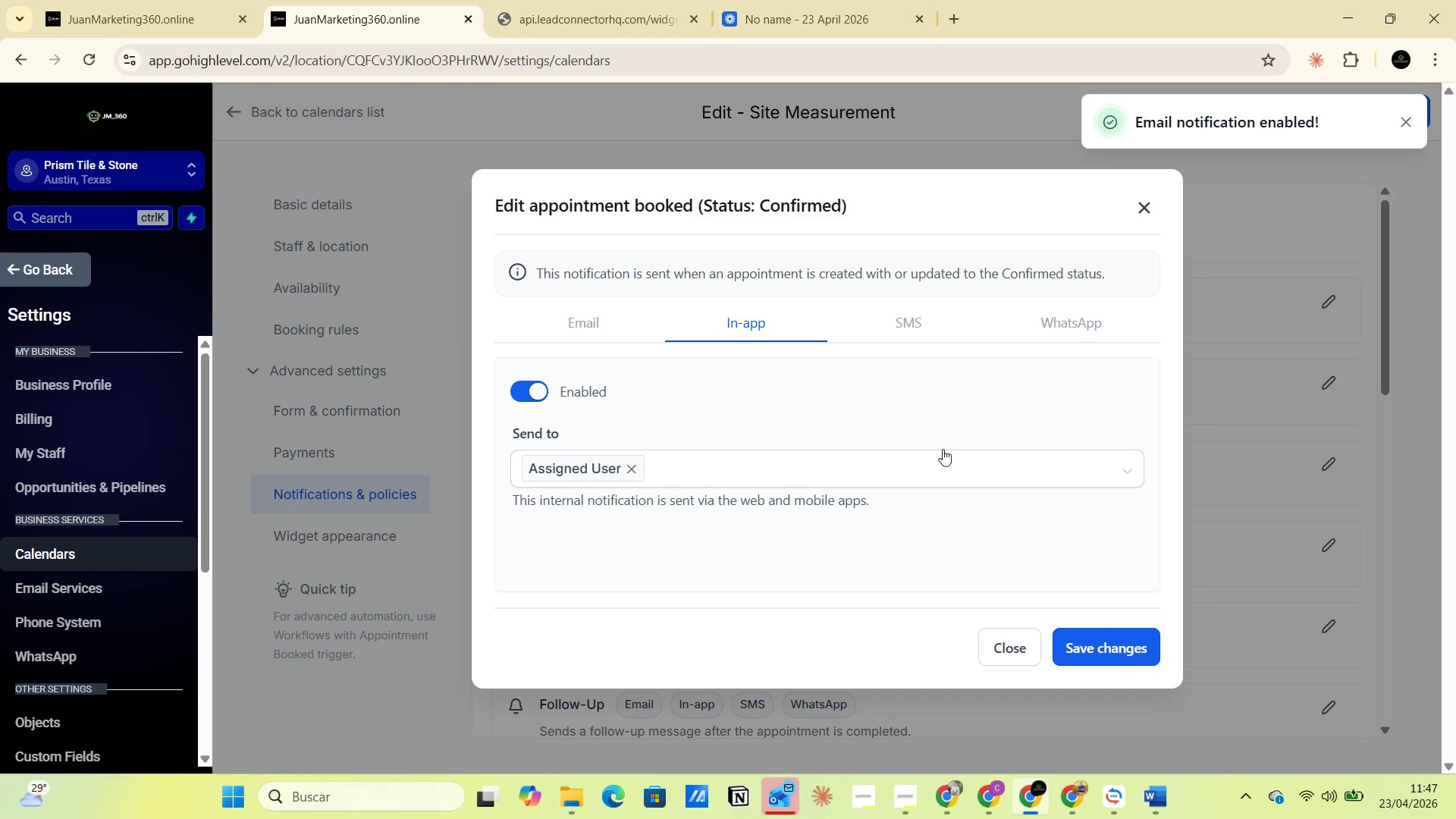 
left_click([907, 331])
 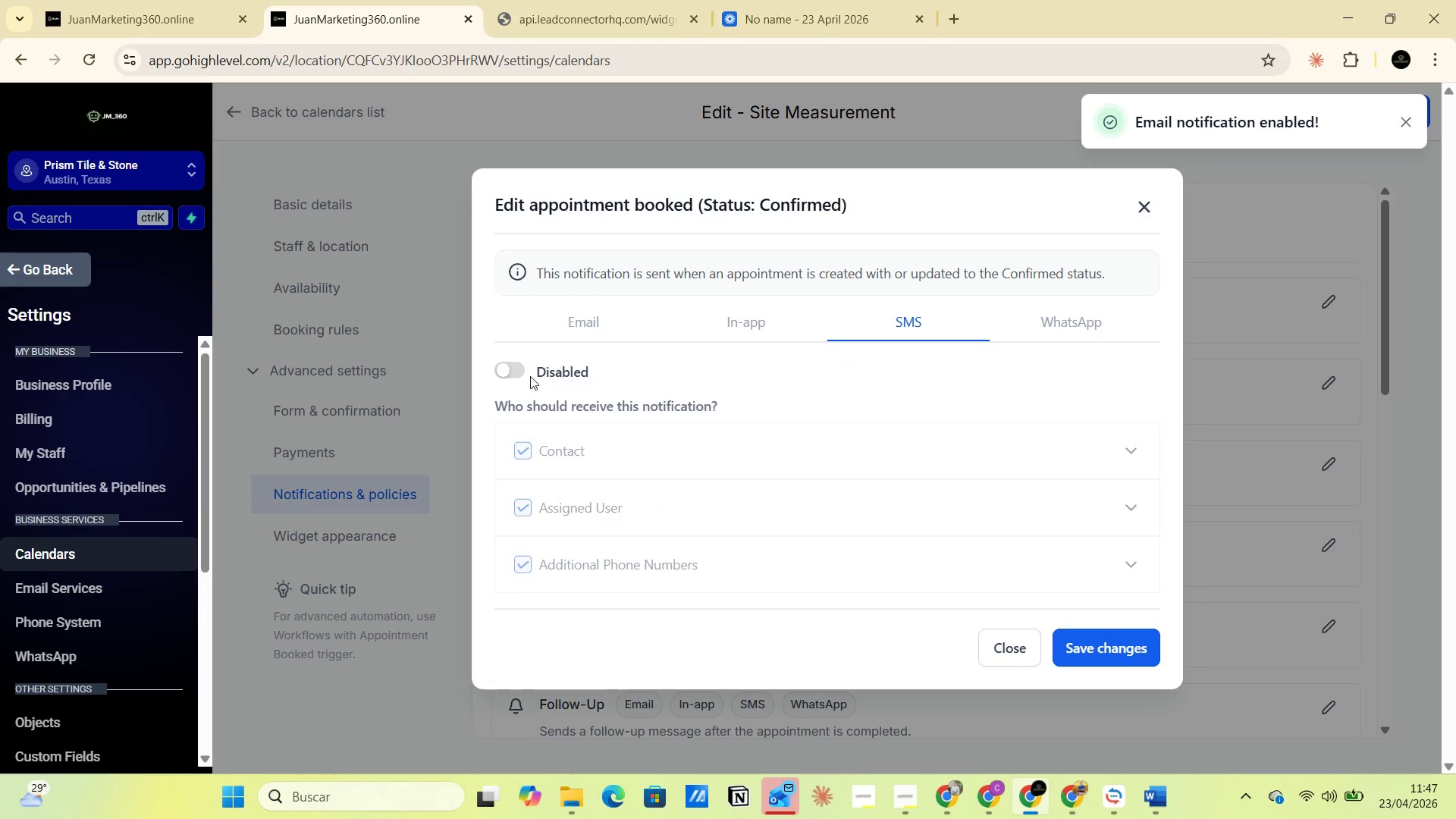 
left_click([515, 376])
 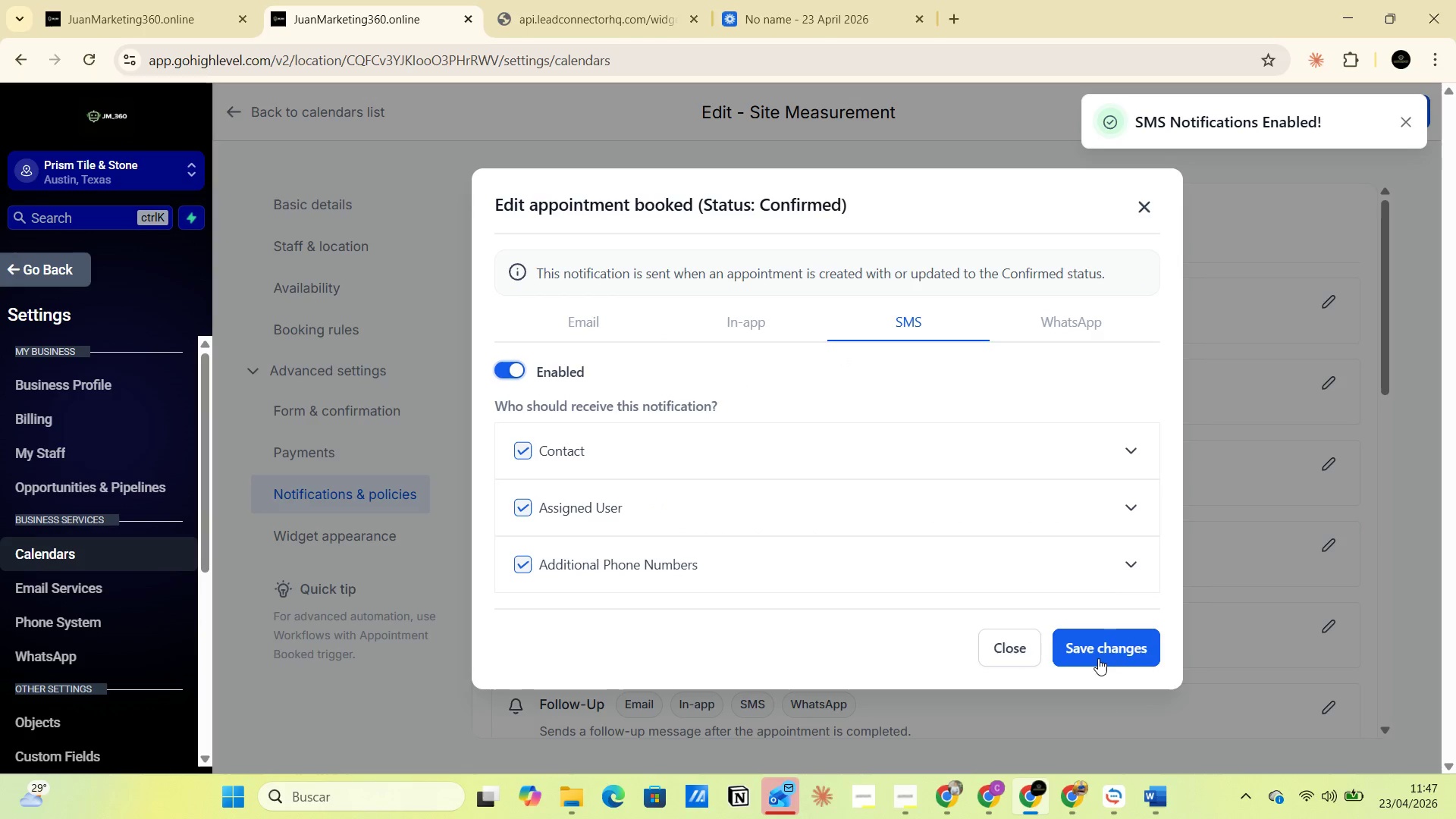 
left_click([1099, 658])
 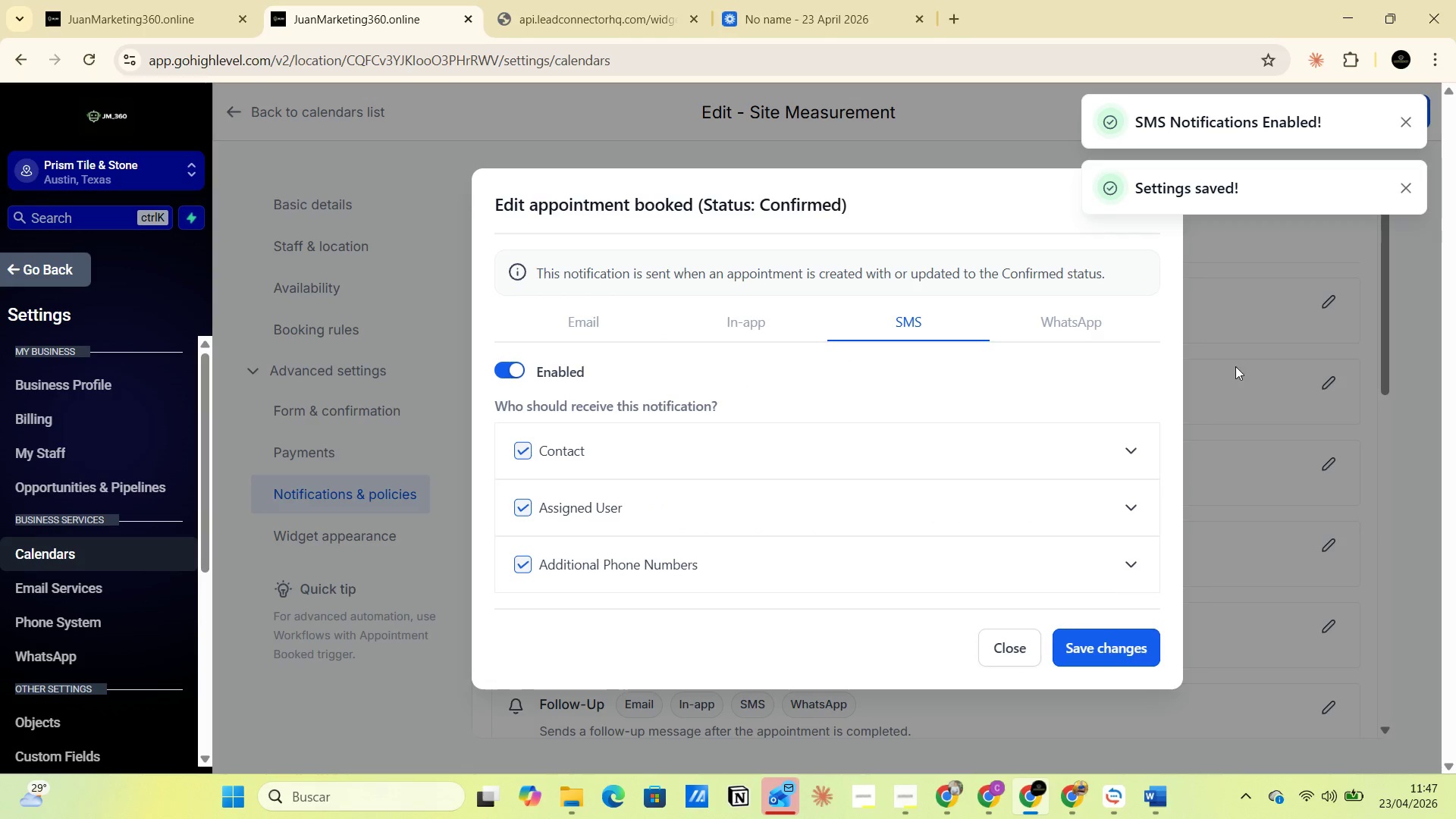 
left_click([1228, 349])
 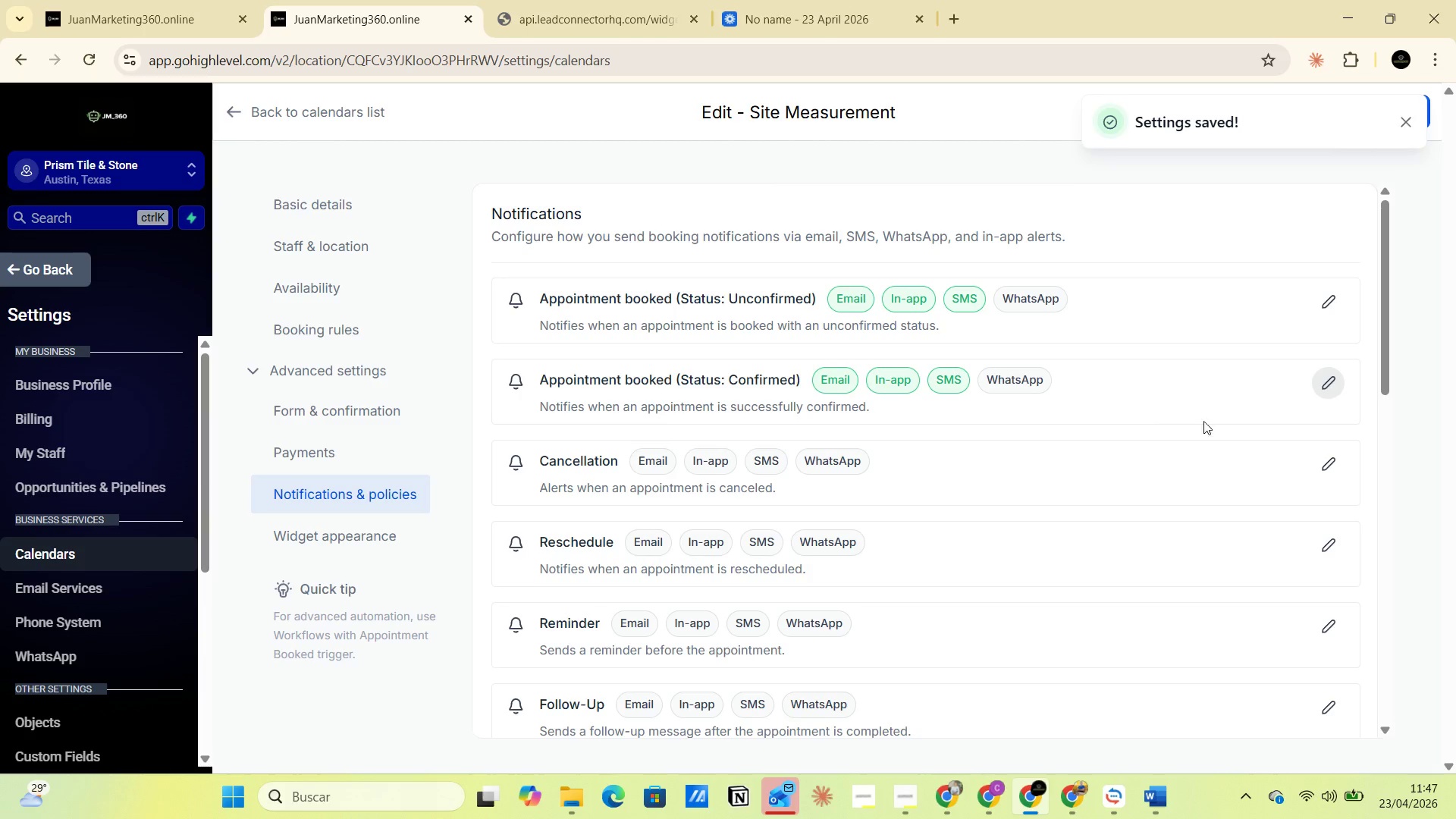 
left_click([1323, 466])
 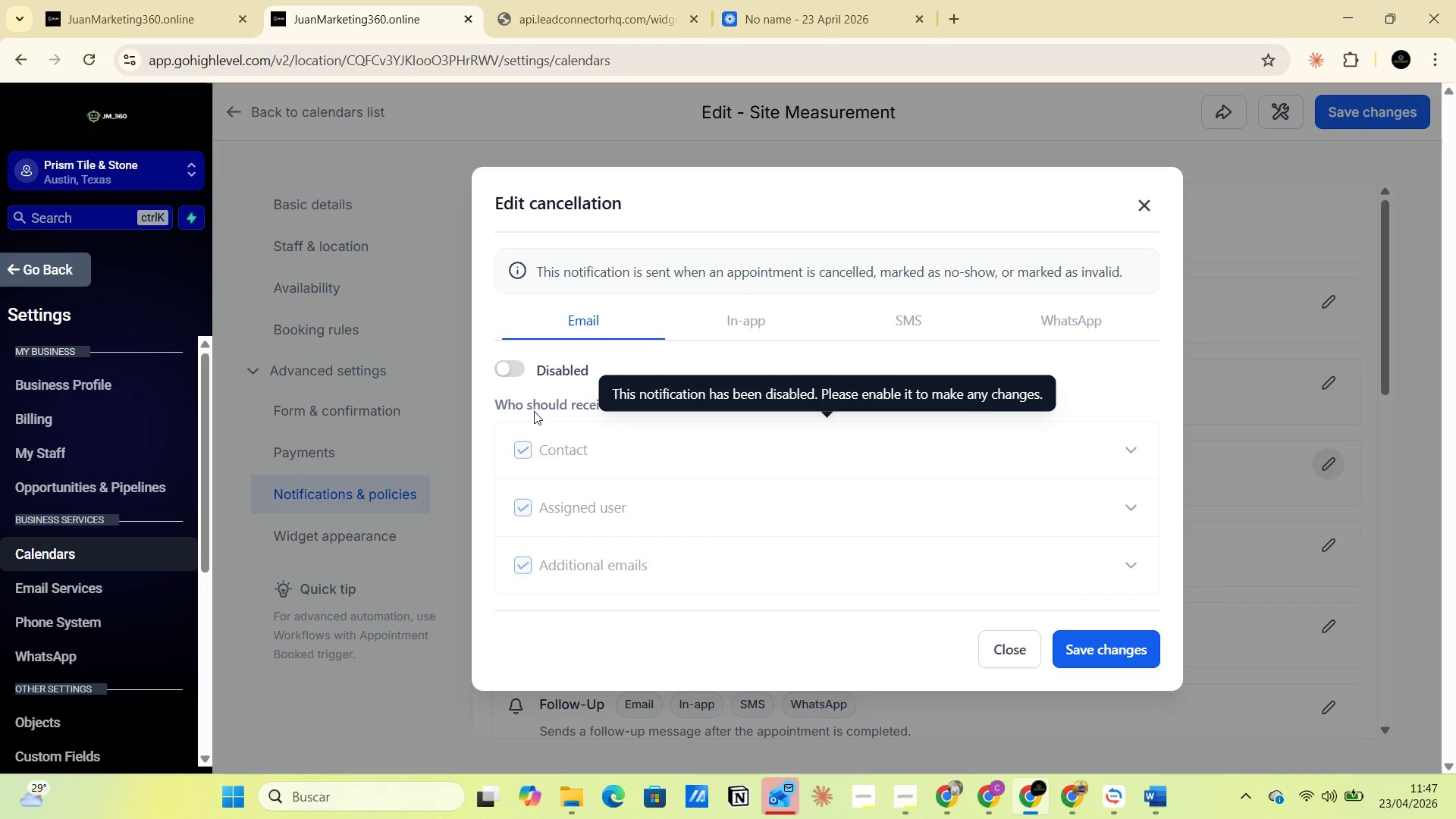 
left_click([516, 370])
 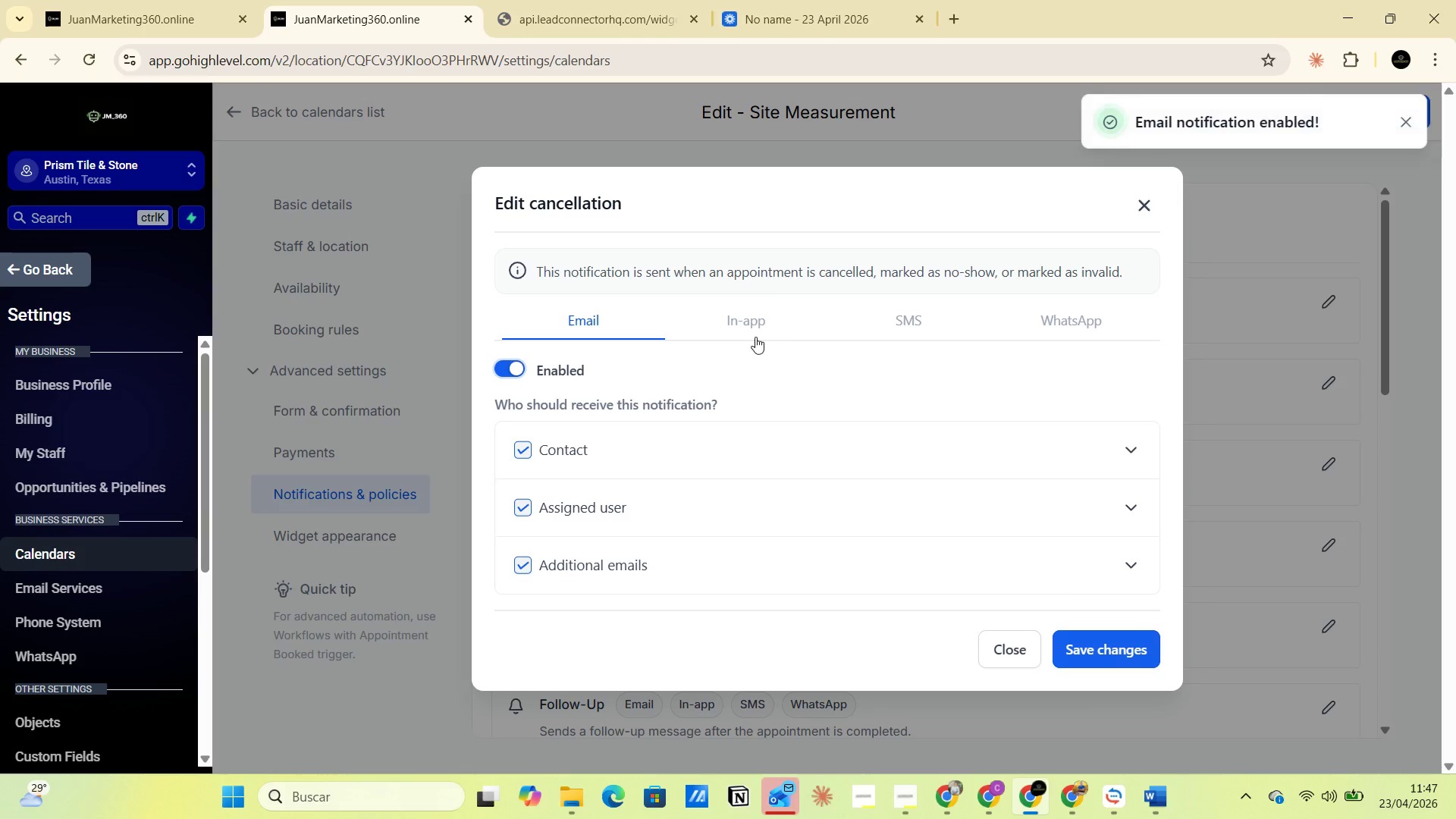 
left_click([748, 334])
 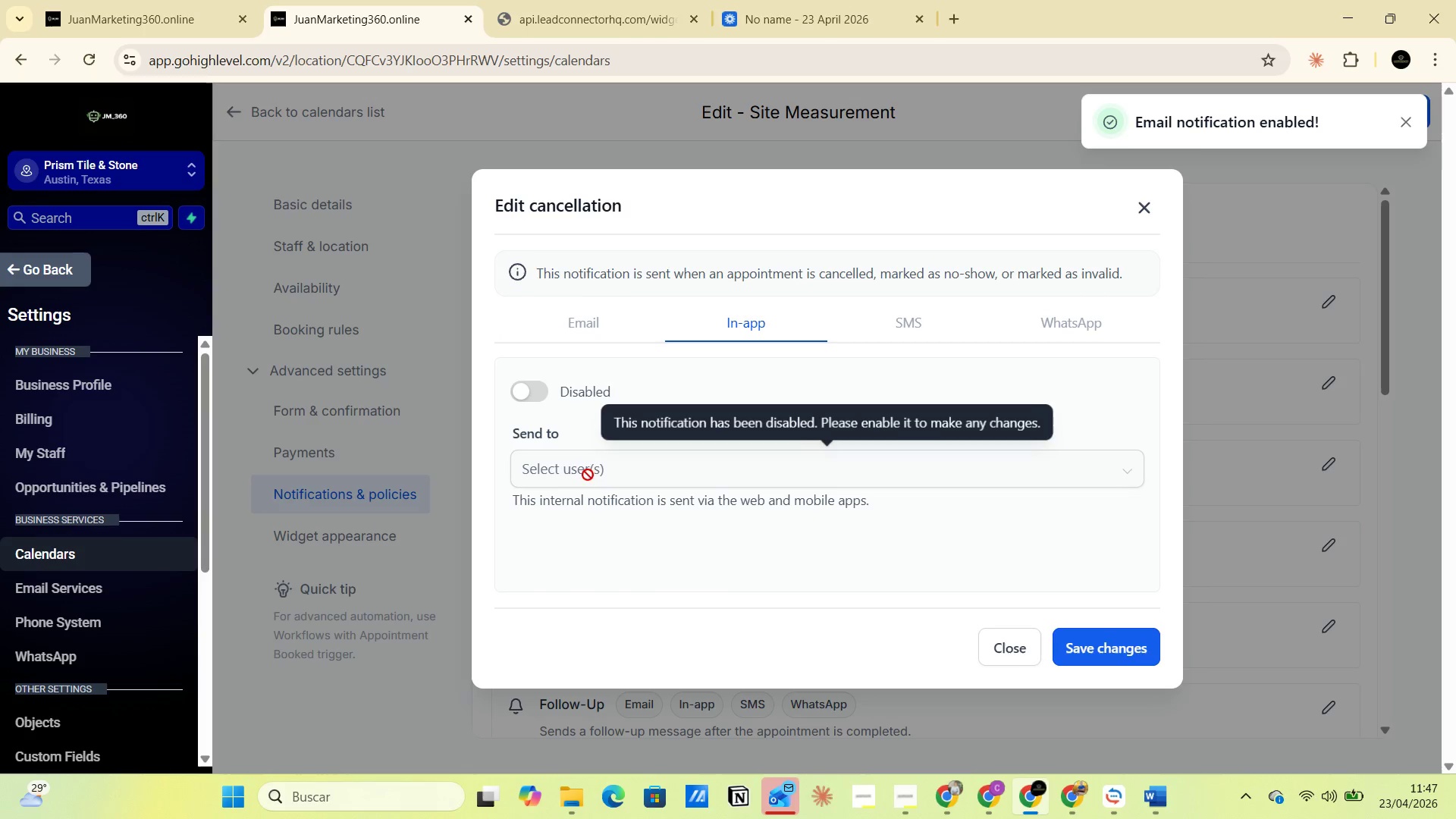 
left_click([591, 476])
 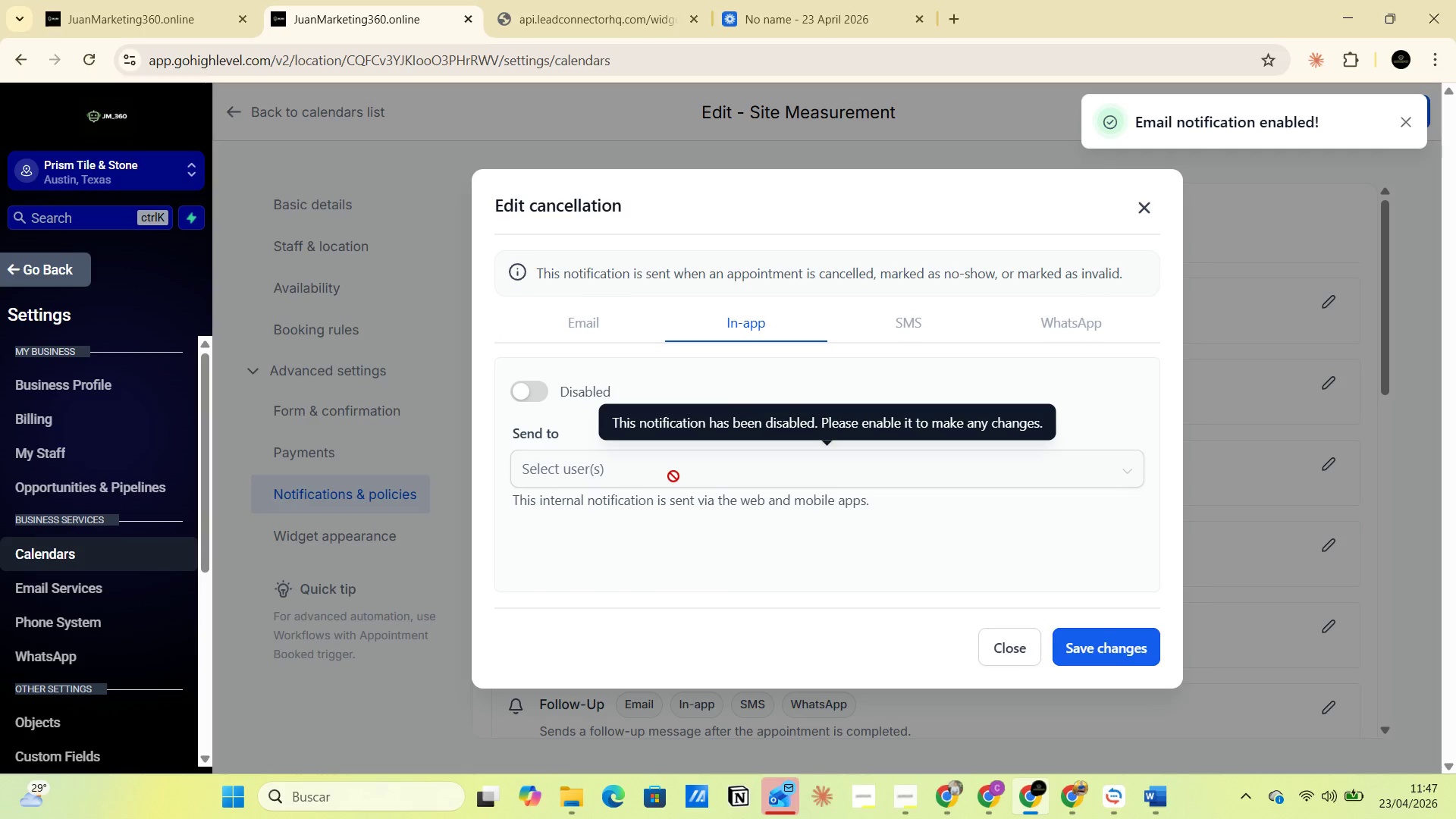 
left_click([673, 476])
 